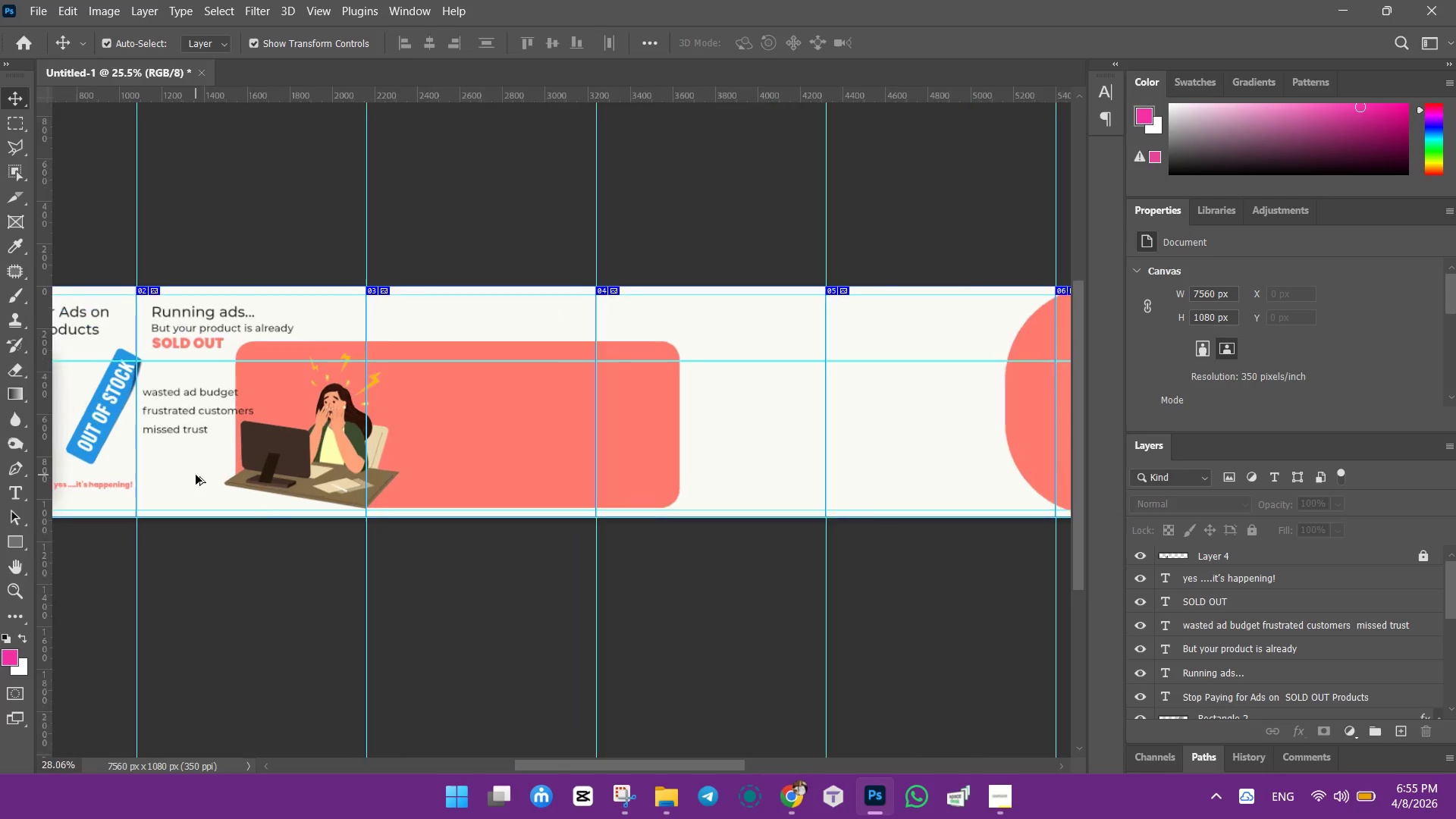 
left_click_drag(start_coordinate=[605, 767], to_coordinate=[566, 761])
 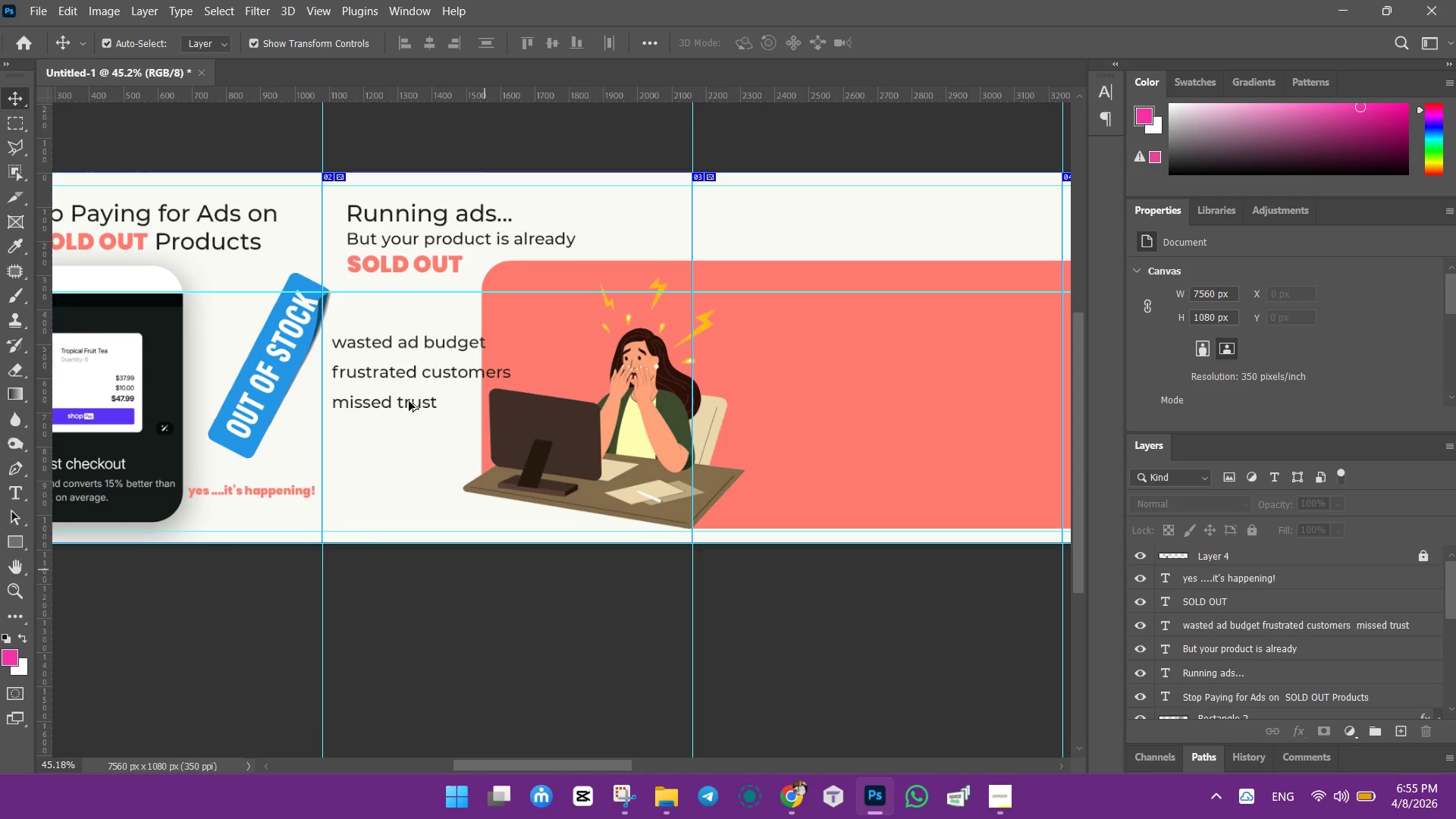 
scroll: coordinate [196, 474], scroll_direction: up, amount: 3.0
 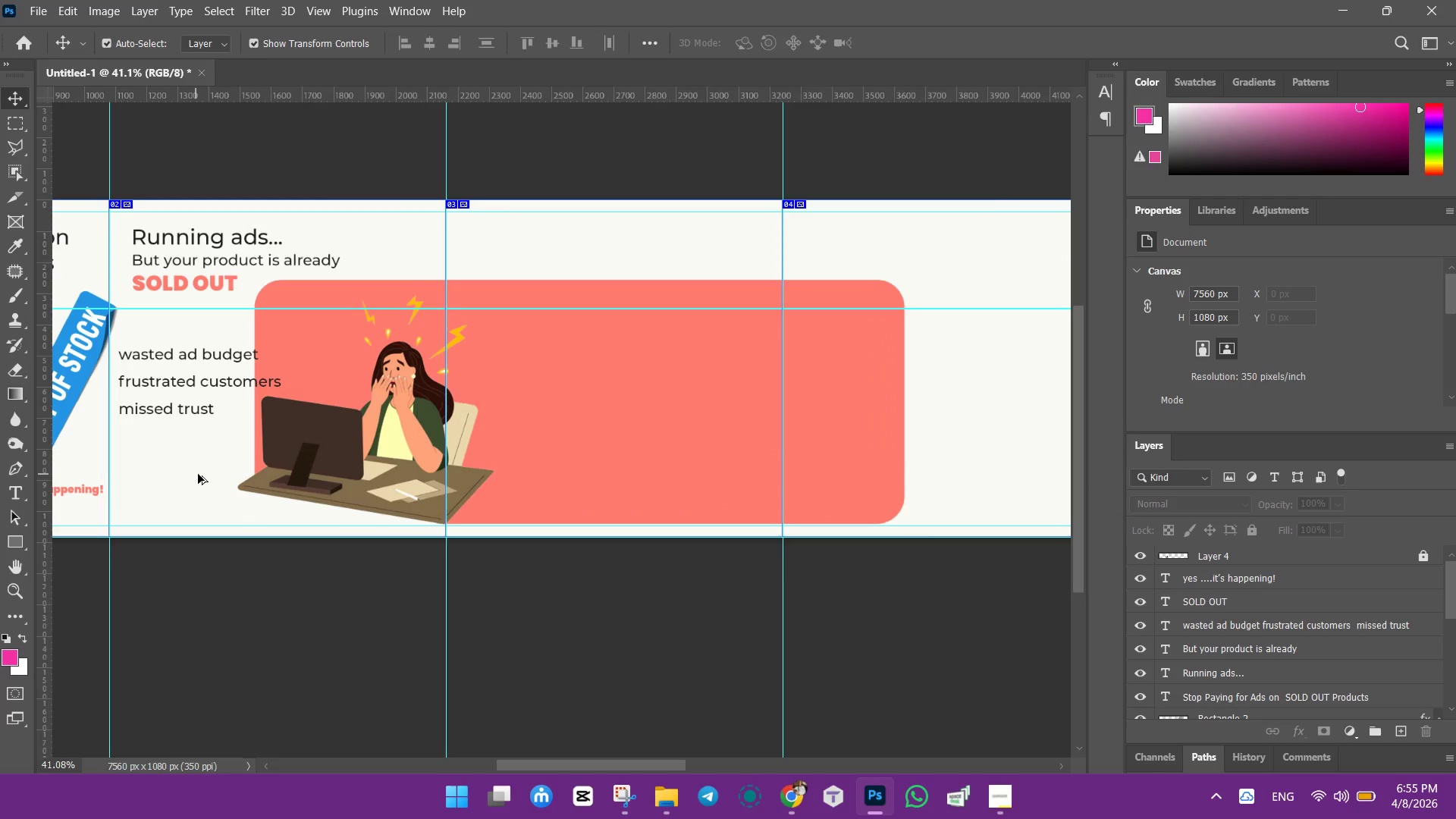 
hold_key(key=AltLeft, duration=1.33)
 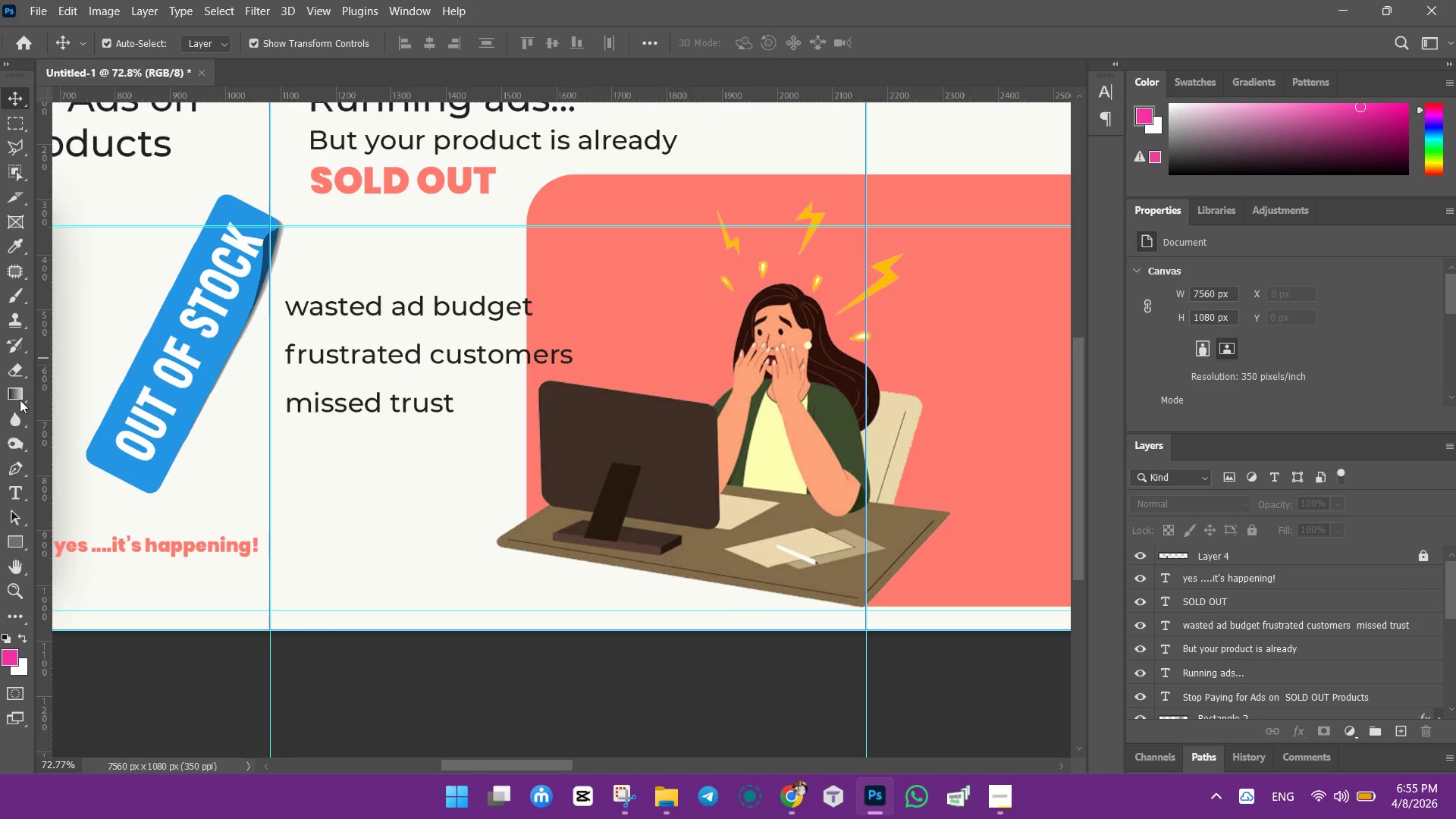 
scroll: coordinate [409, 400], scroll_direction: up, amount: 3.0
 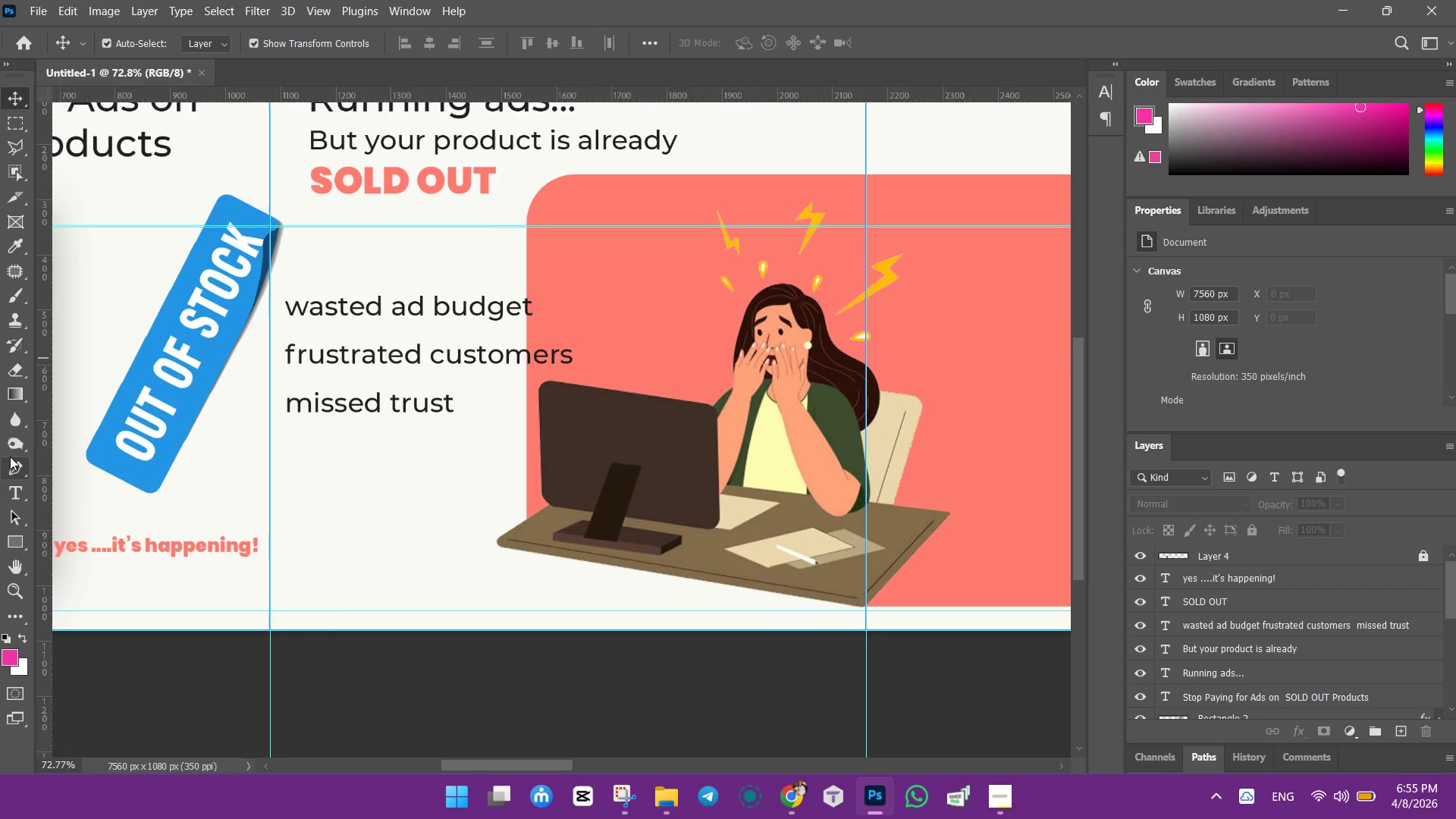 
left_click([12, 488])
 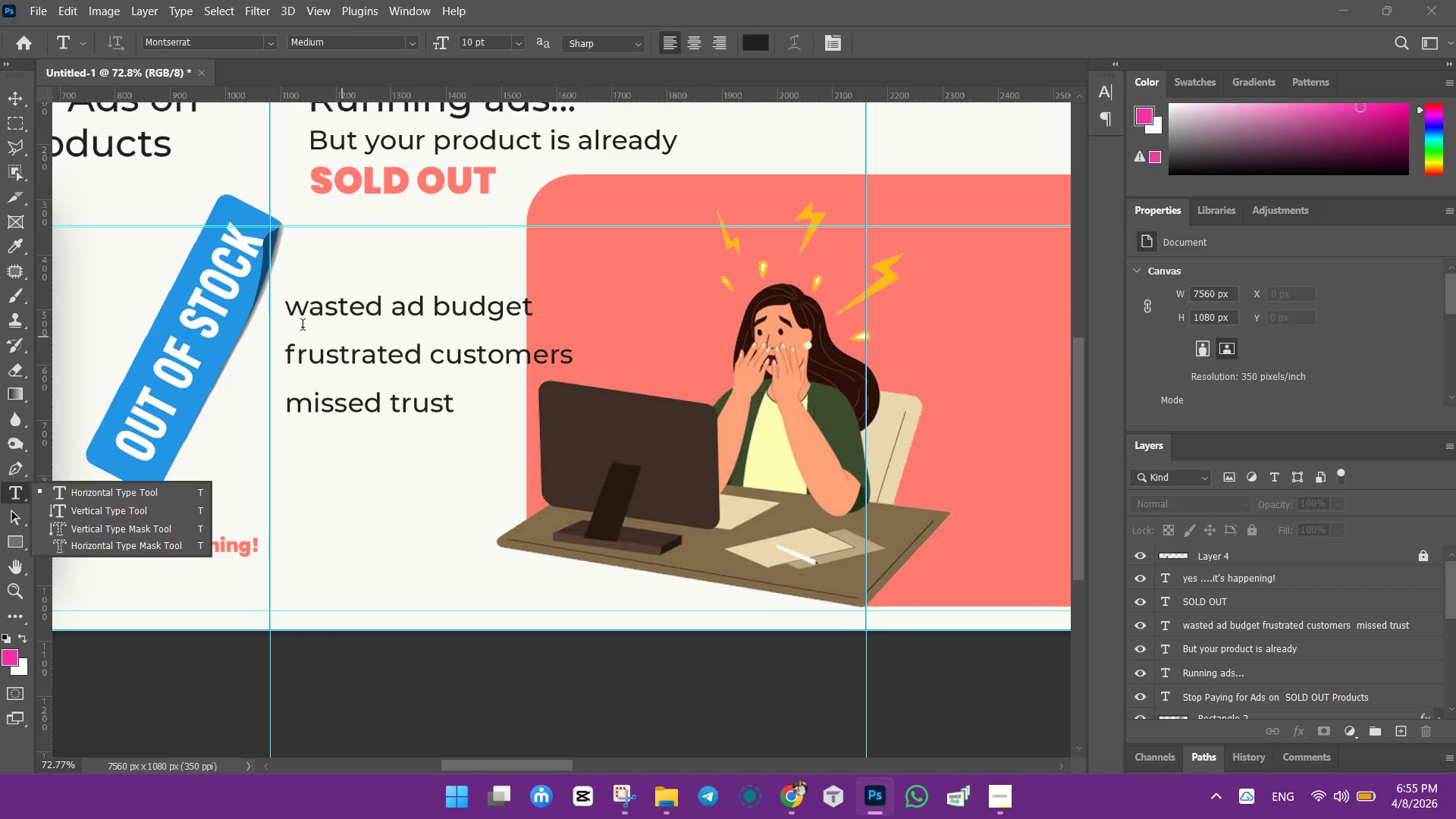 
left_click_drag(start_coordinate=[306, 305], to_coordinate=[287, 304])
 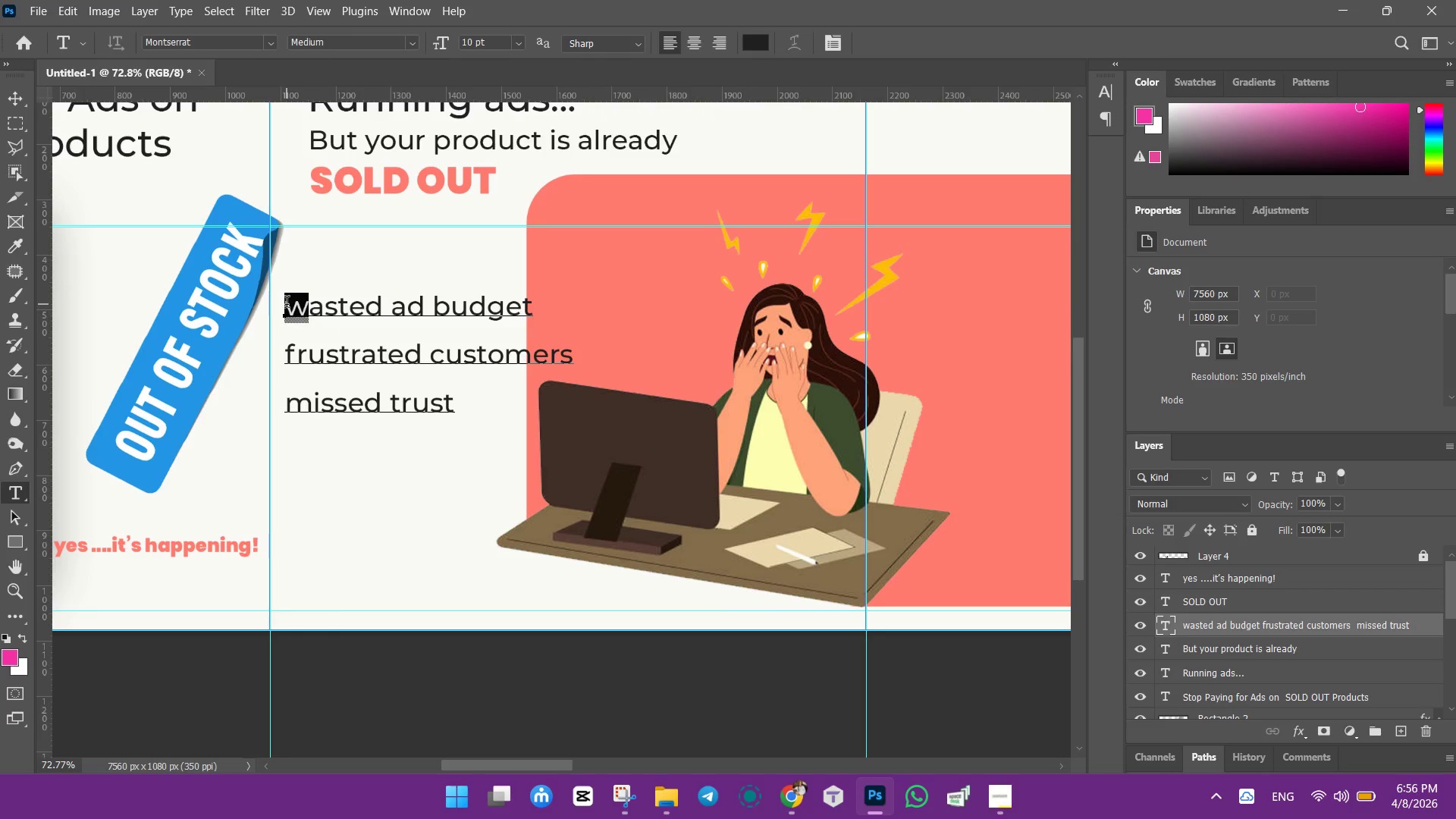 
key(CapsLock)
 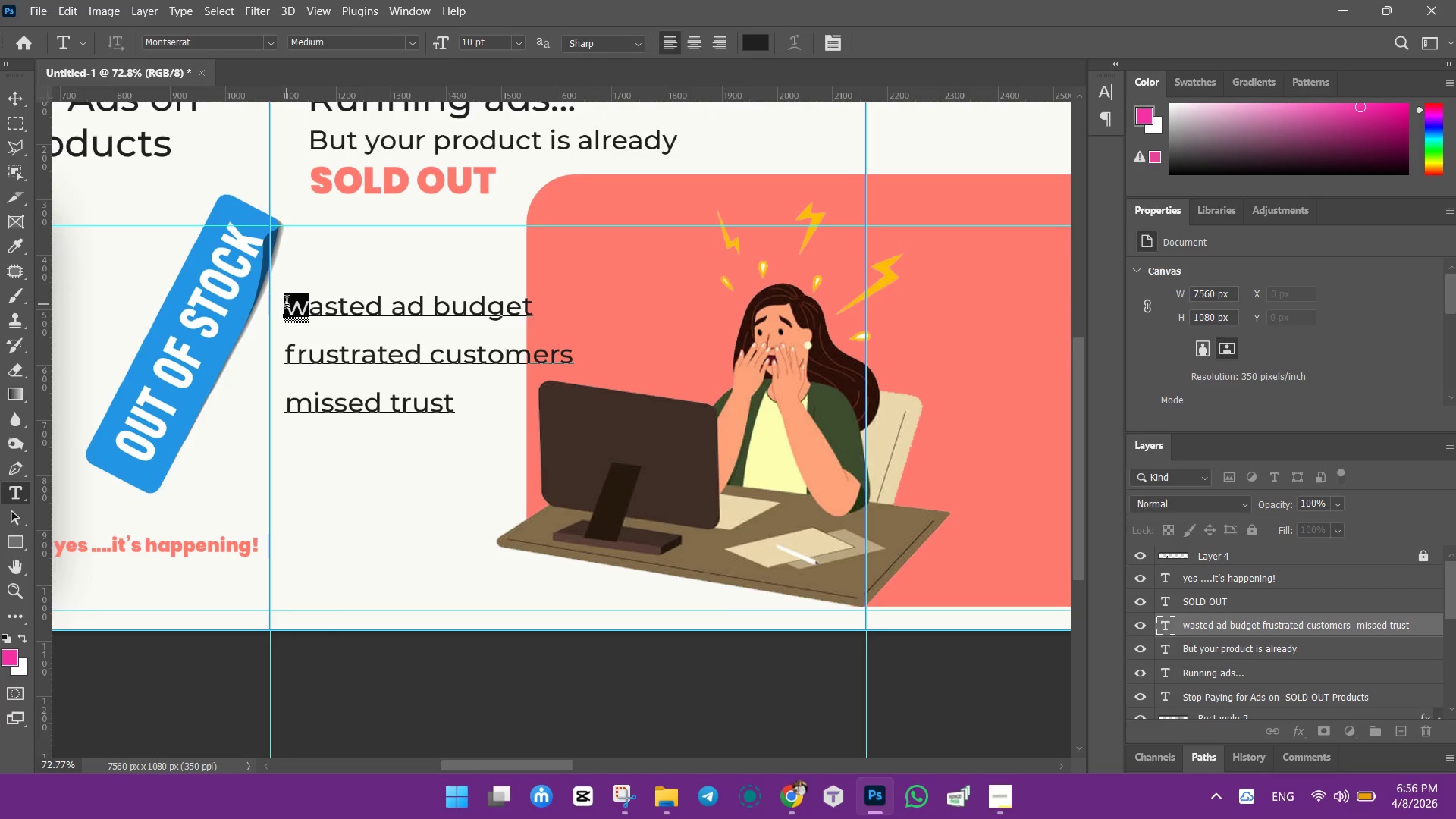 
key(W)
 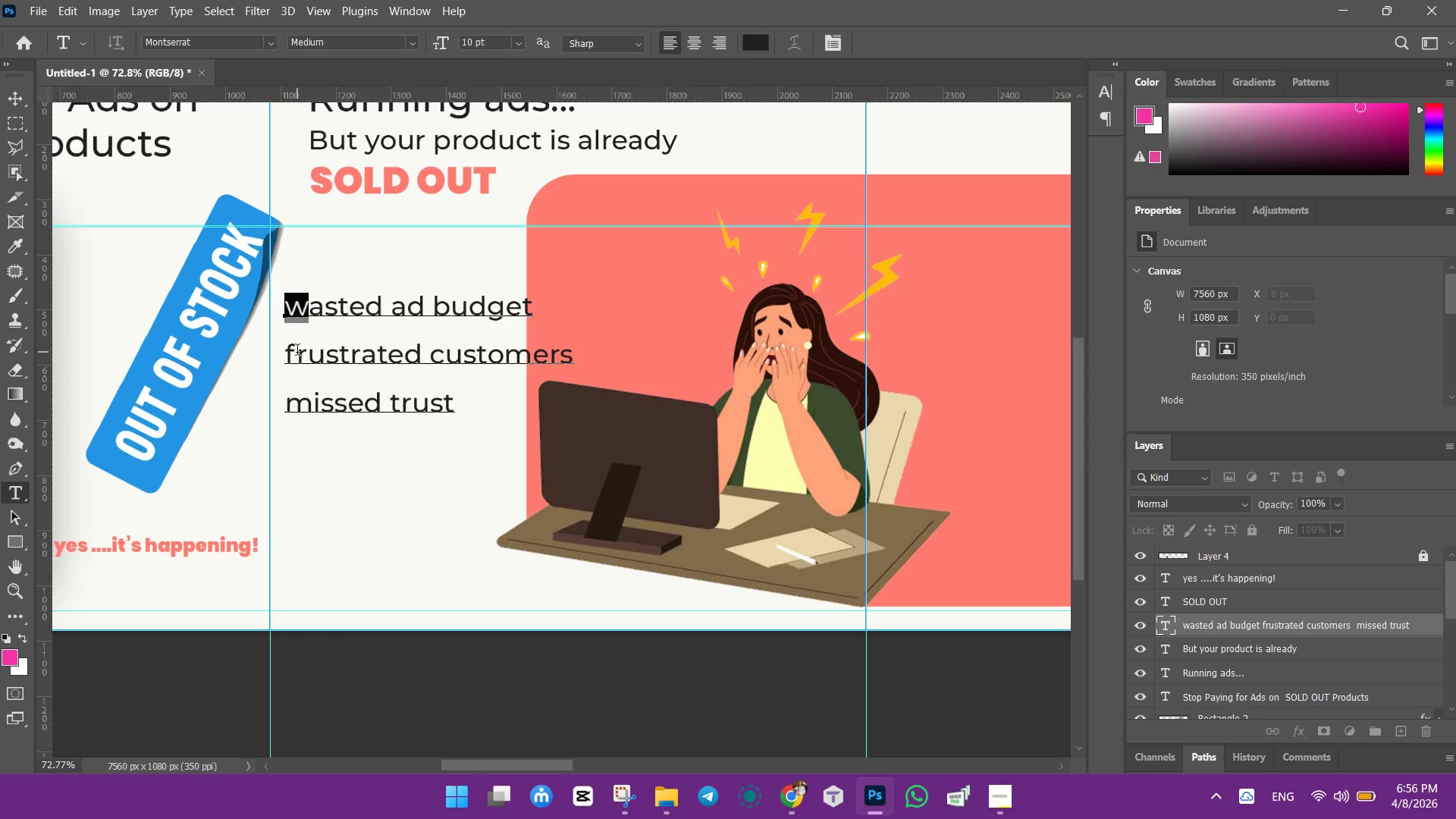 
left_click_drag(start_coordinate=[297, 354], to_coordinate=[285, 355])
 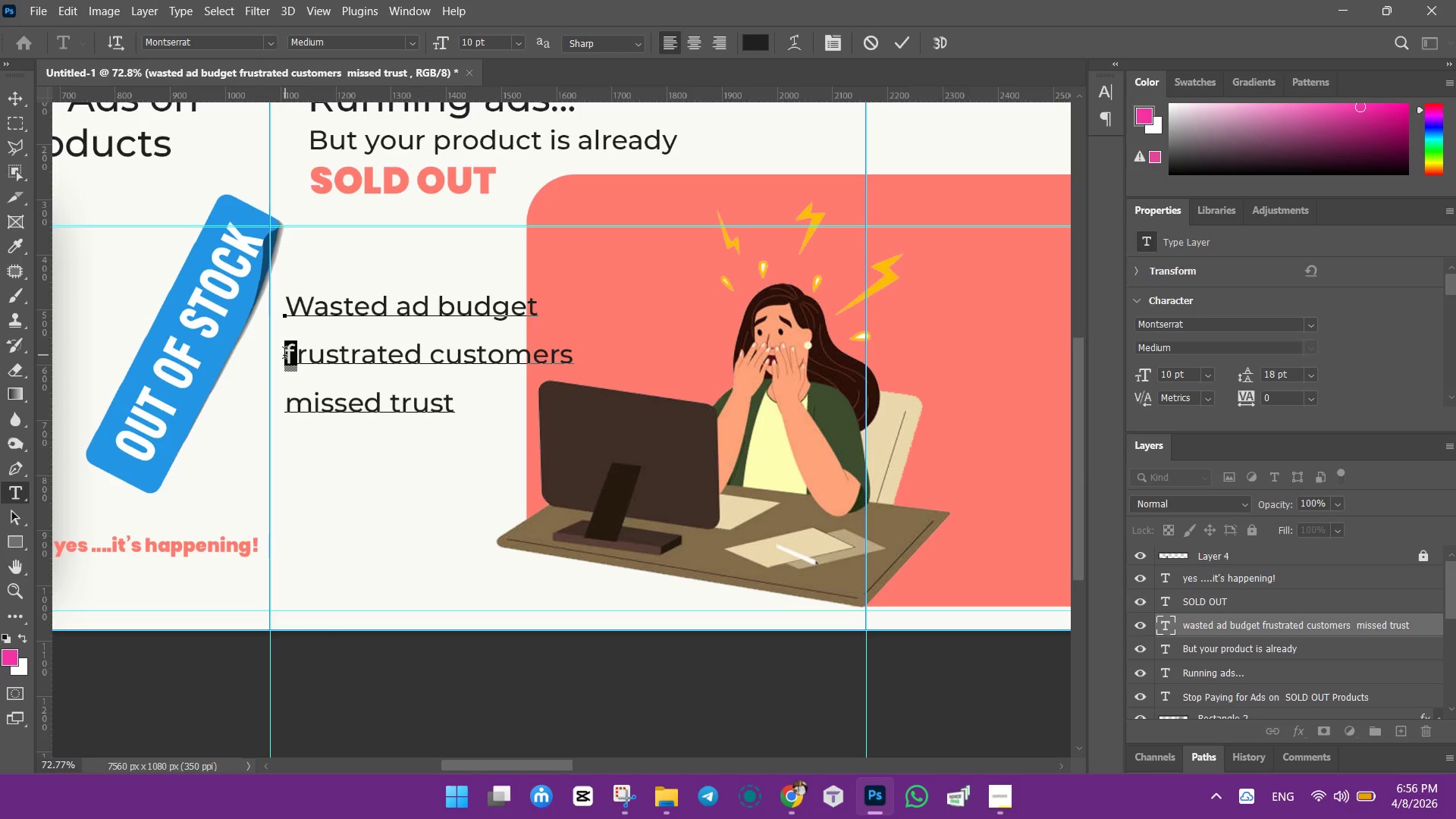 
key(F)
 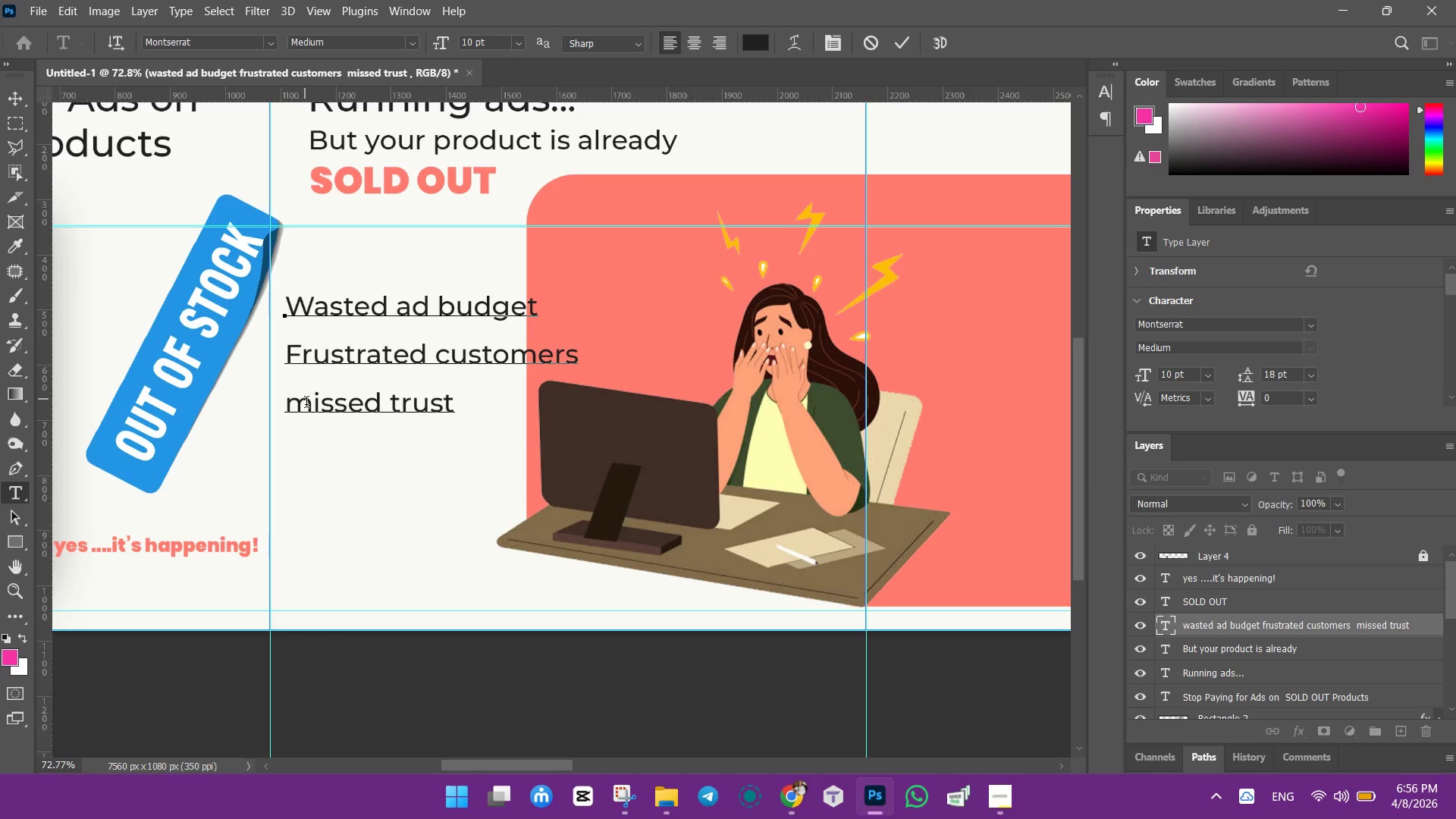 
left_click_drag(start_coordinate=[309, 401], to_coordinate=[285, 400])
 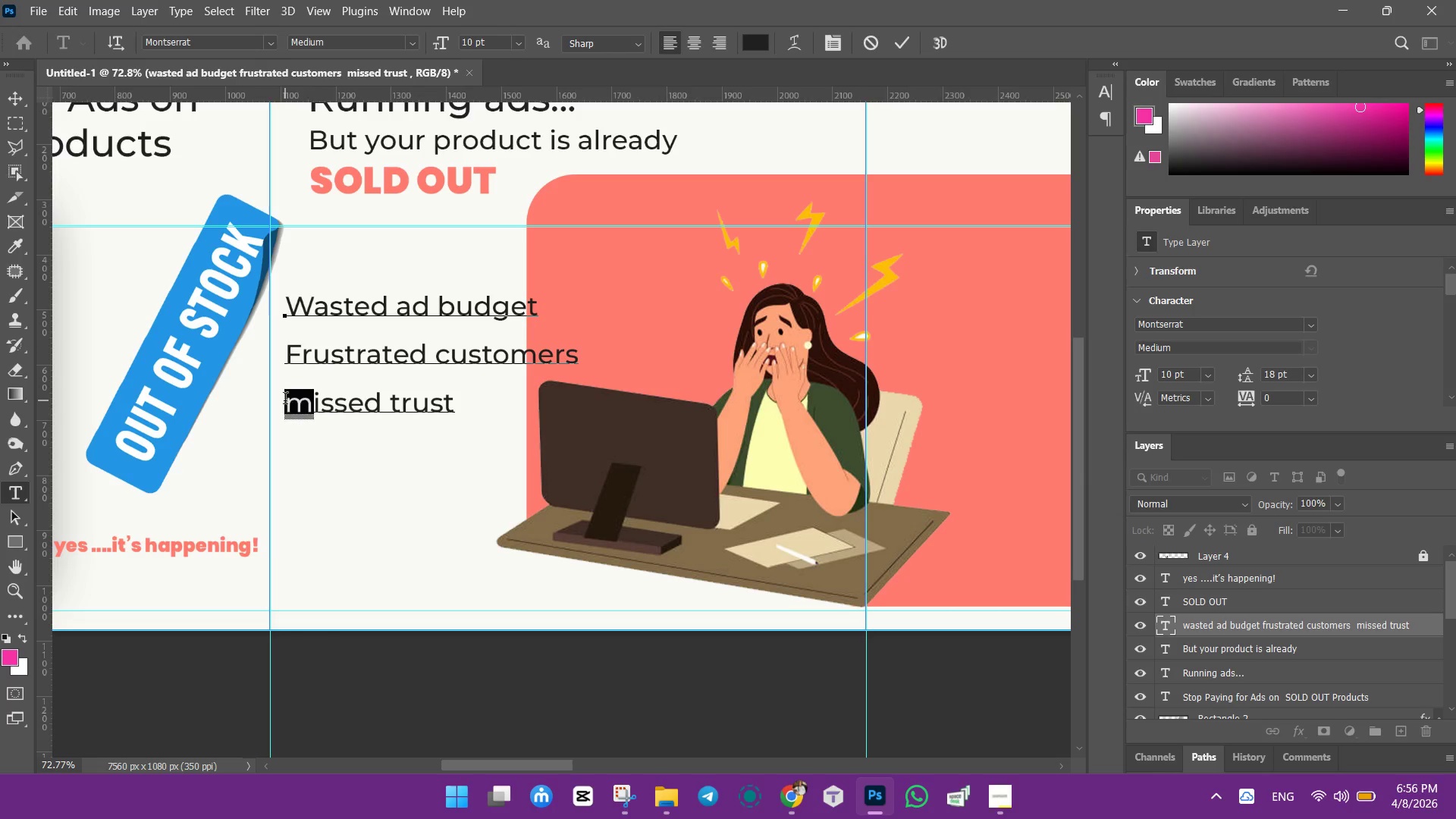 
key(M)
 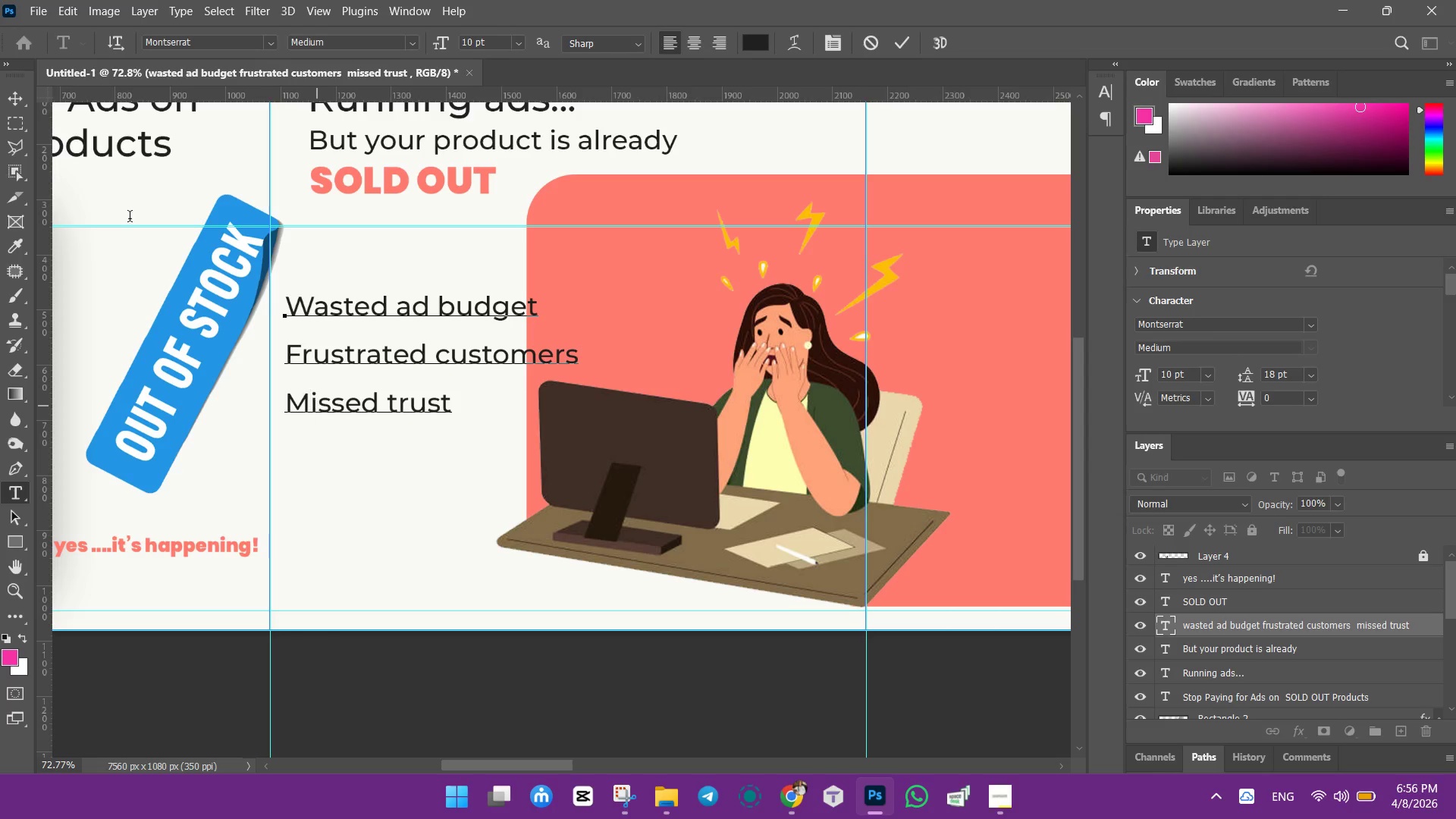 
left_click([16, 100])
 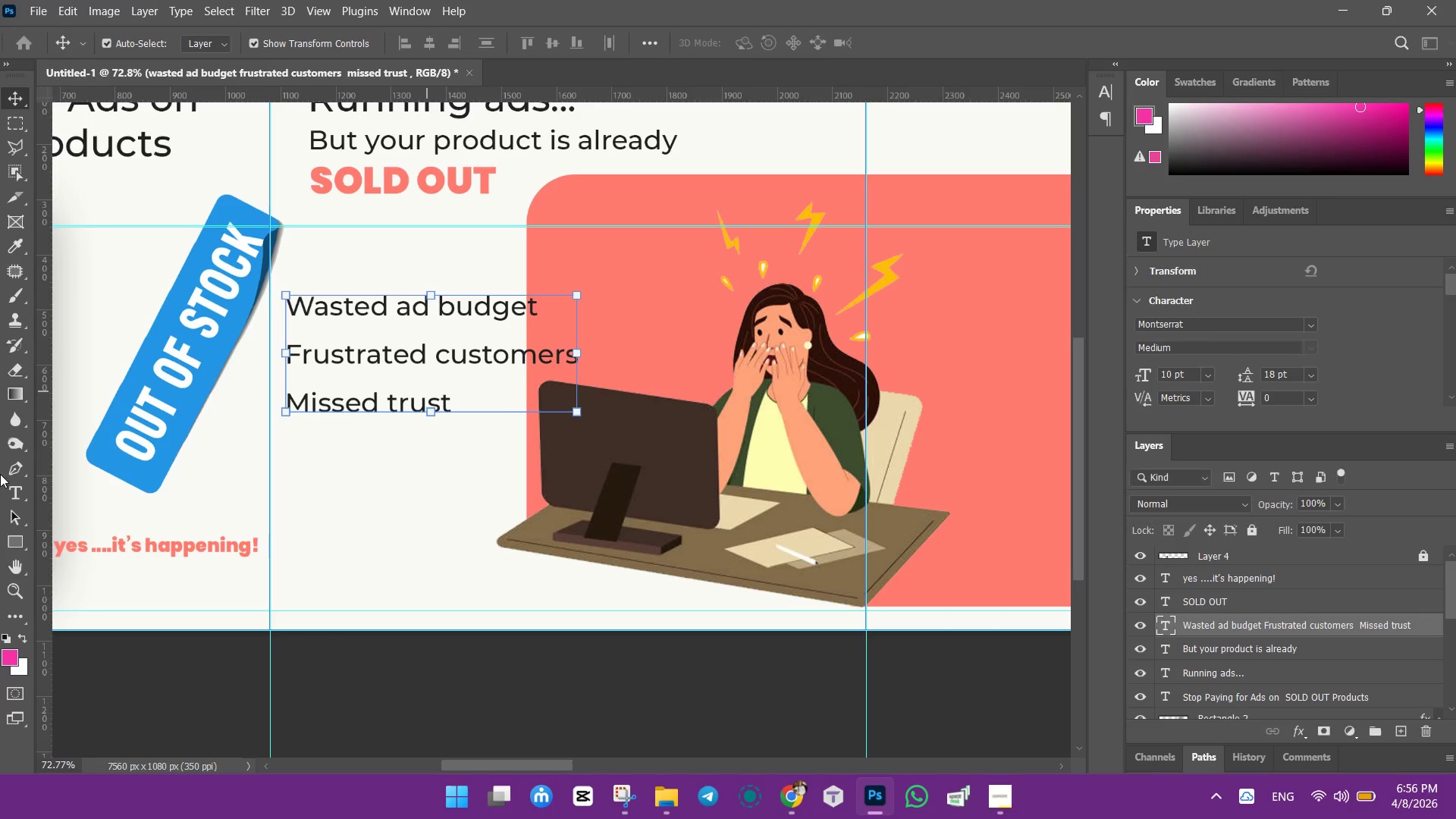 
left_click([9, 484])
 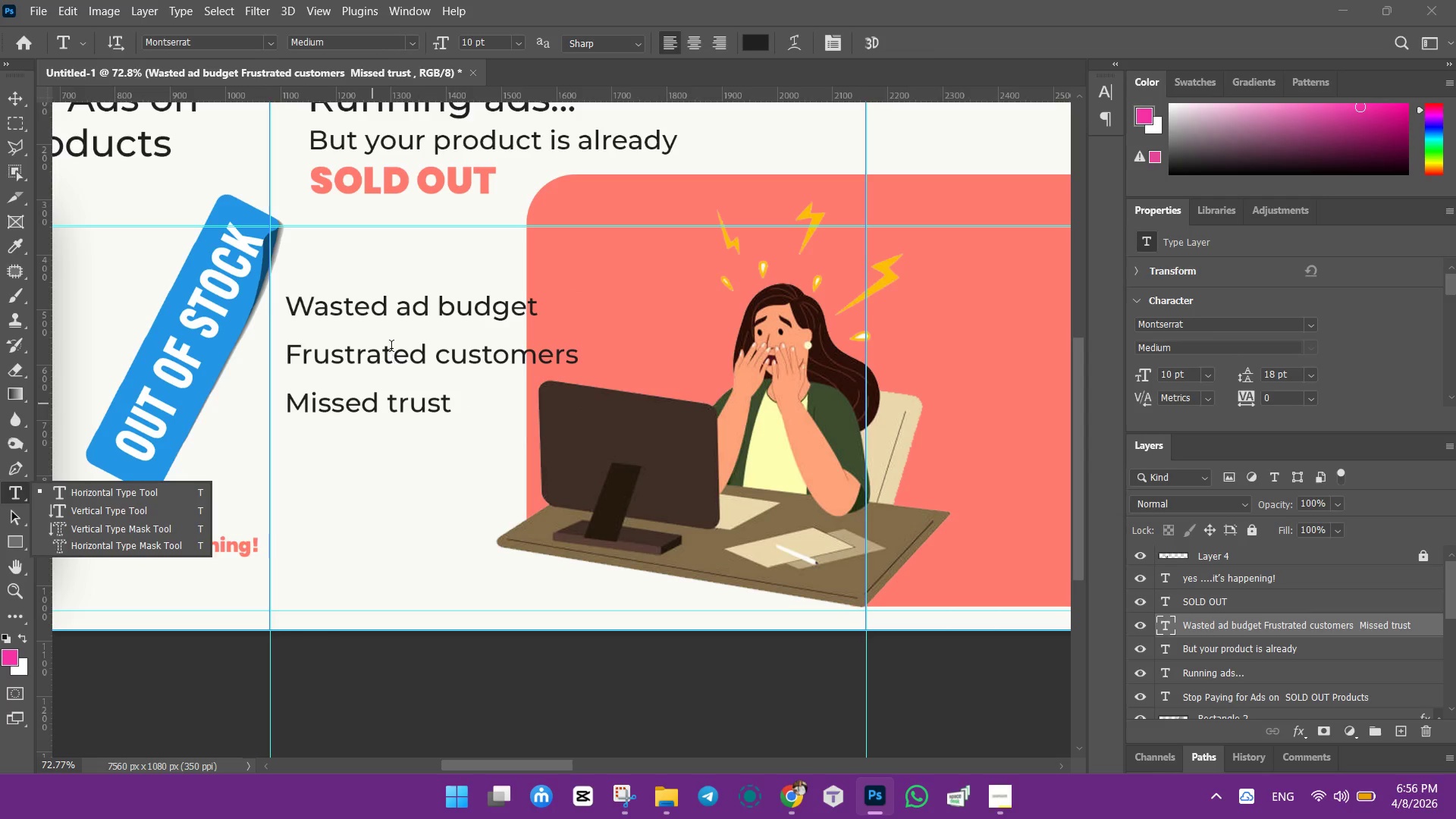 
left_click([392, 348])
 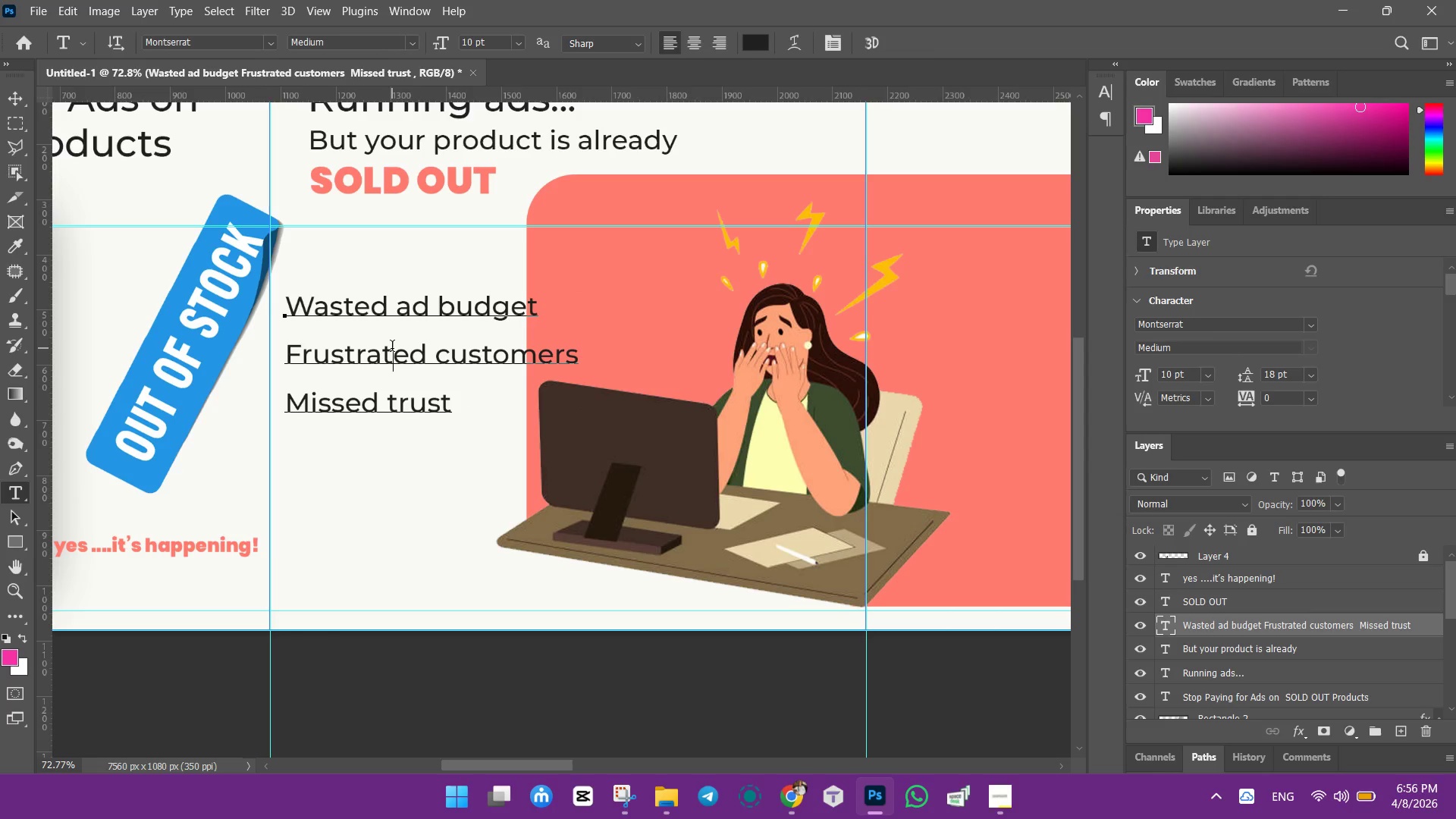 
key(Control+A)
 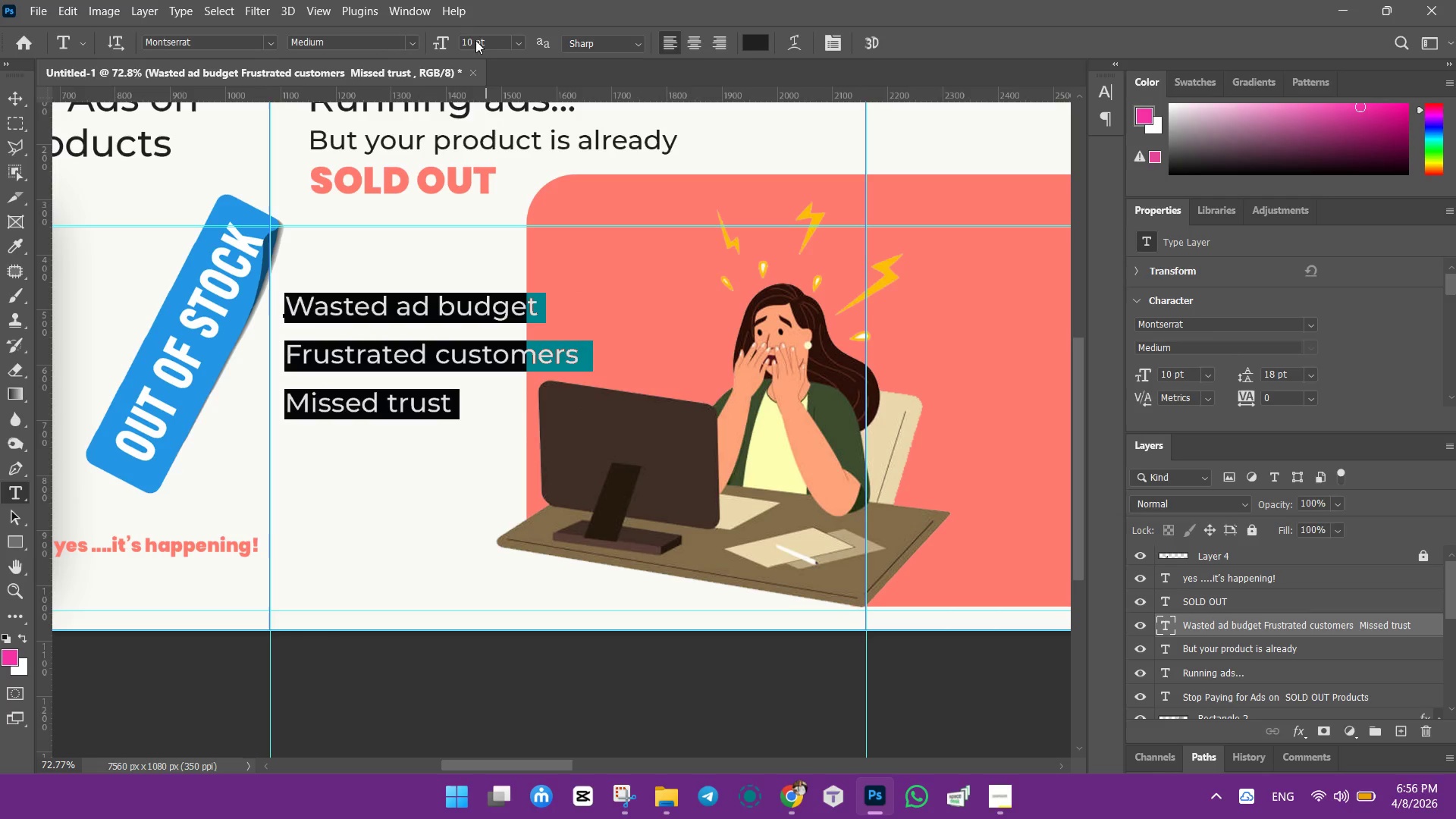 
left_click([470, 39])
 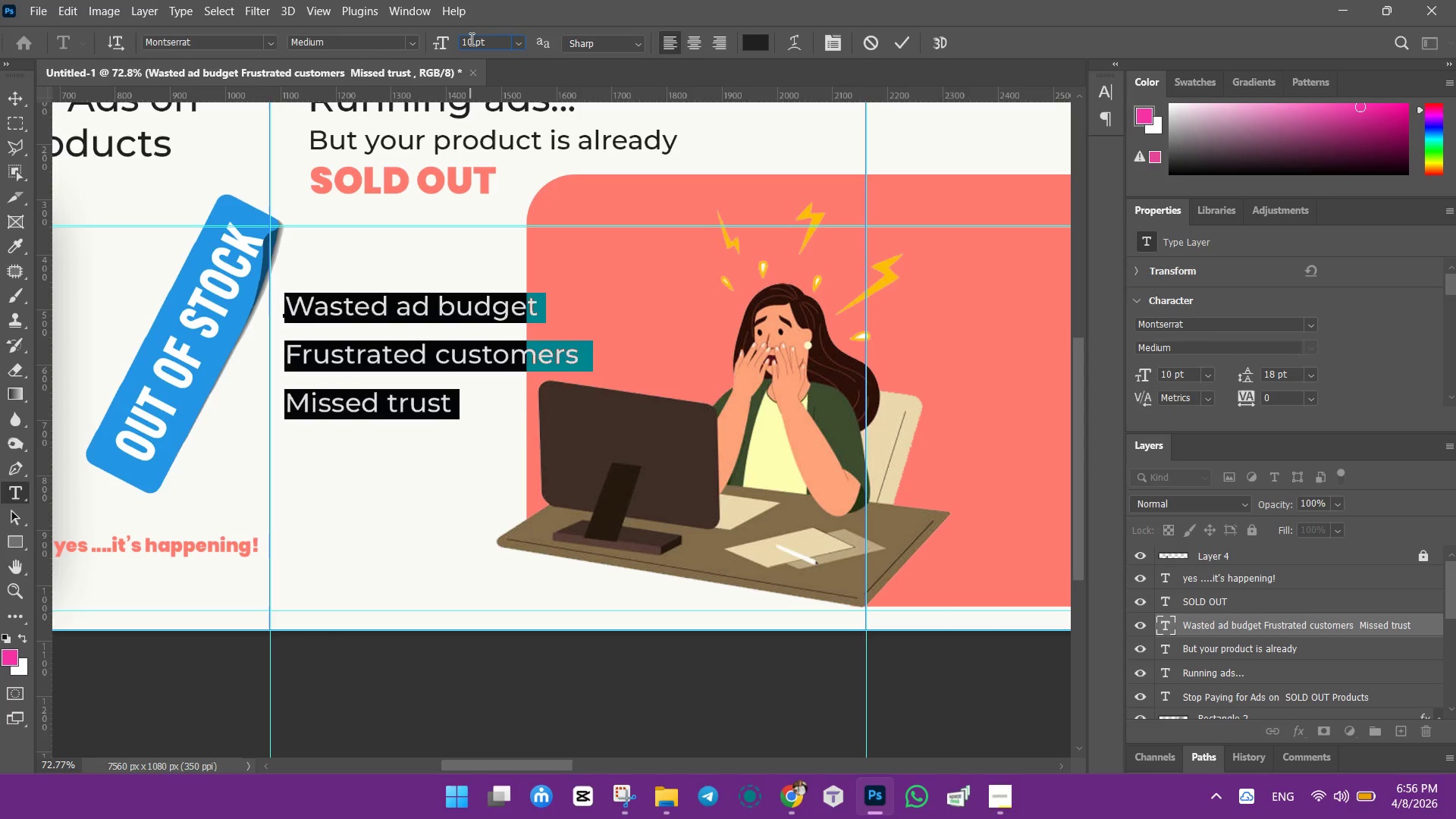 
key(Backspace)
 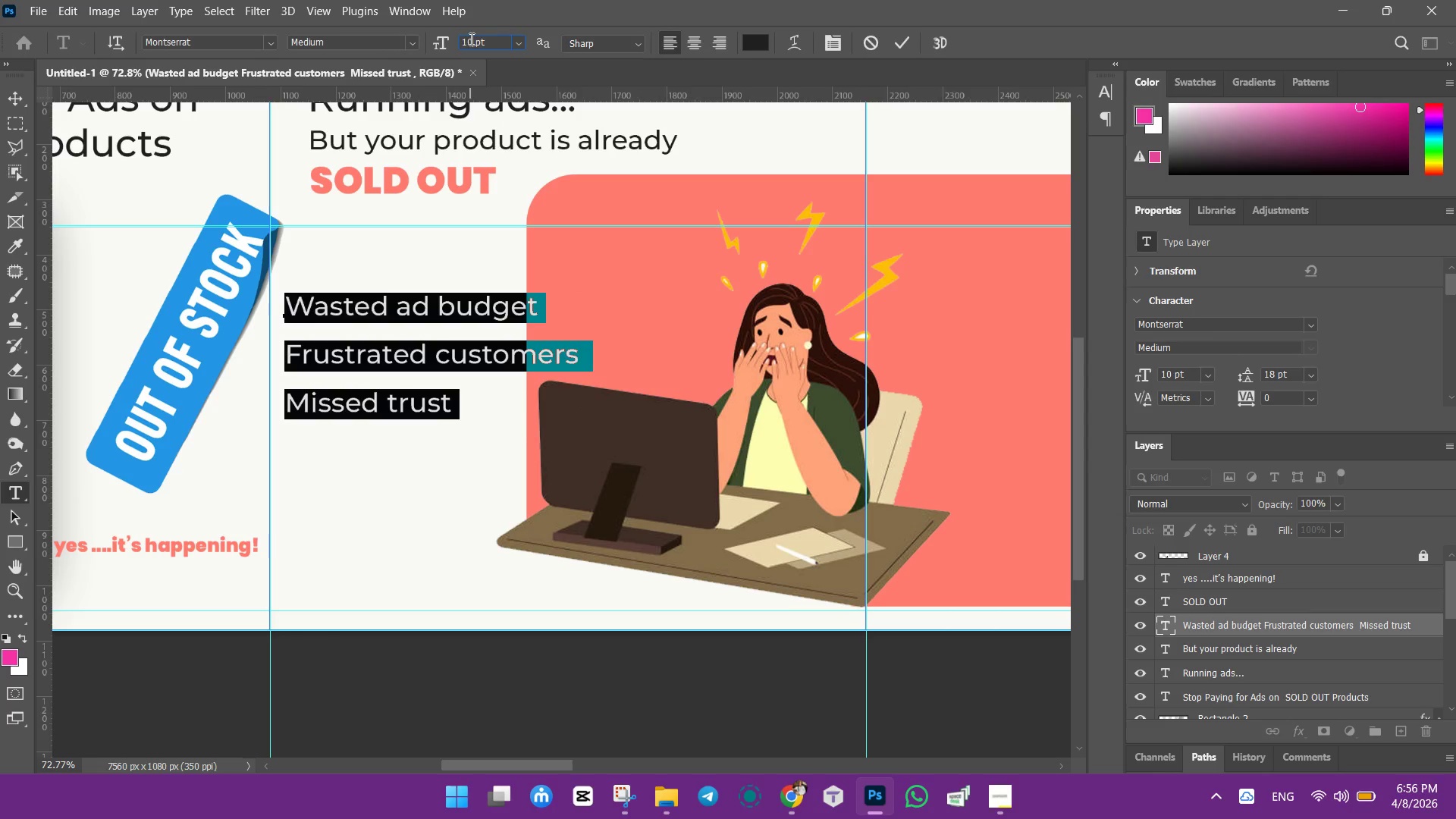 
key(Backspace)
 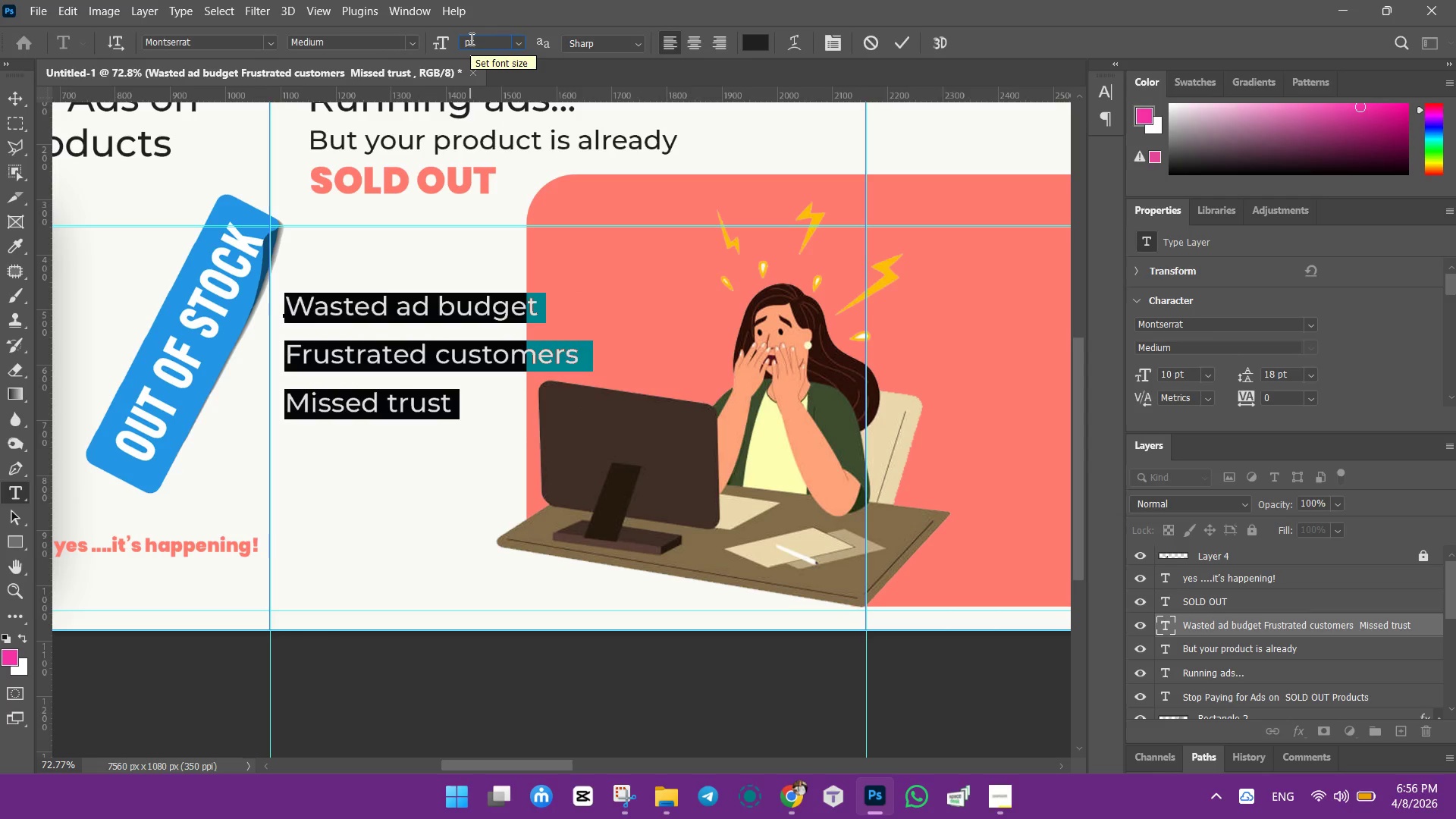 
key(8)
 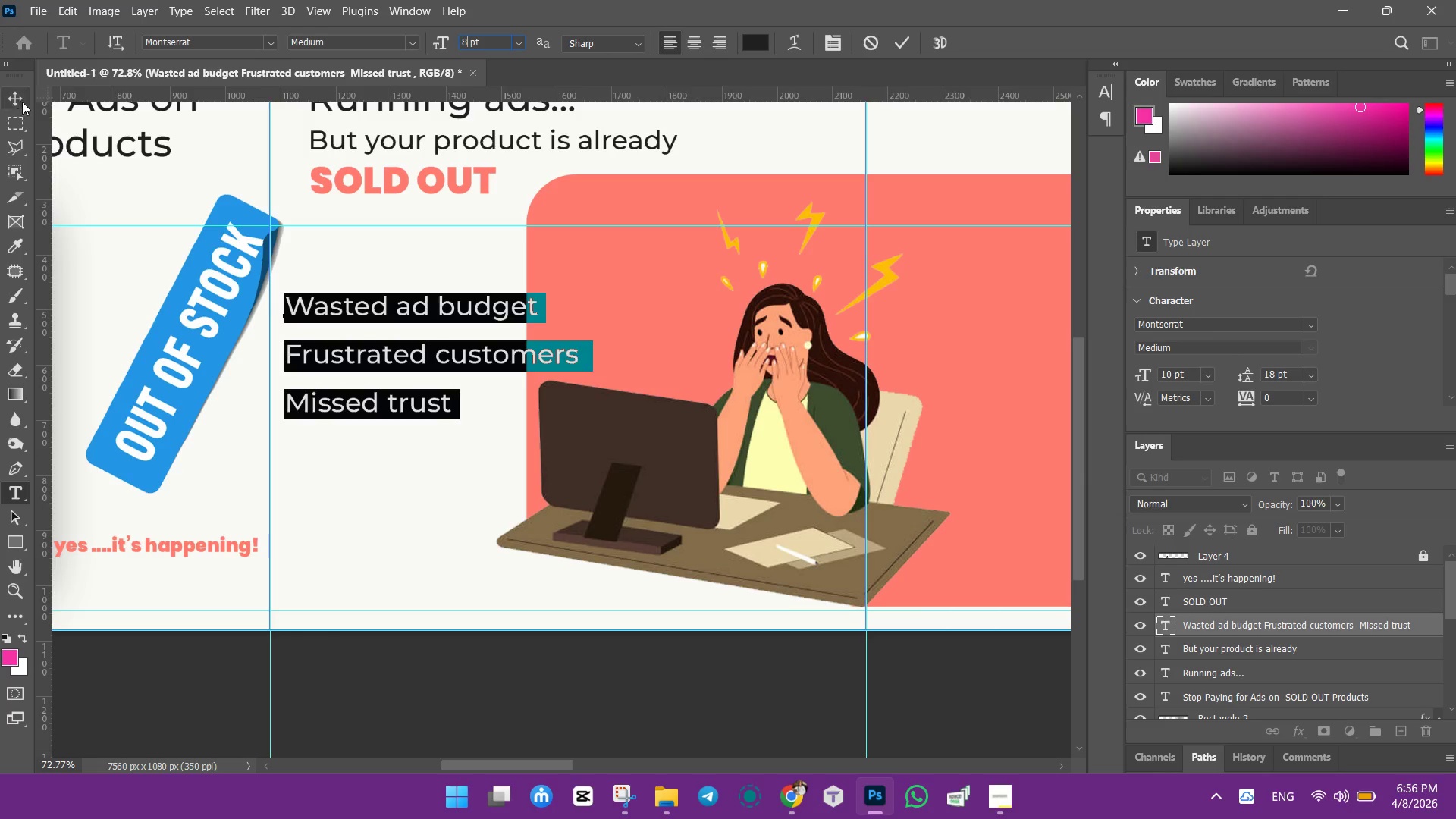 
left_click([18, 95])
 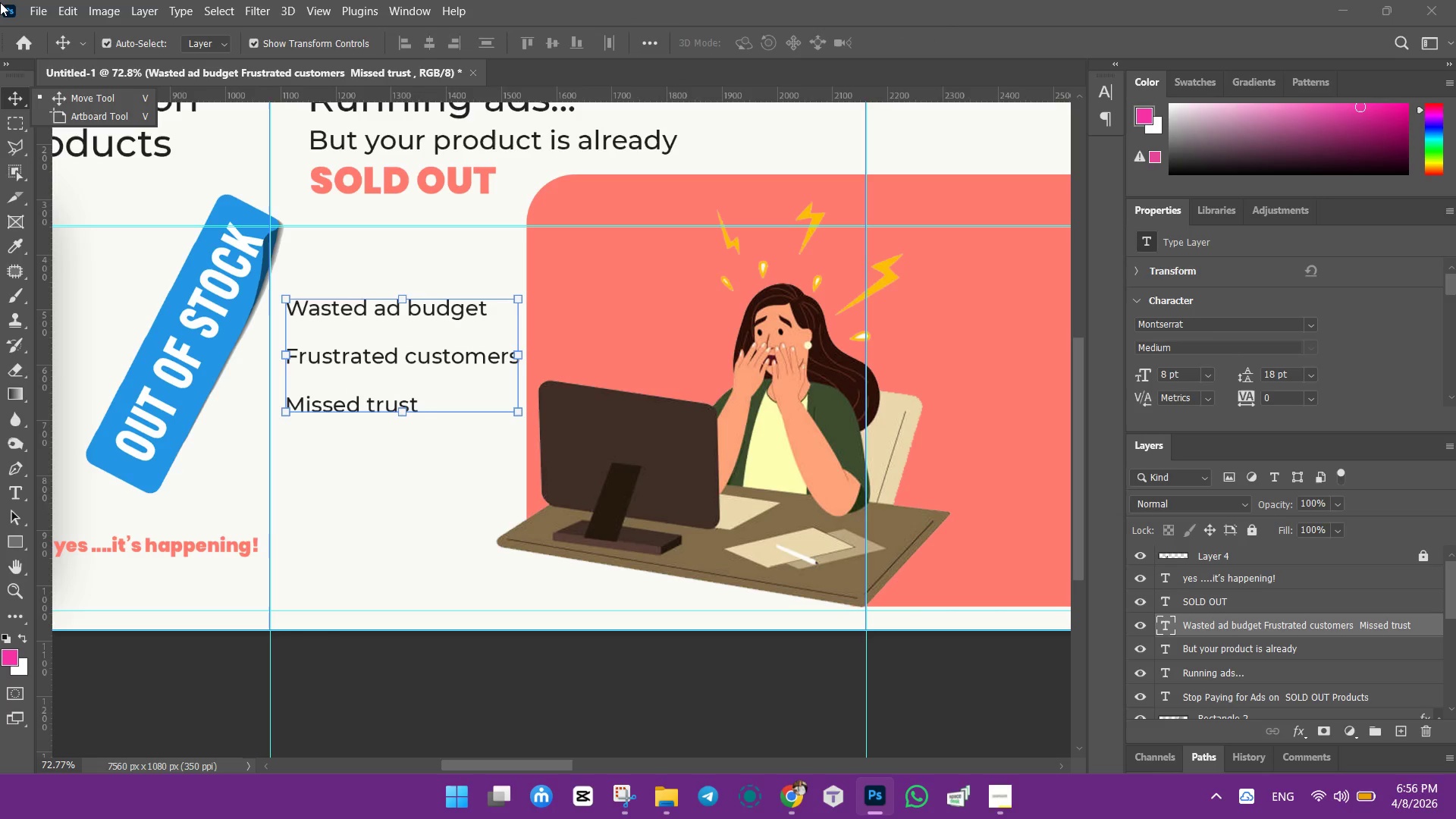 
wait(11.56)
 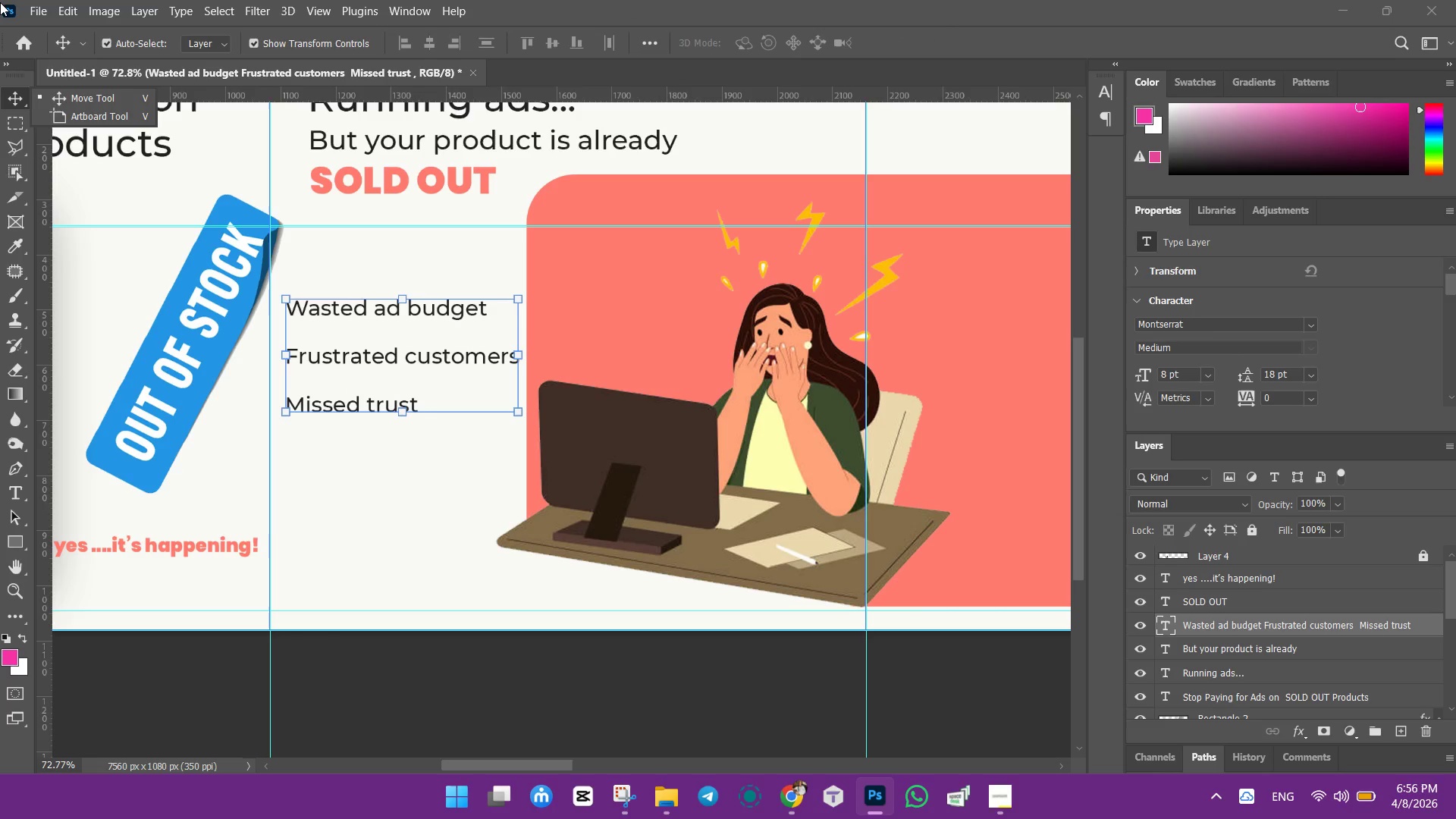 
left_click([14, 503])
 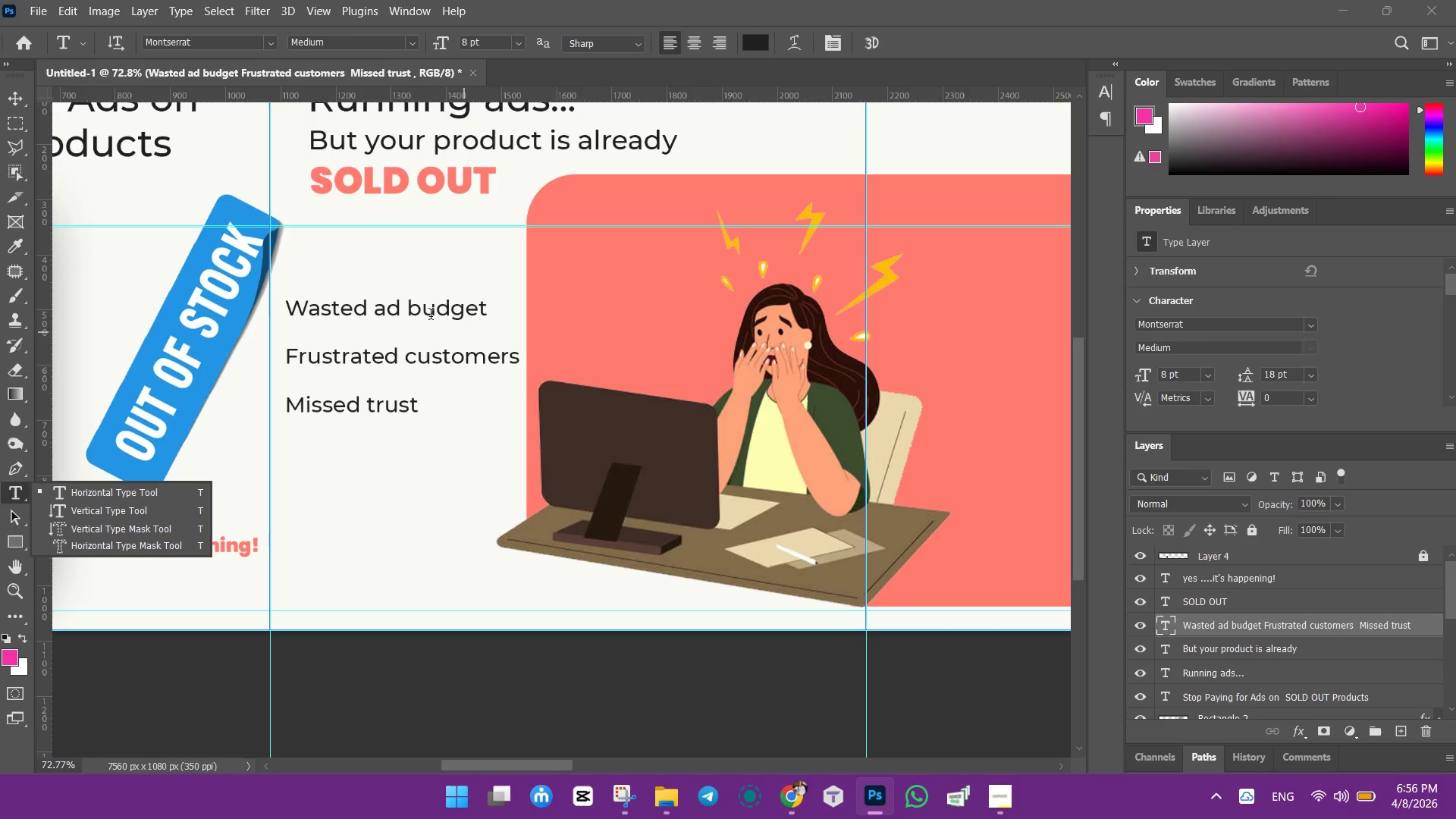 
left_click([435, 307])
 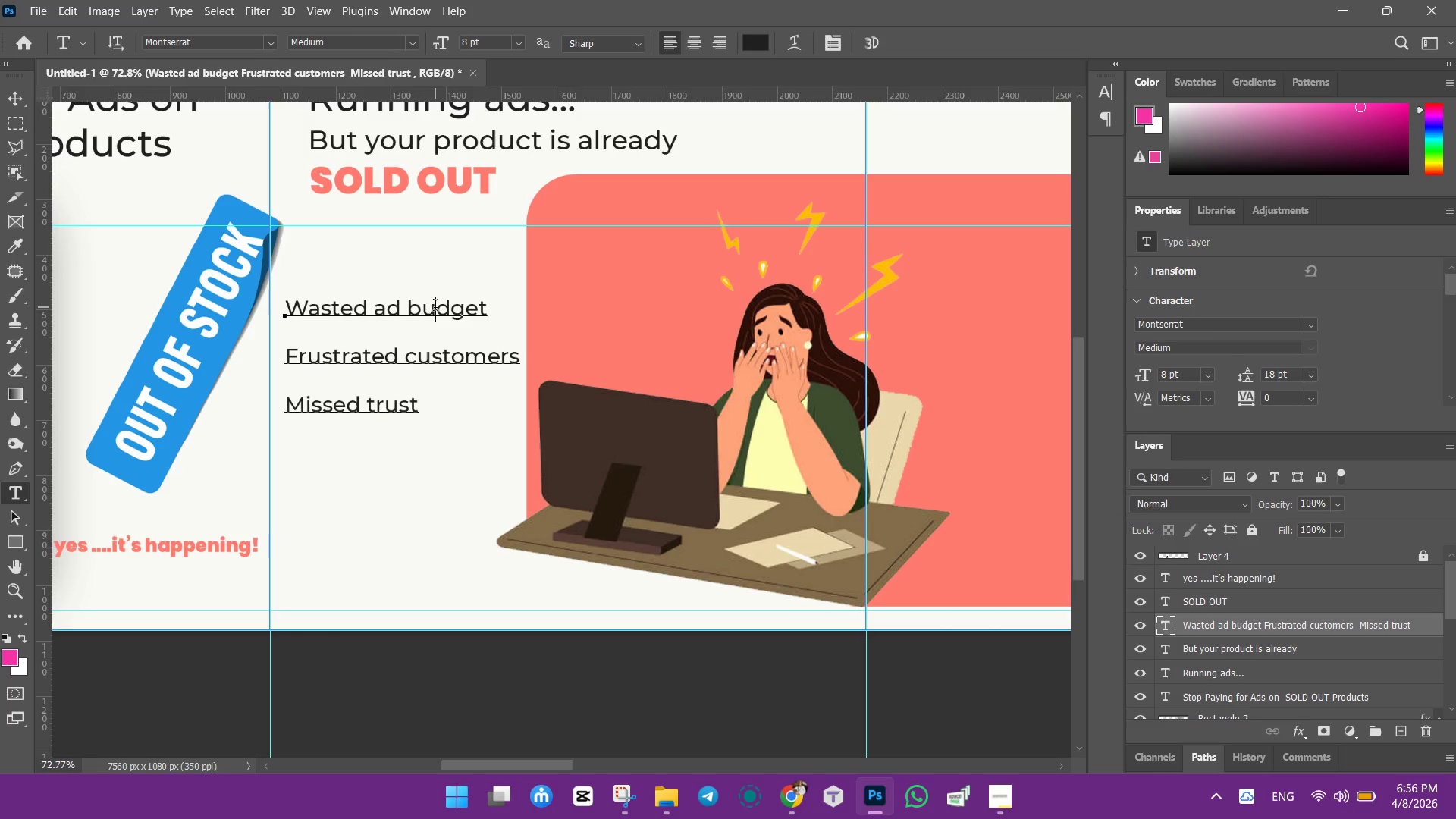 
key(Control+ControlLeft)
 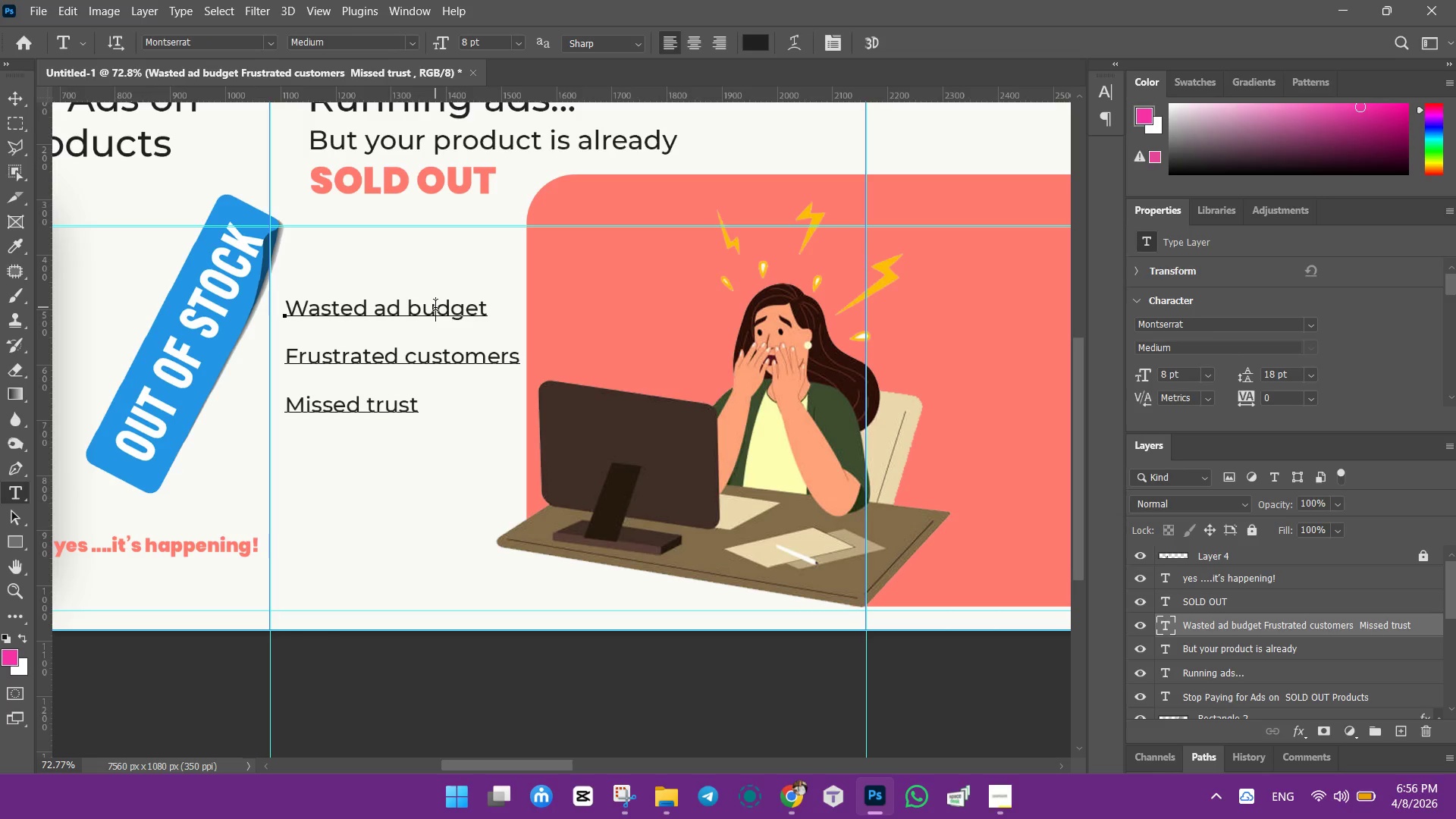 
key(Control+A)
 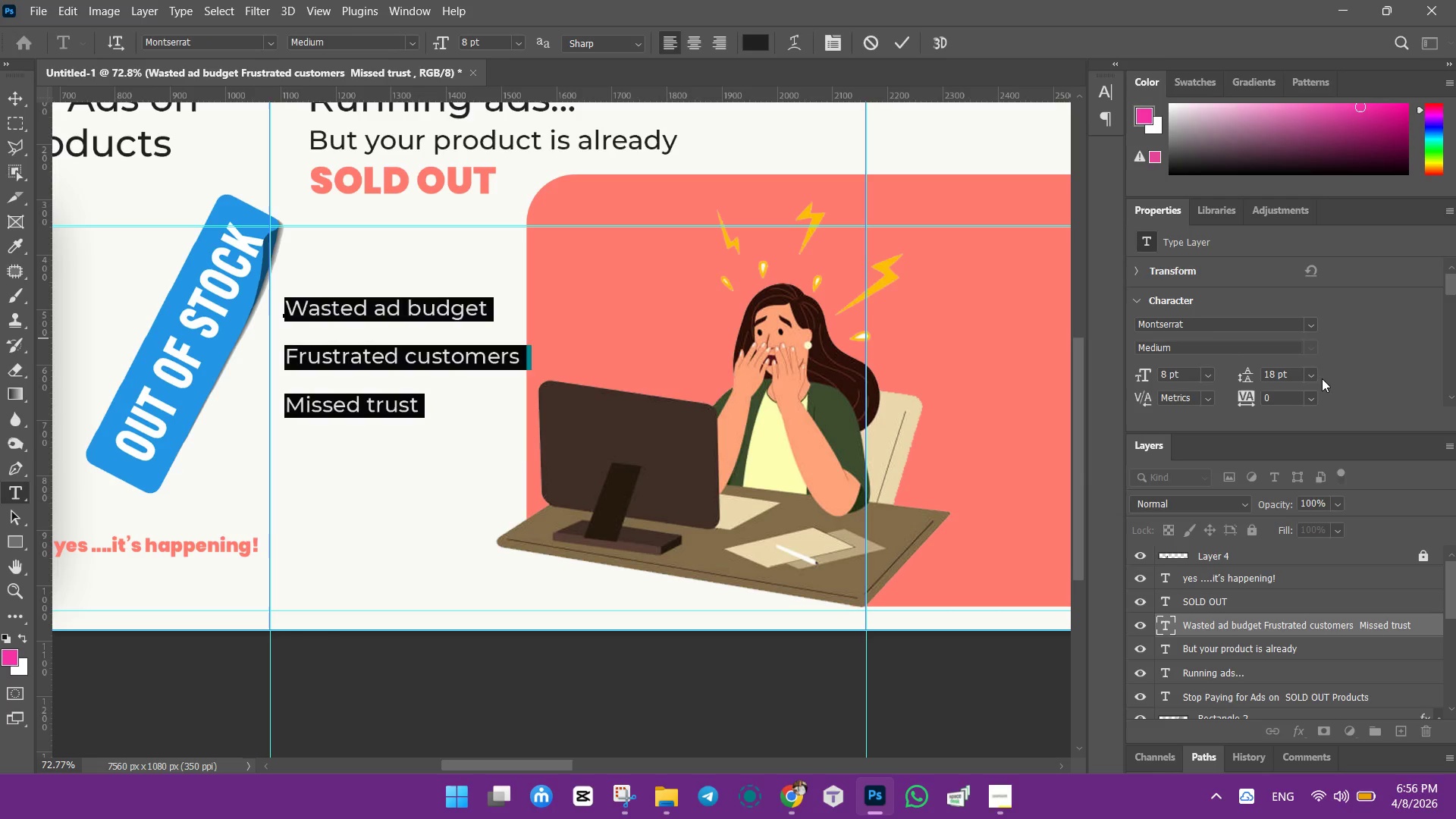 
left_click([1318, 374])
 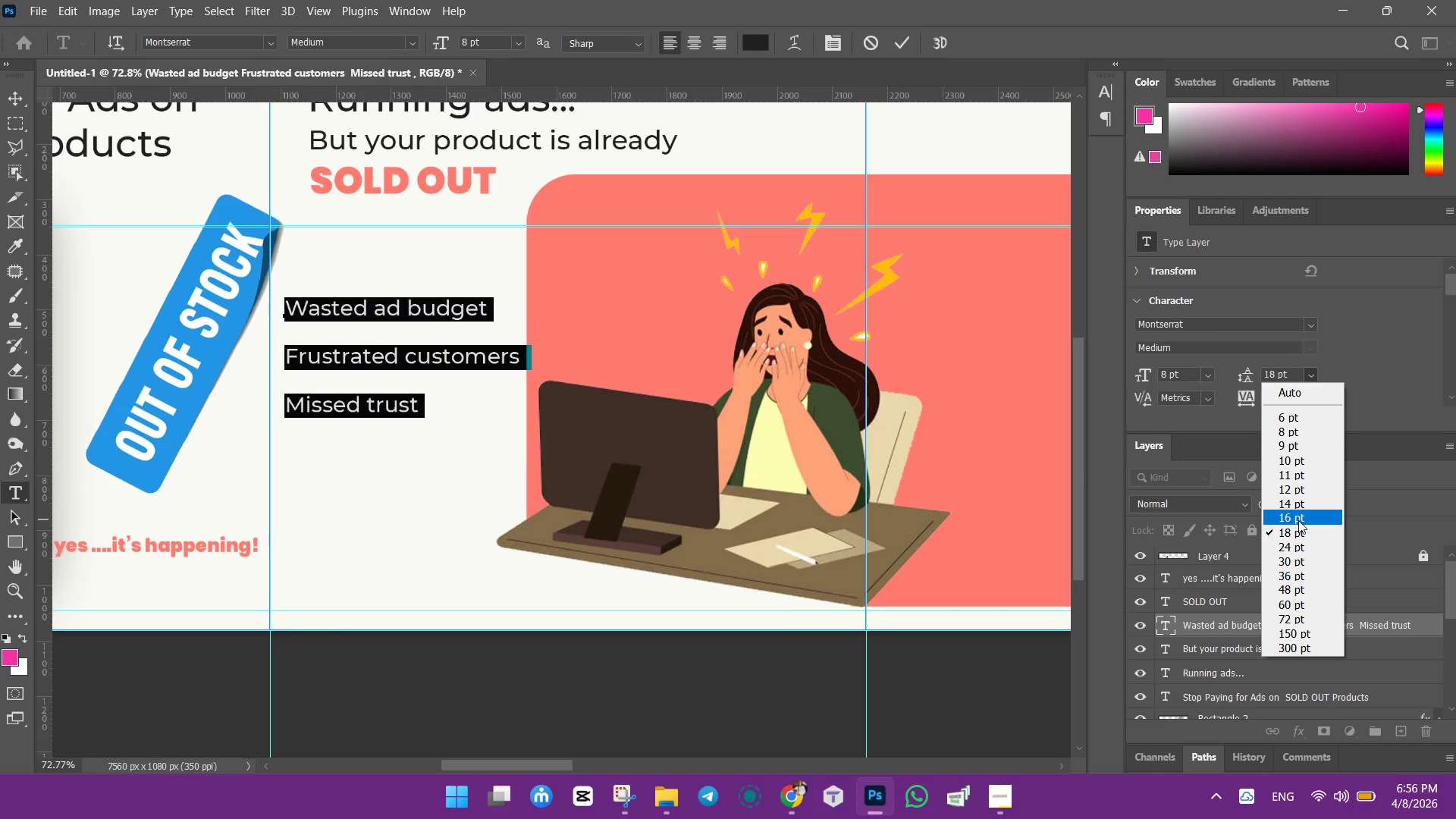 
left_click([1298, 520])
 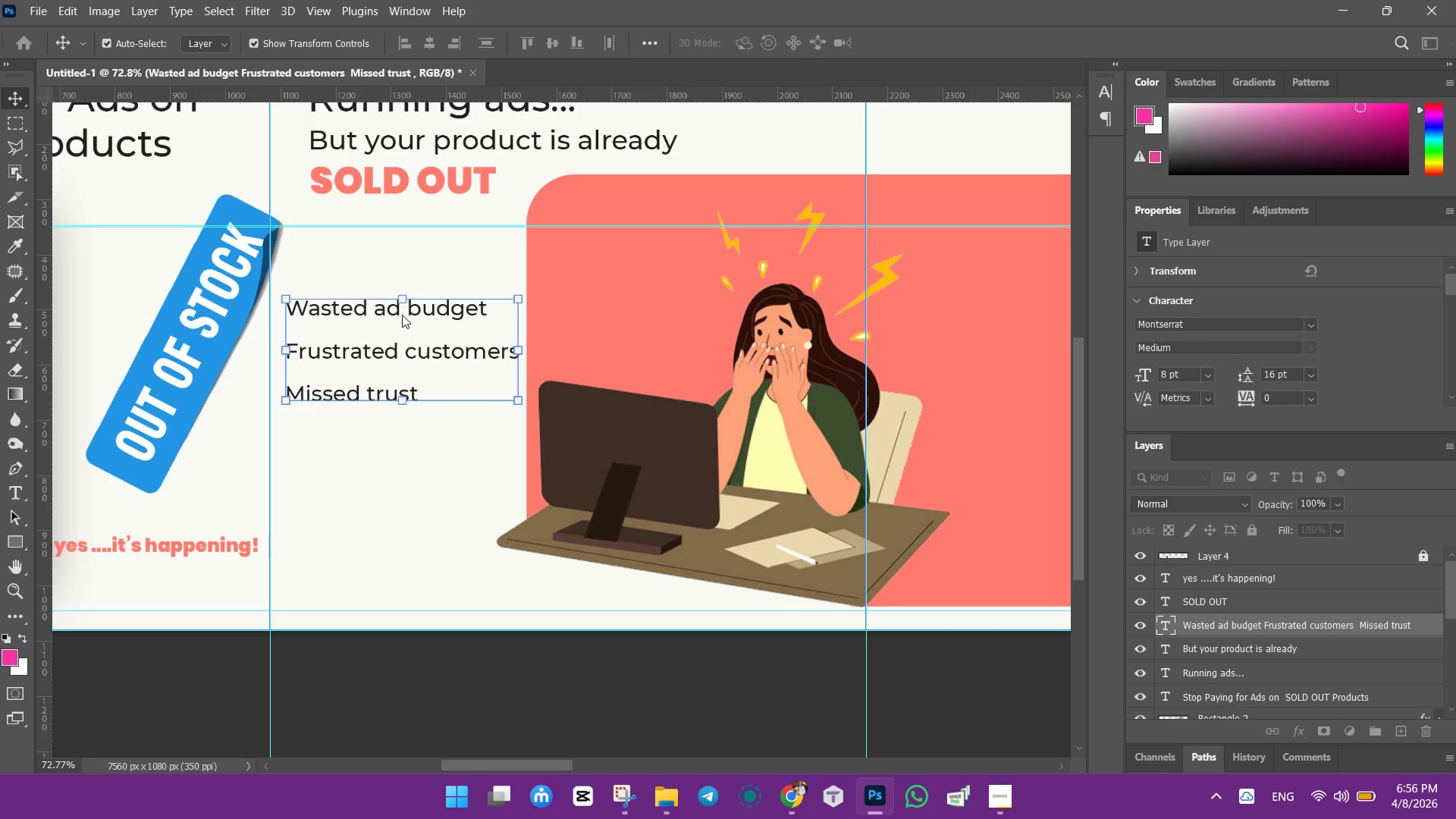 
wait(5.92)
 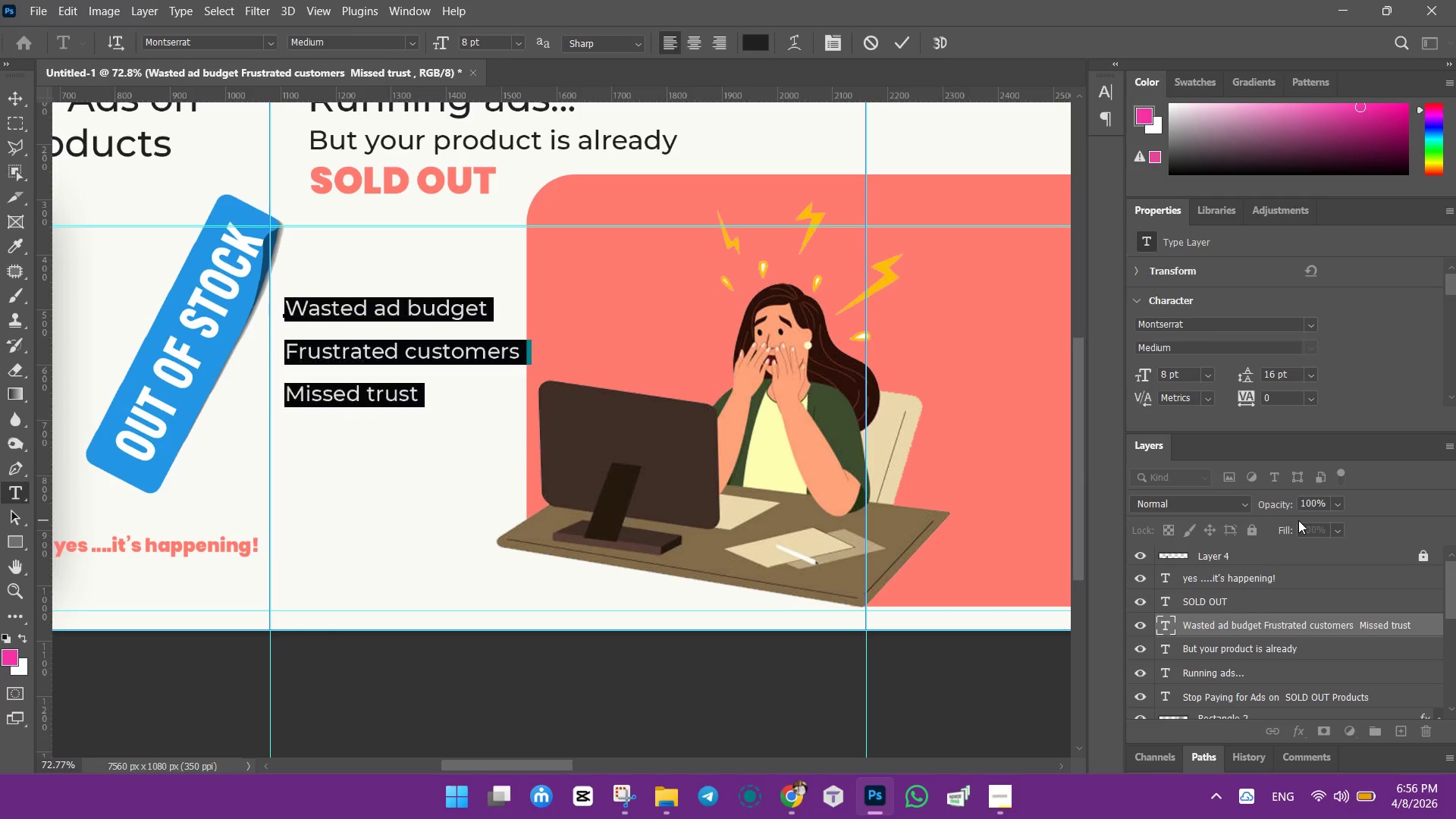 
left_click([1312, 377])
 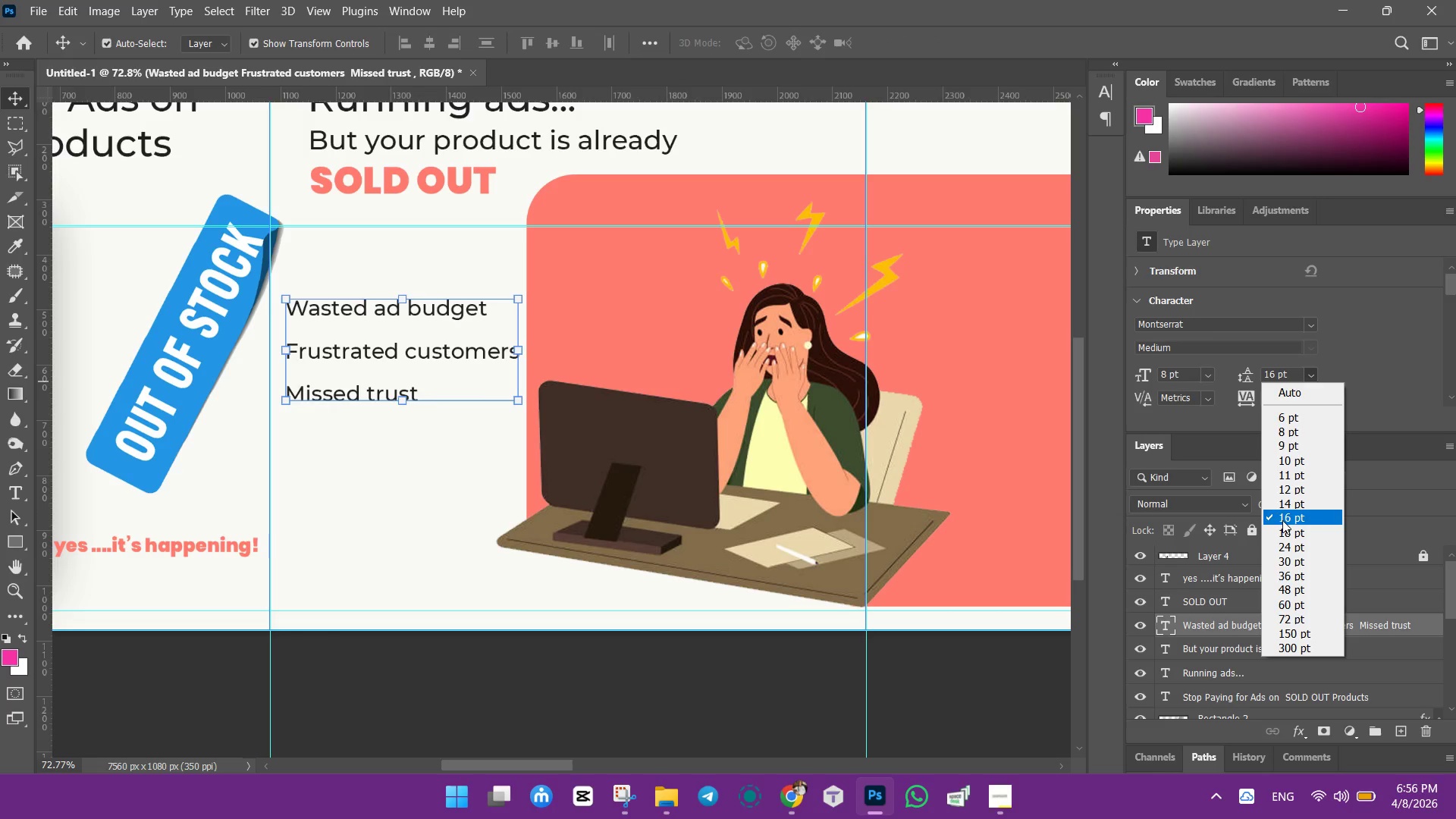 
left_click([1286, 500])
 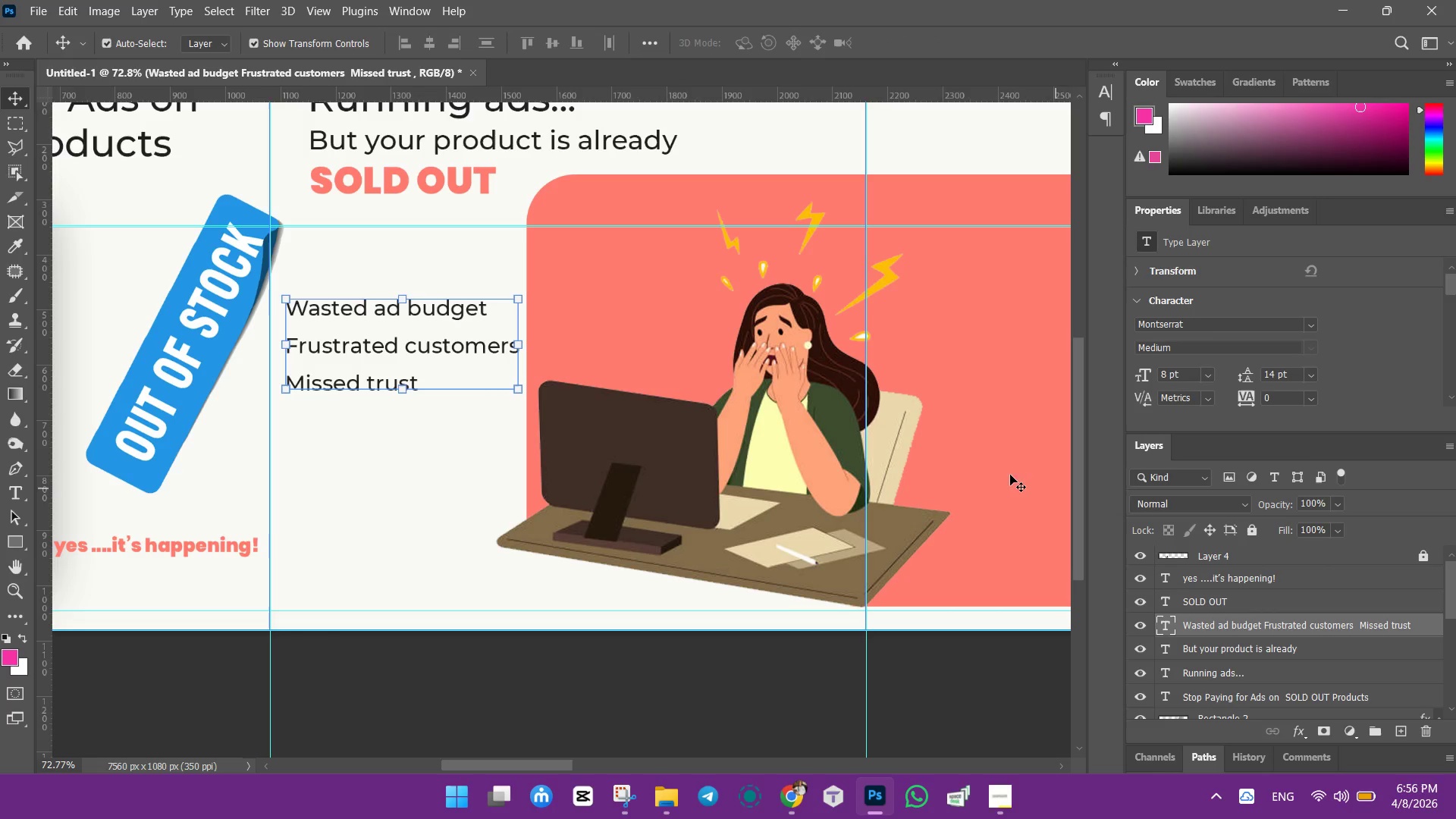 
left_click([427, 492])
 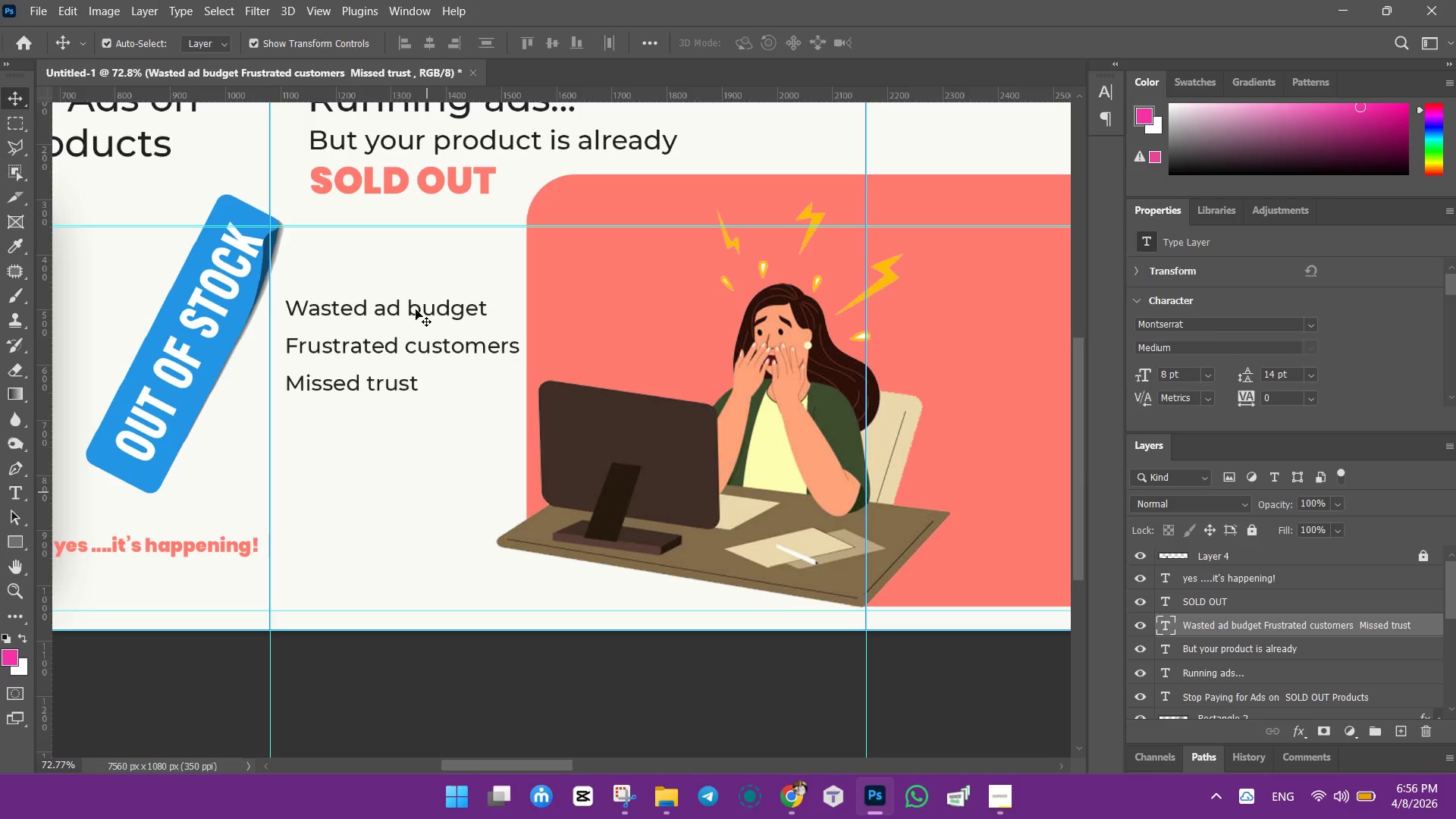 
left_click_drag(start_coordinate=[420, 303], to_coordinate=[422, 324])
 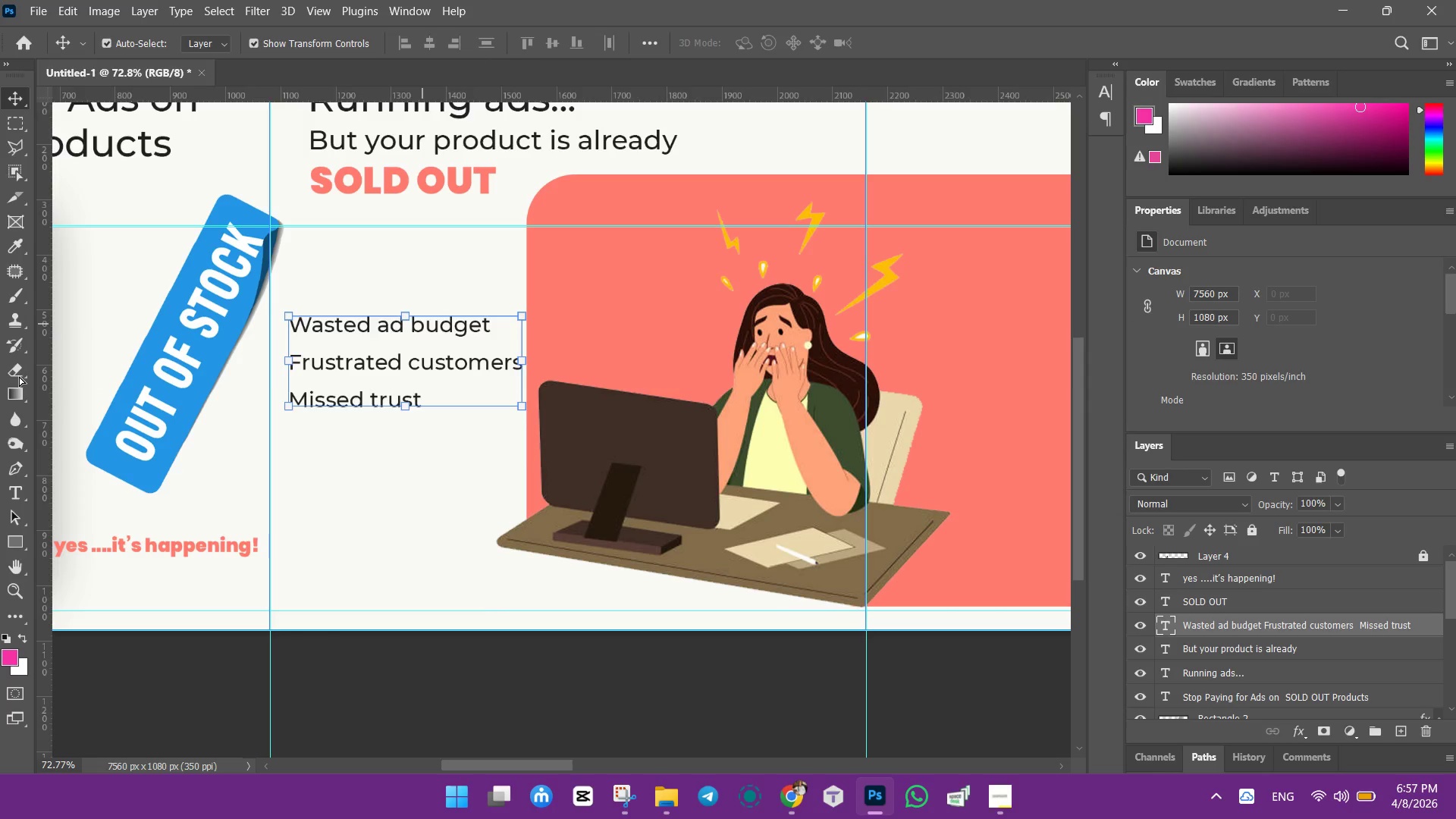 
left_click([17, 487])
 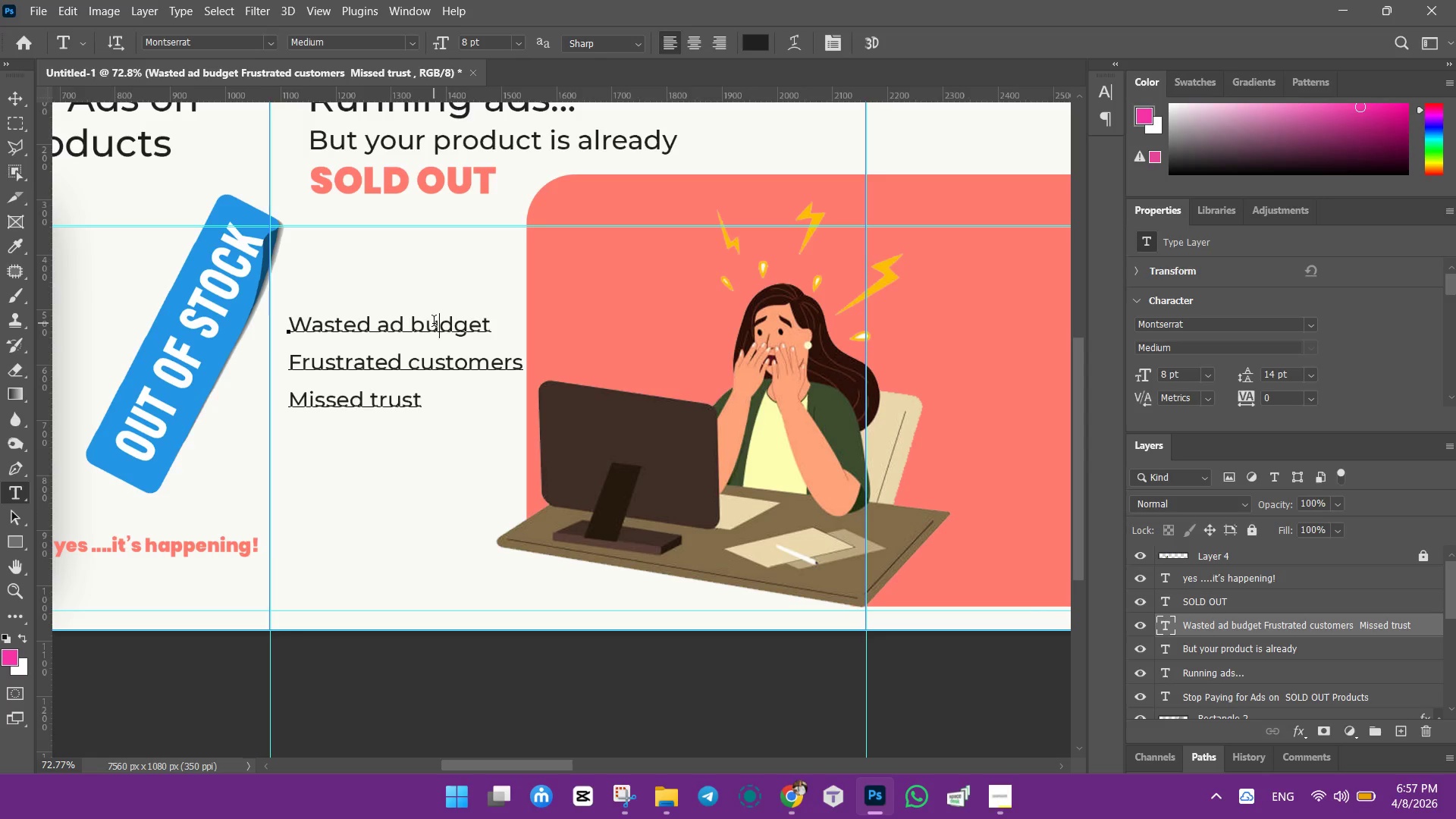 
left_click([16, 96])
 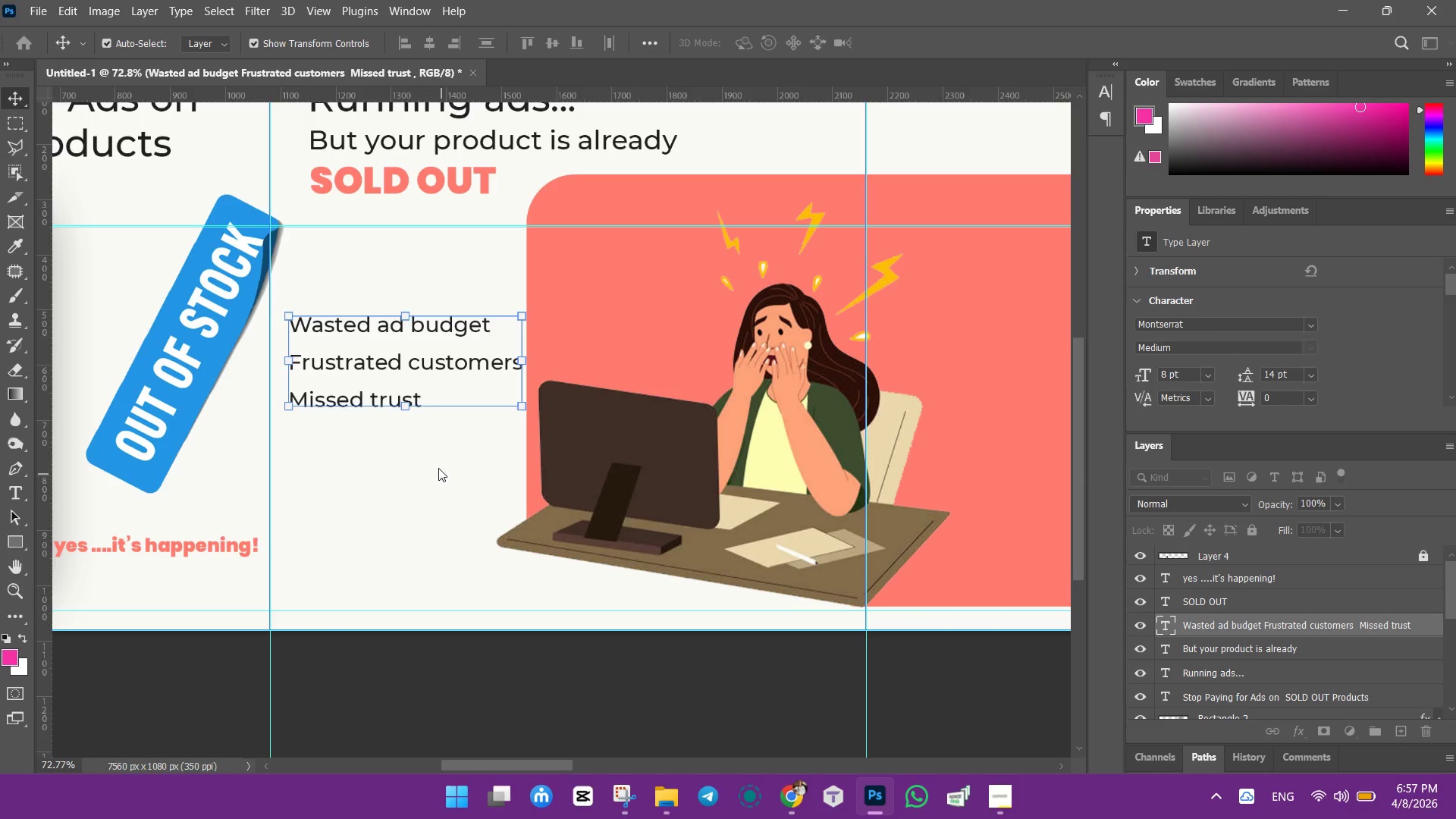 
left_click([438, 467])
 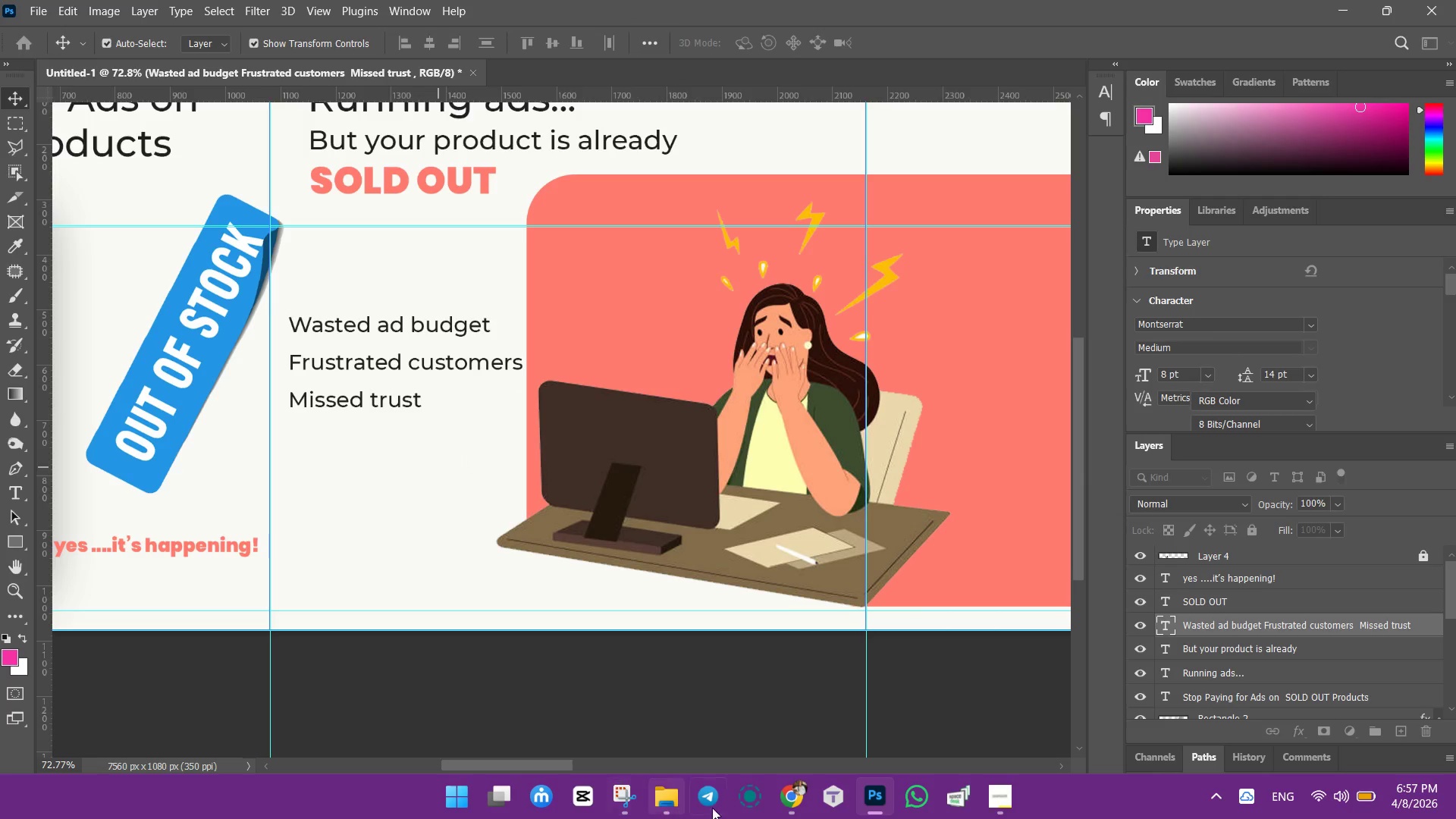 
left_click([795, 795])
 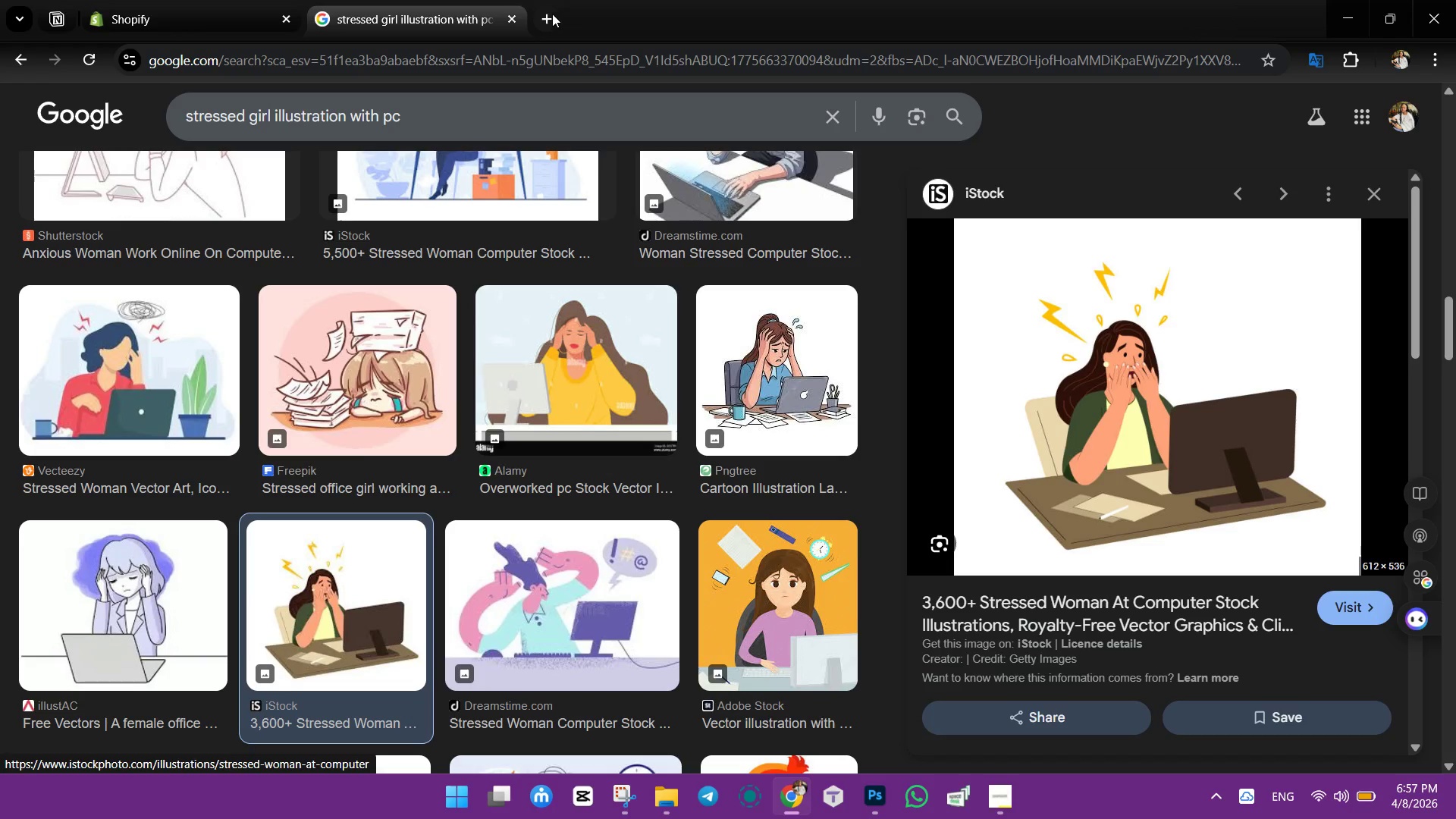 
left_click([544, 16])
 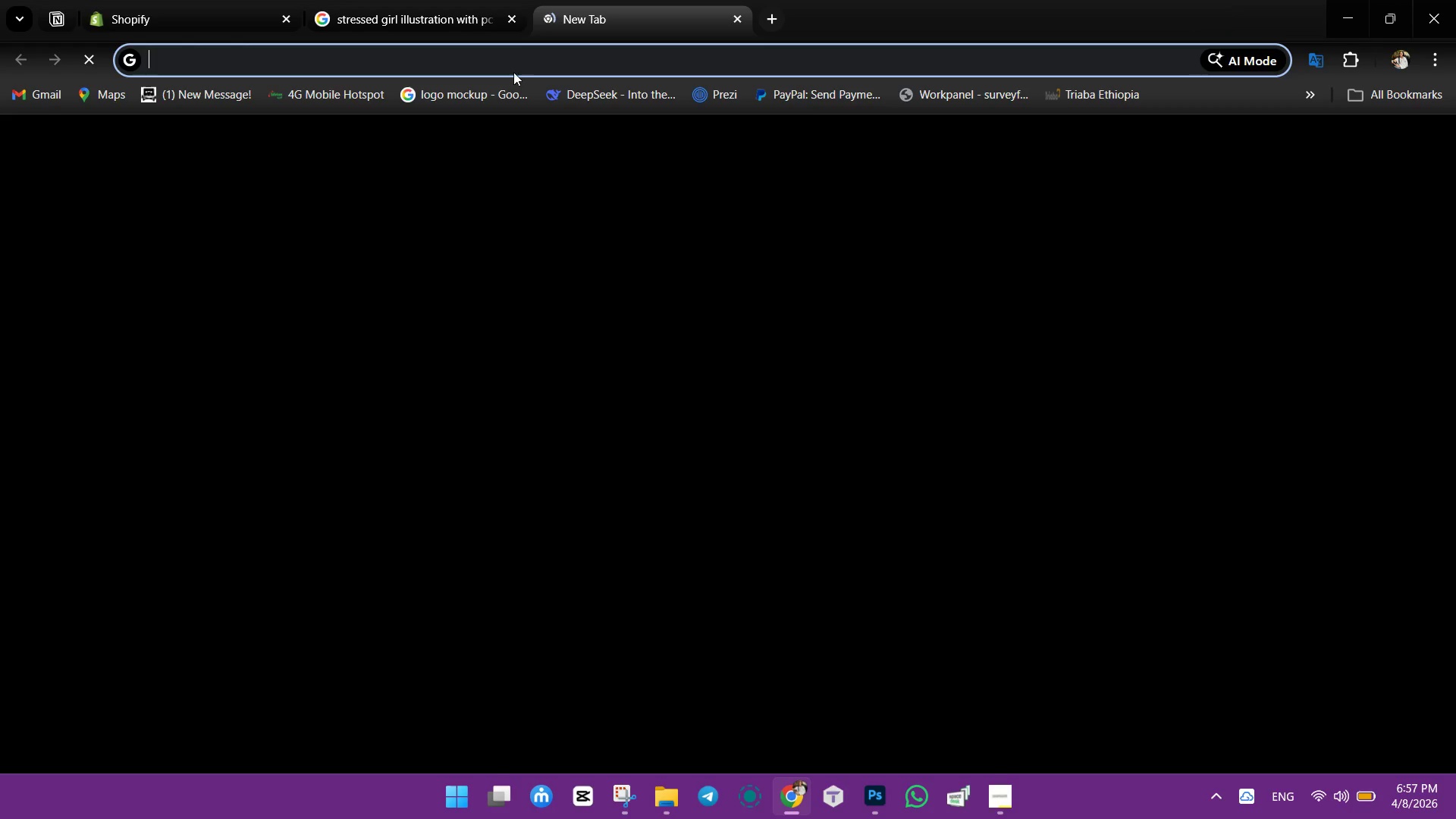 
left_click([513, 72])
 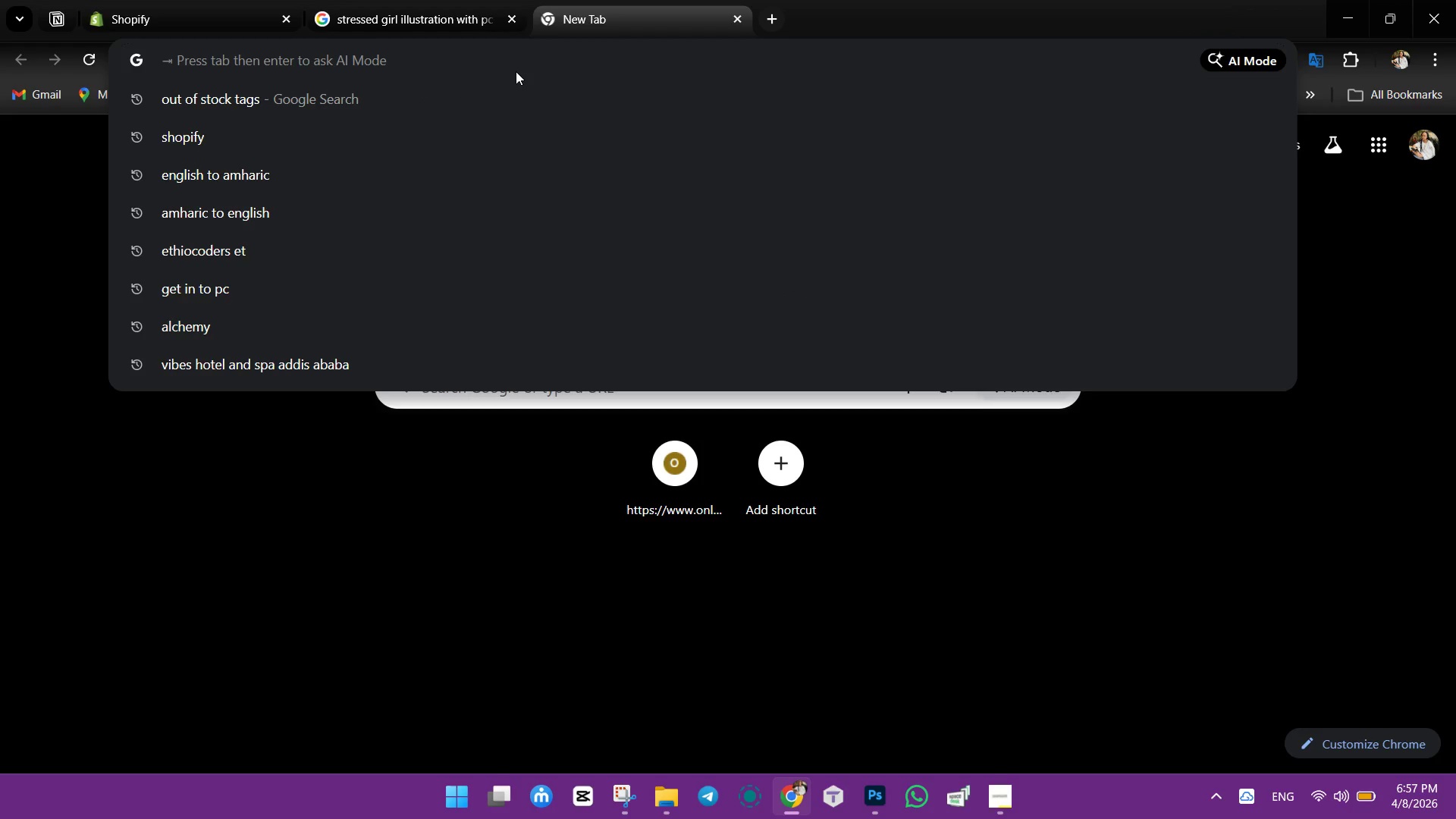 
type(X BUTTON )
 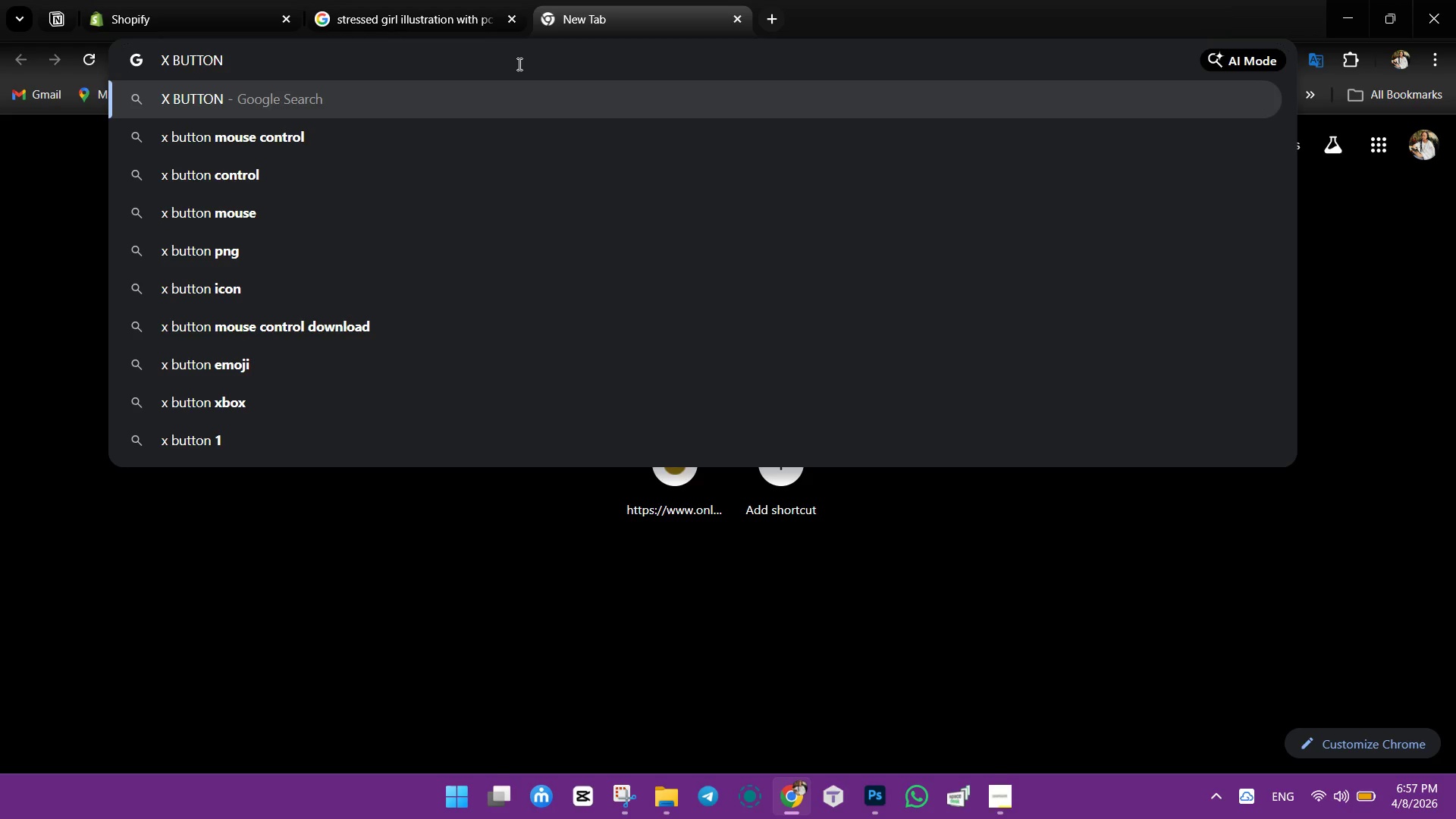 
key(Enter)
 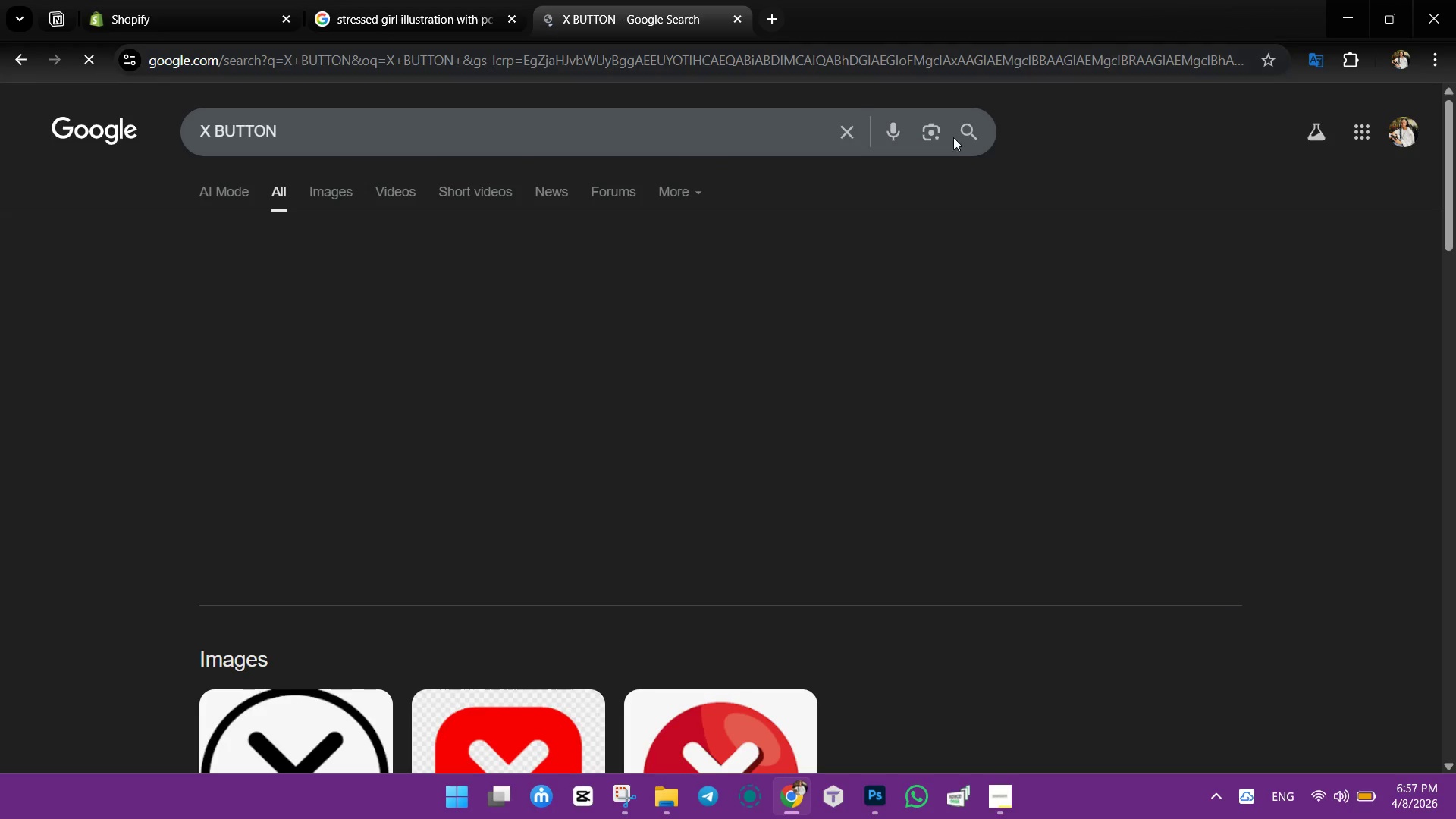 
scroll: coordinate [771, 314], scroll_direction: down, amount: 3.0
 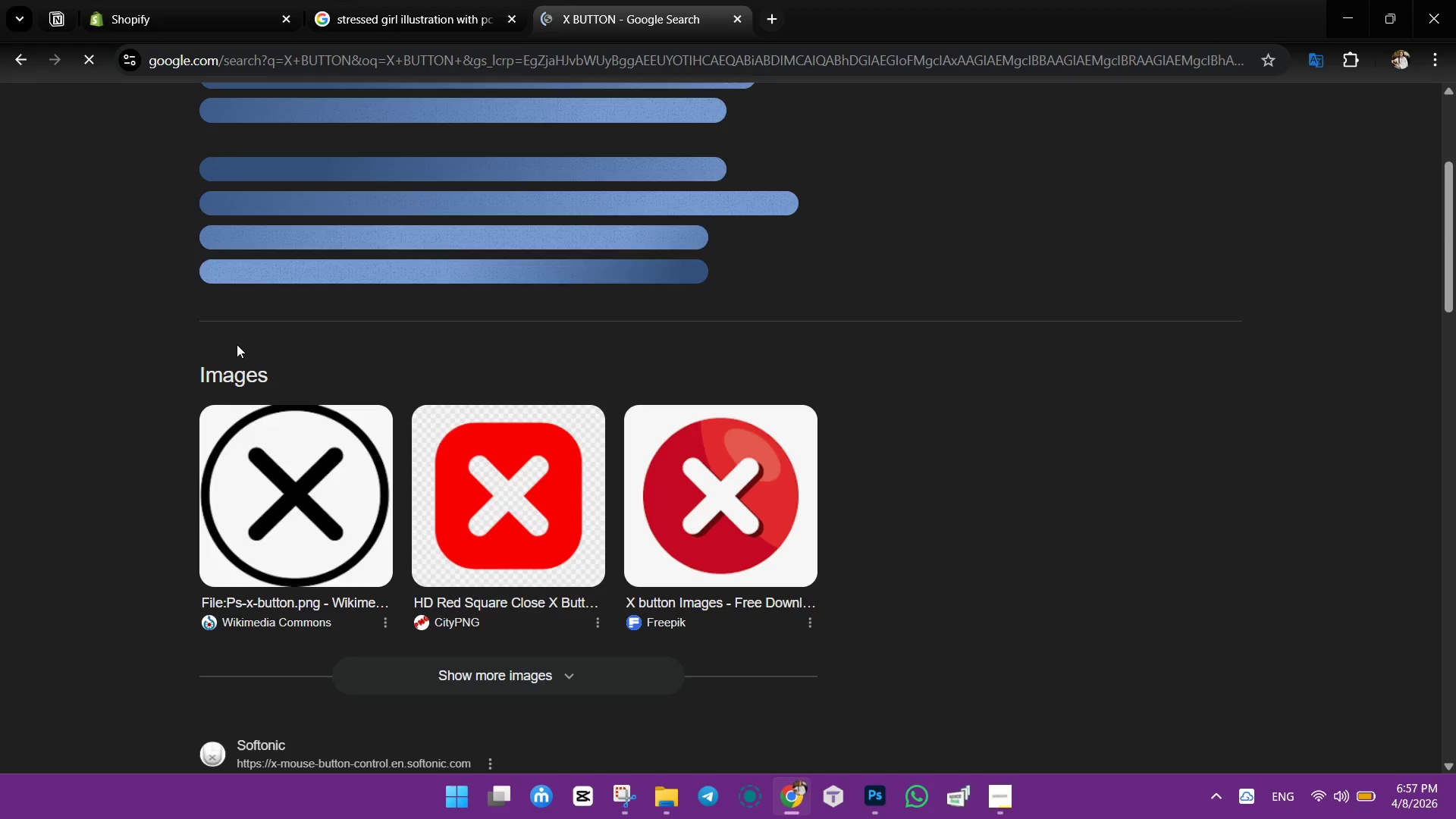 
scroll: coordinate [287, 195], scroll_direction: up, amount: 7.0
 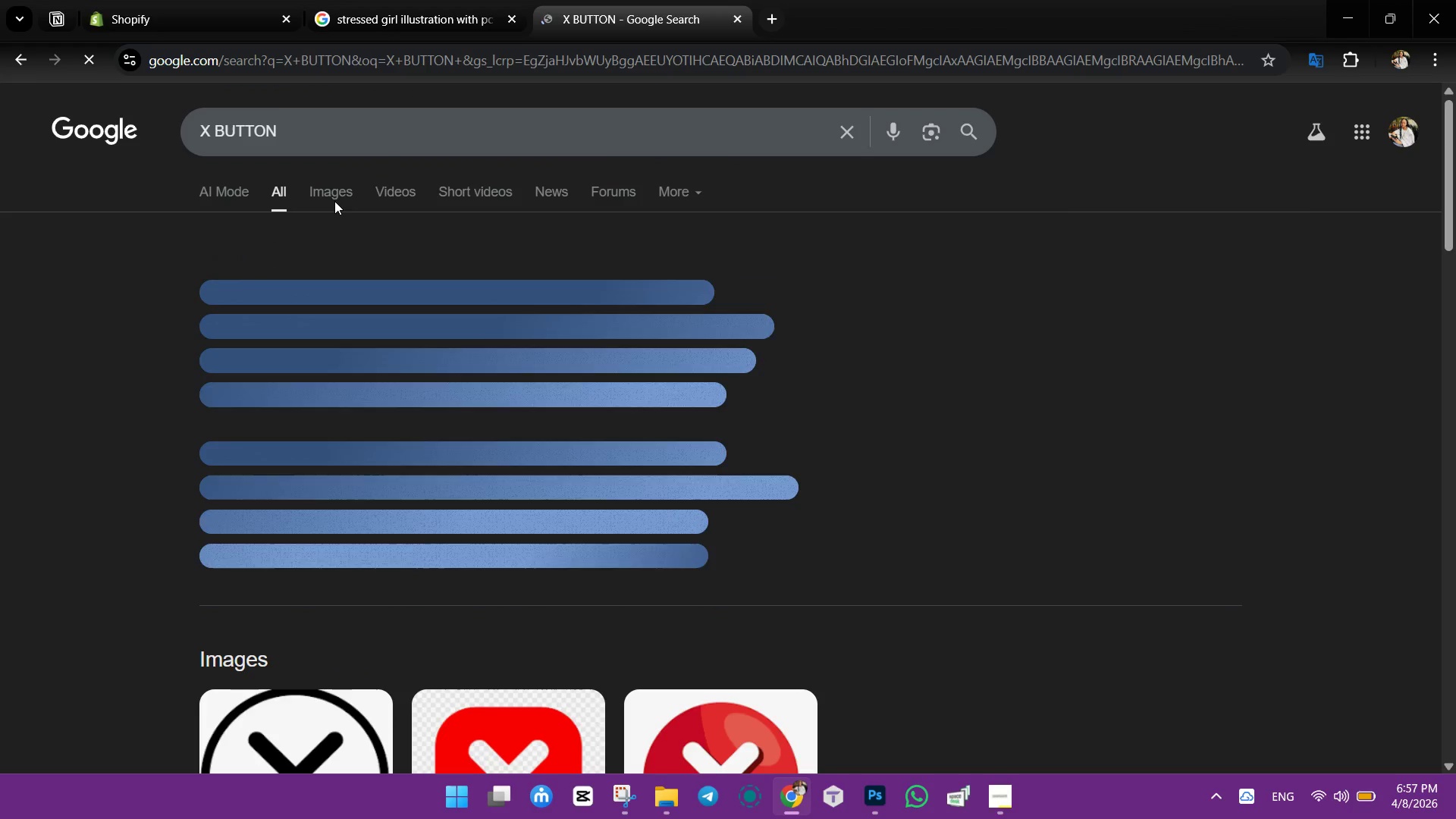 
left_click([335, 194])
 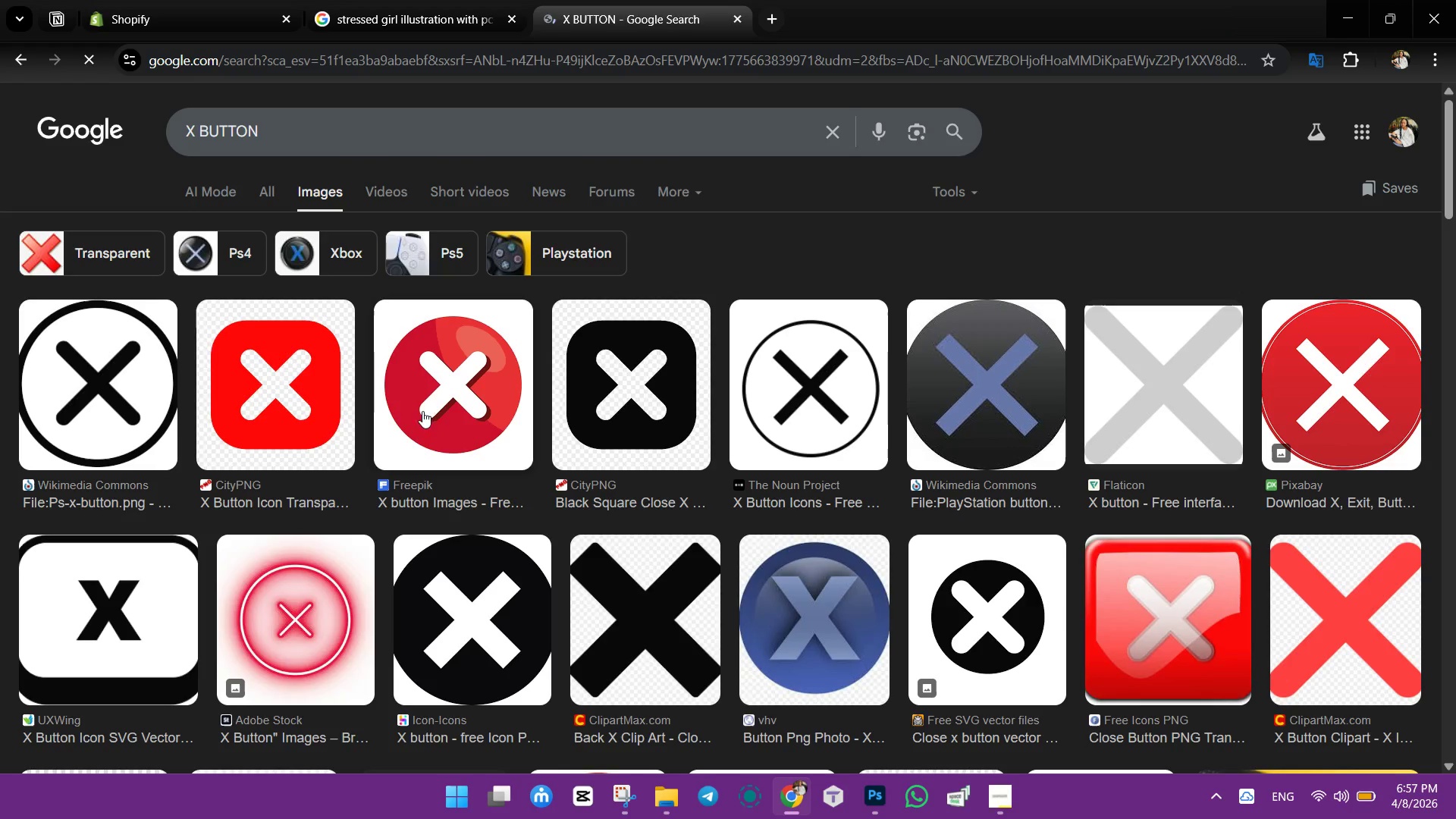 
scroll: coordinate [341, 199], scroll_direction: up, amount: 4.0
 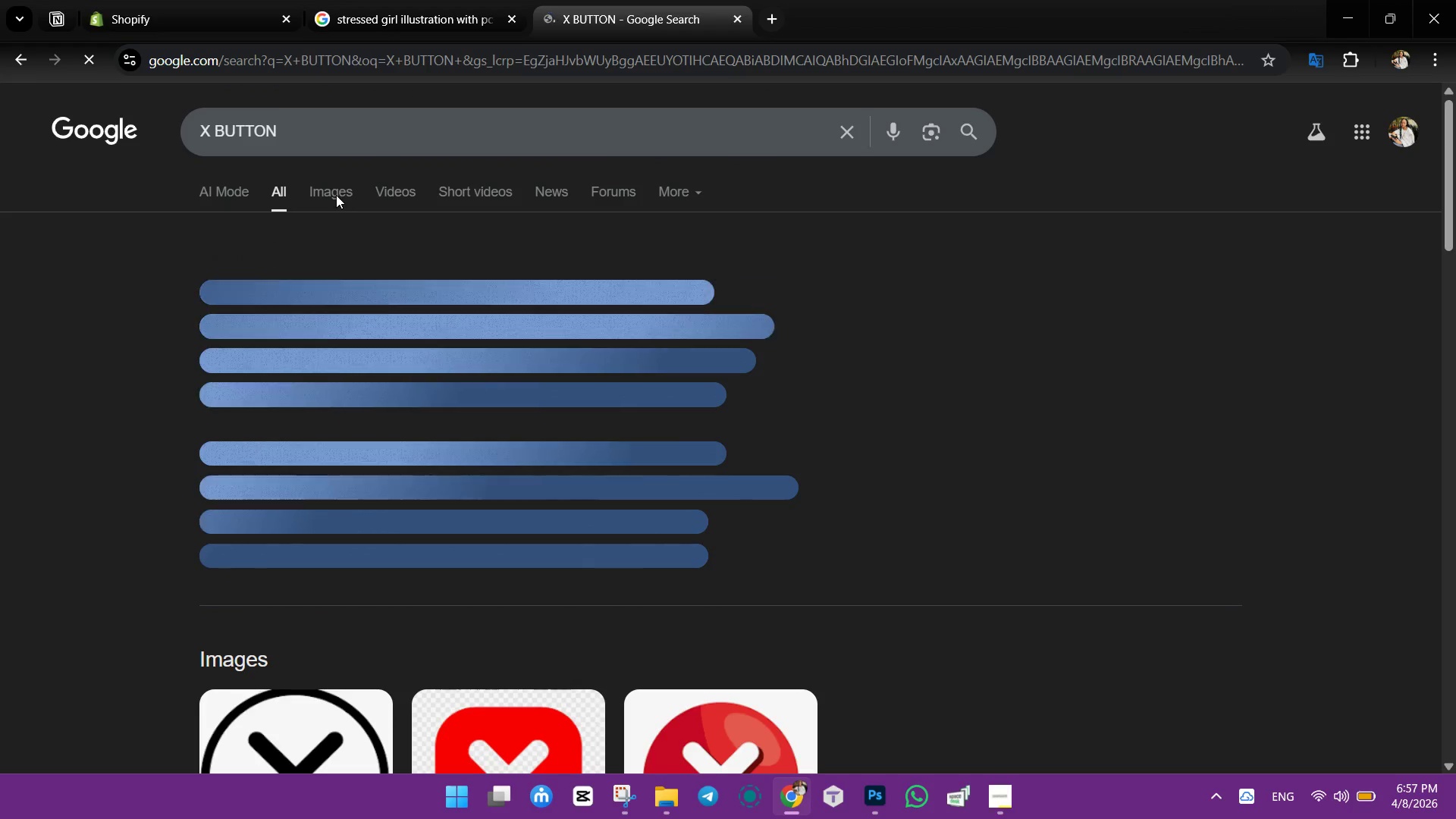 
left_click([325, 340])
 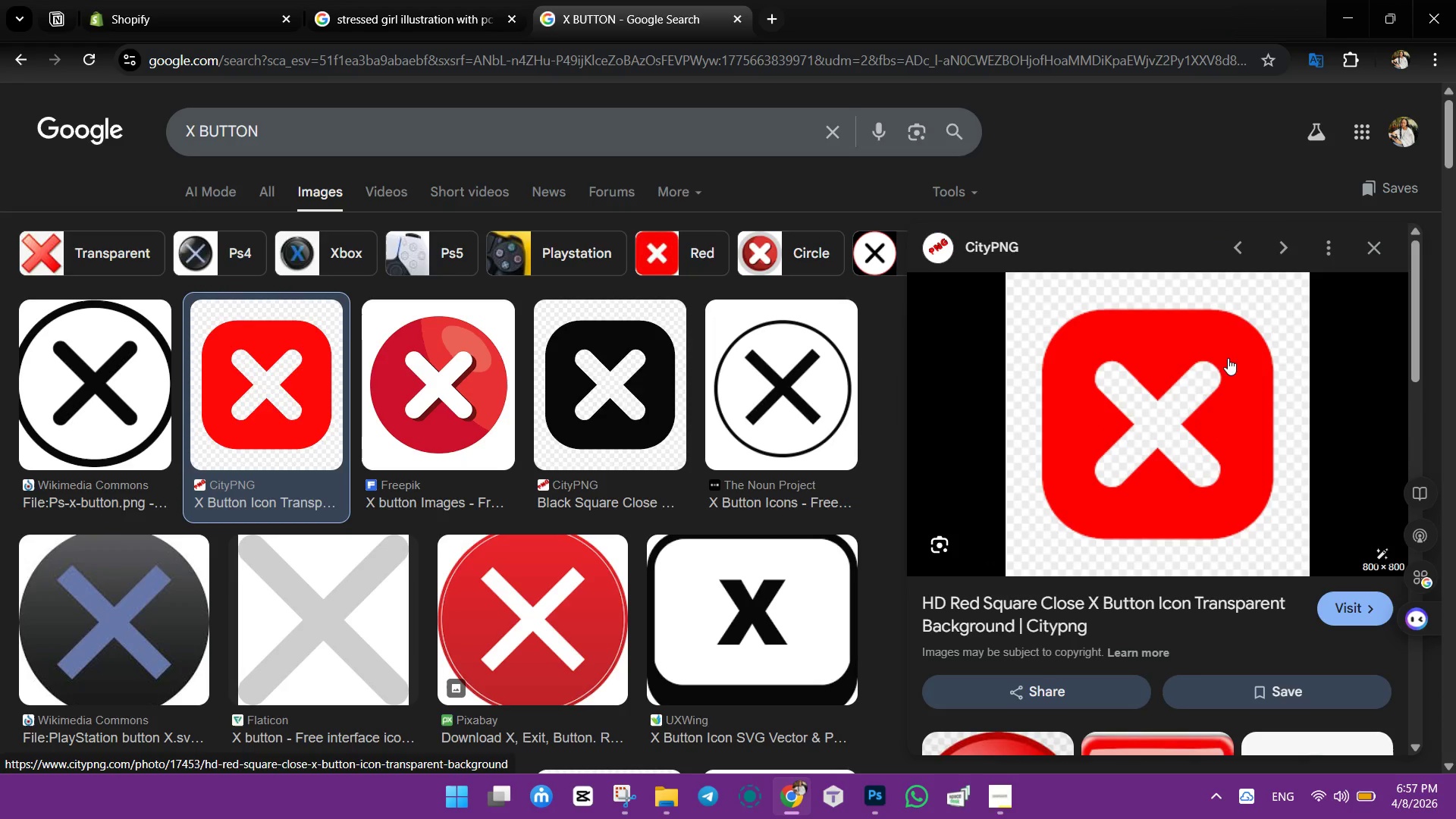 
right_click([1100, 337])
 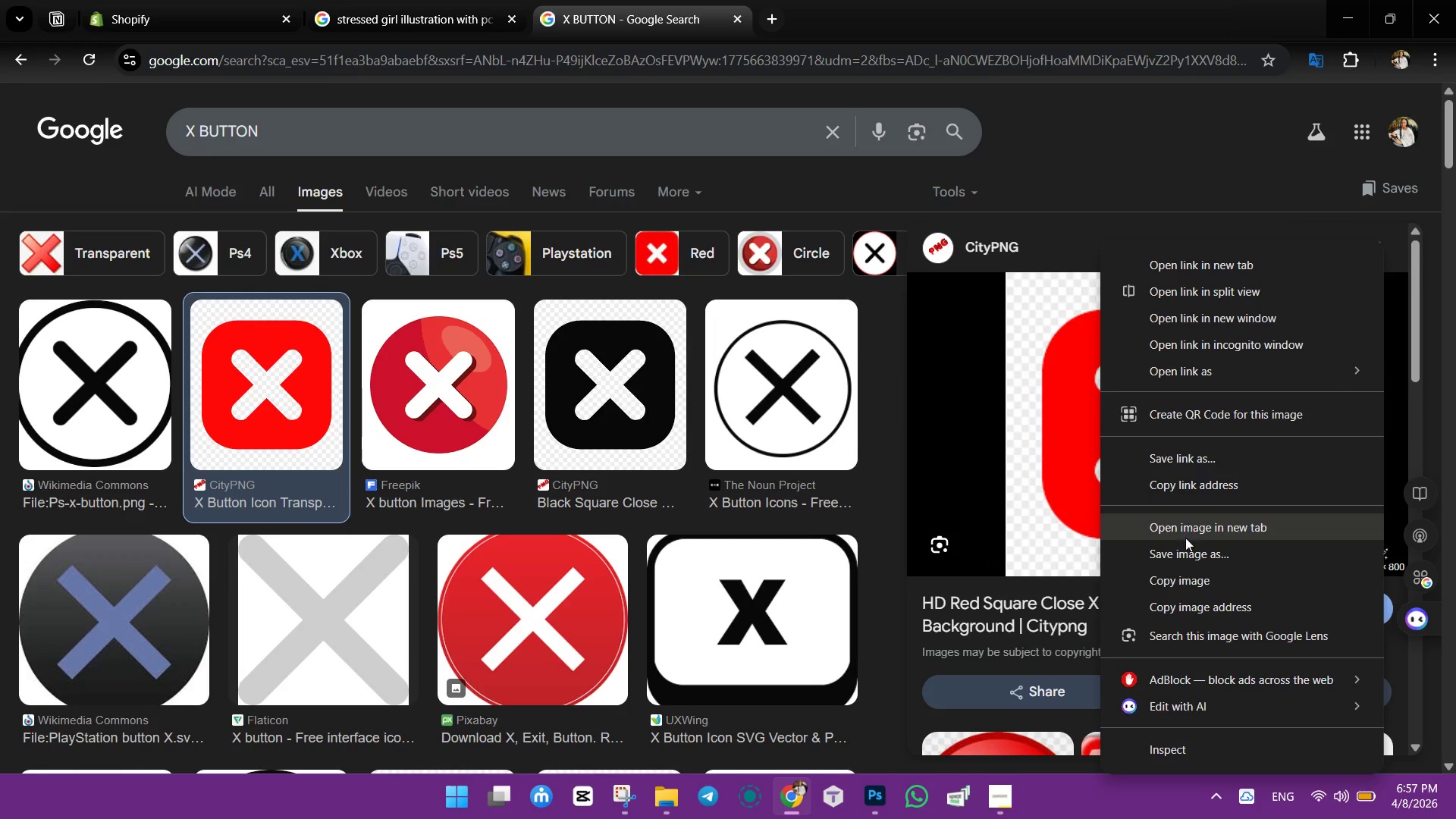 
left_click([1181, 552])
 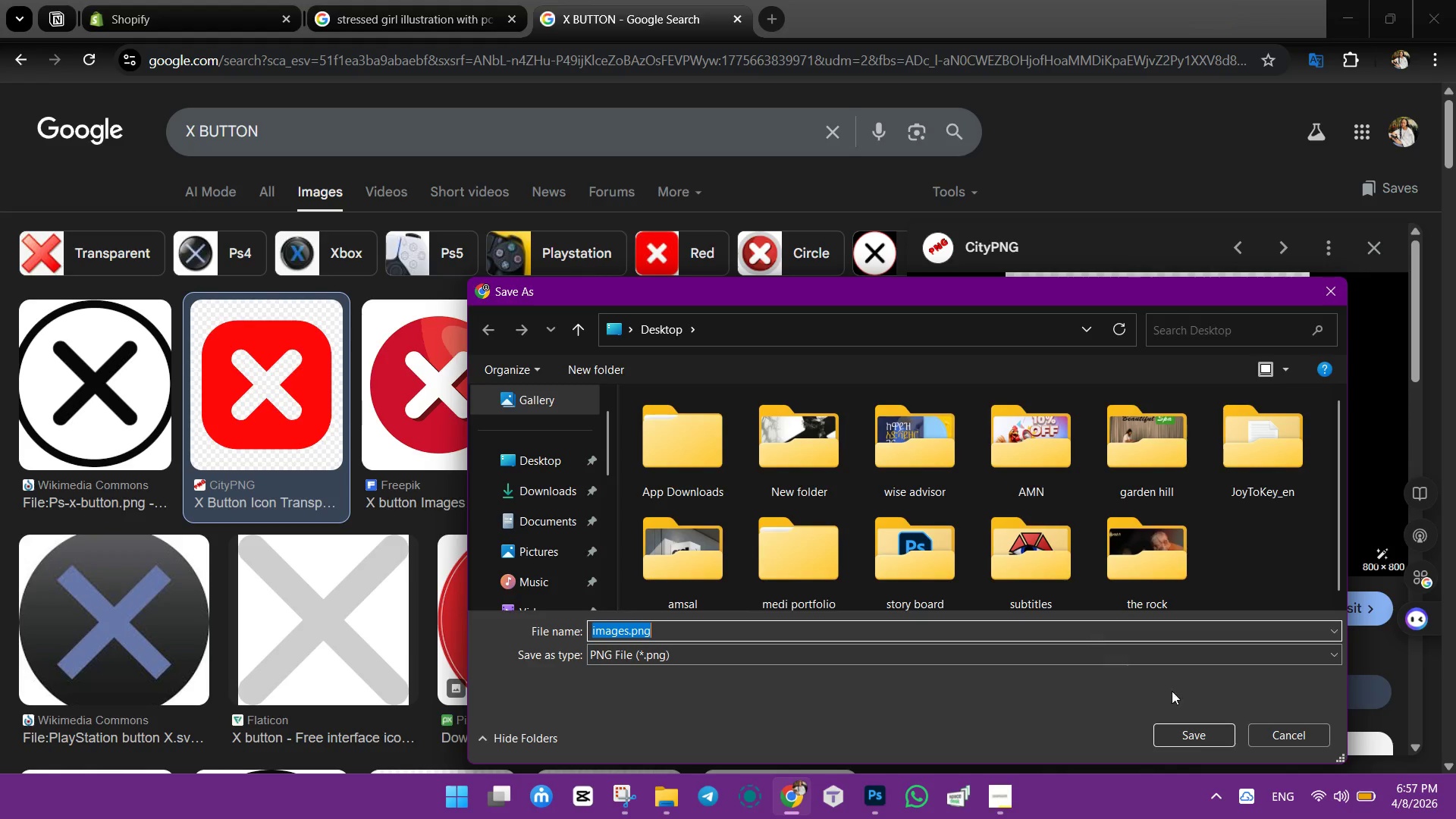 
wait(5.22)
 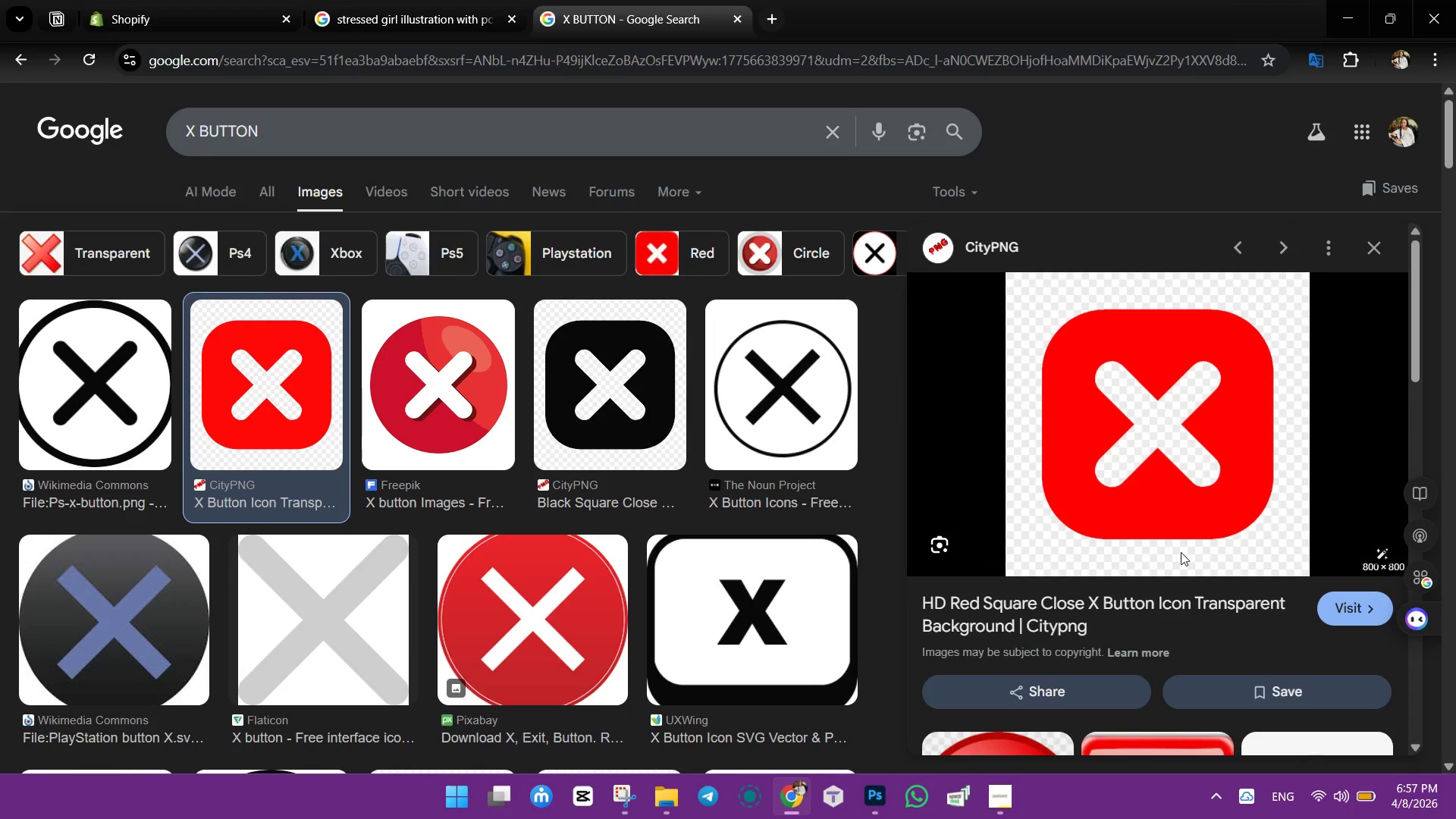 
left_click([1181, 739])
 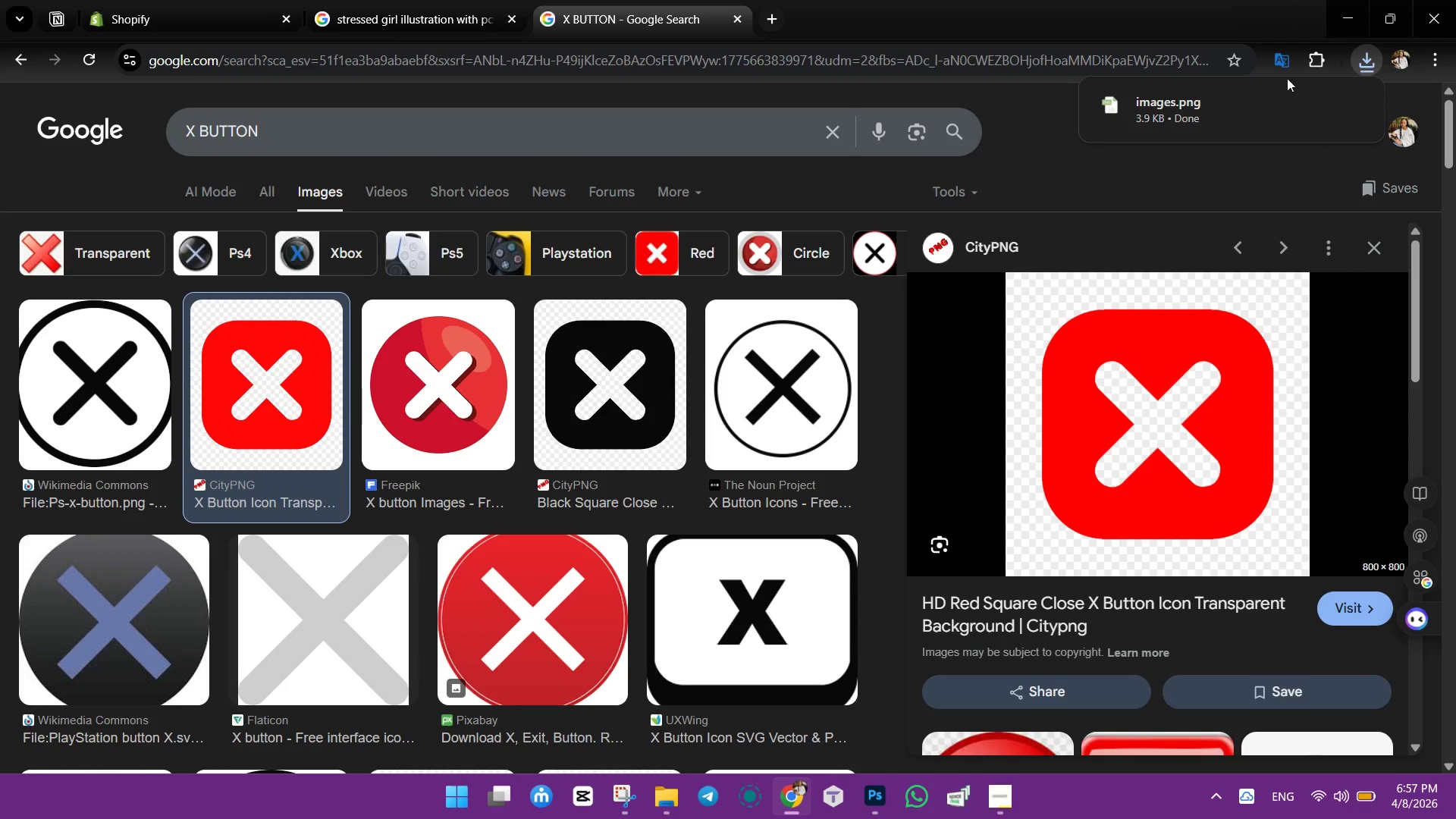 
left_click_drag(start_coordinate=[1182, 102], to_coordinate=[430, 406])
 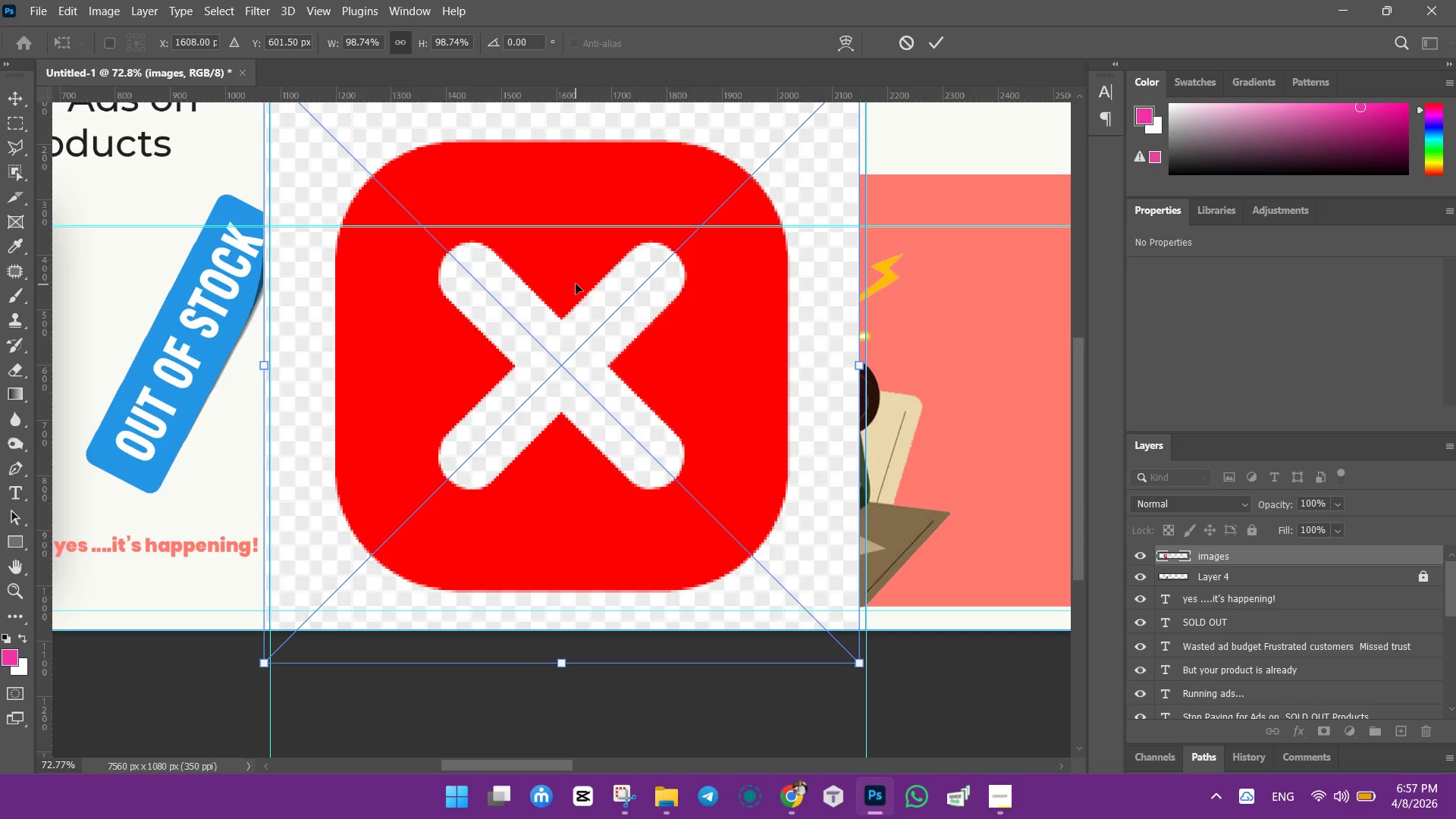 
left_click([935, 35])
 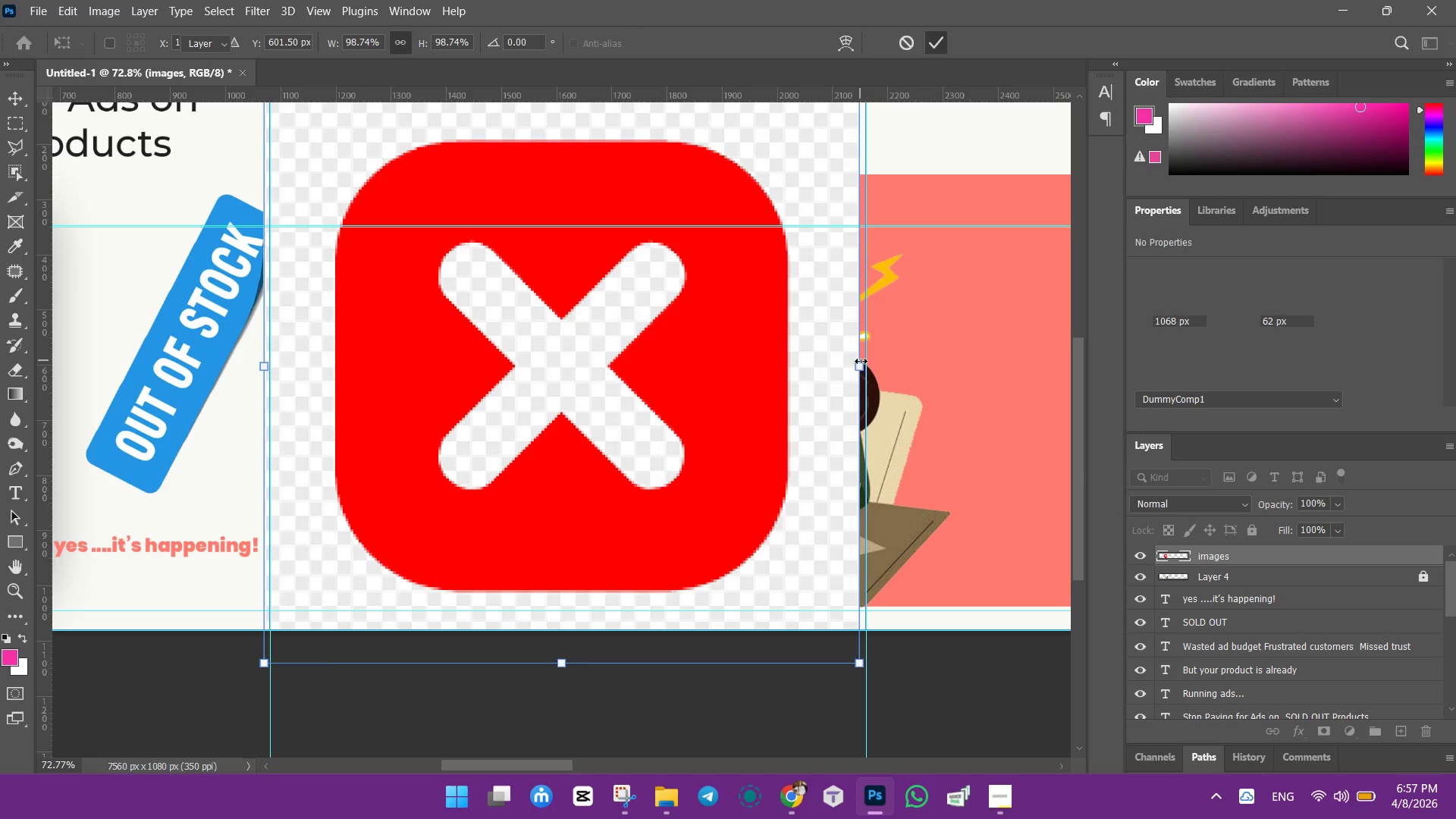 
left_click_drag(start_coordinate=[870, 363], to_coordinate=[671, 364])
 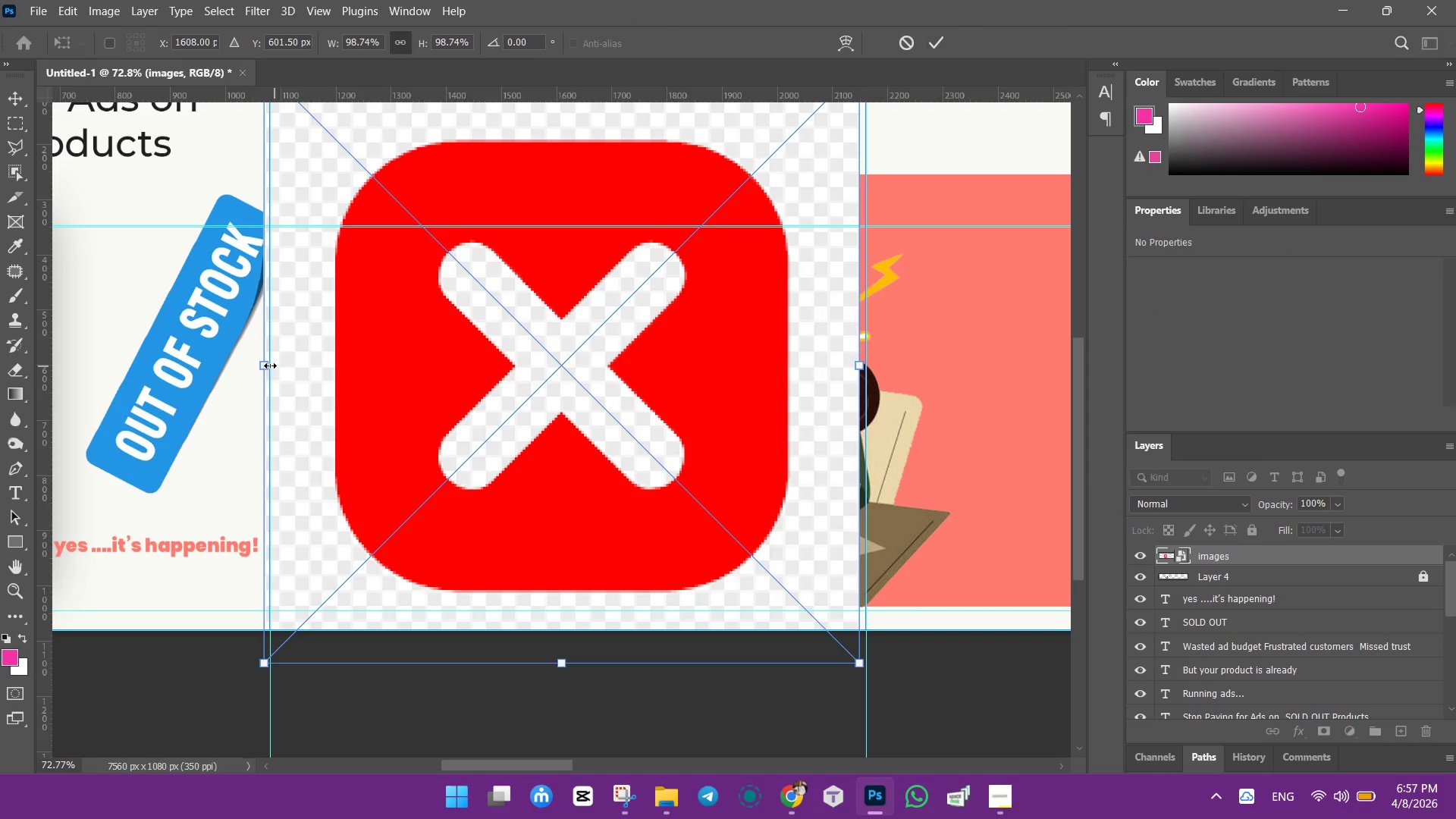 
left_click_drag(start_coordinate=[266, 366], to_coordinate=[545, 368])
 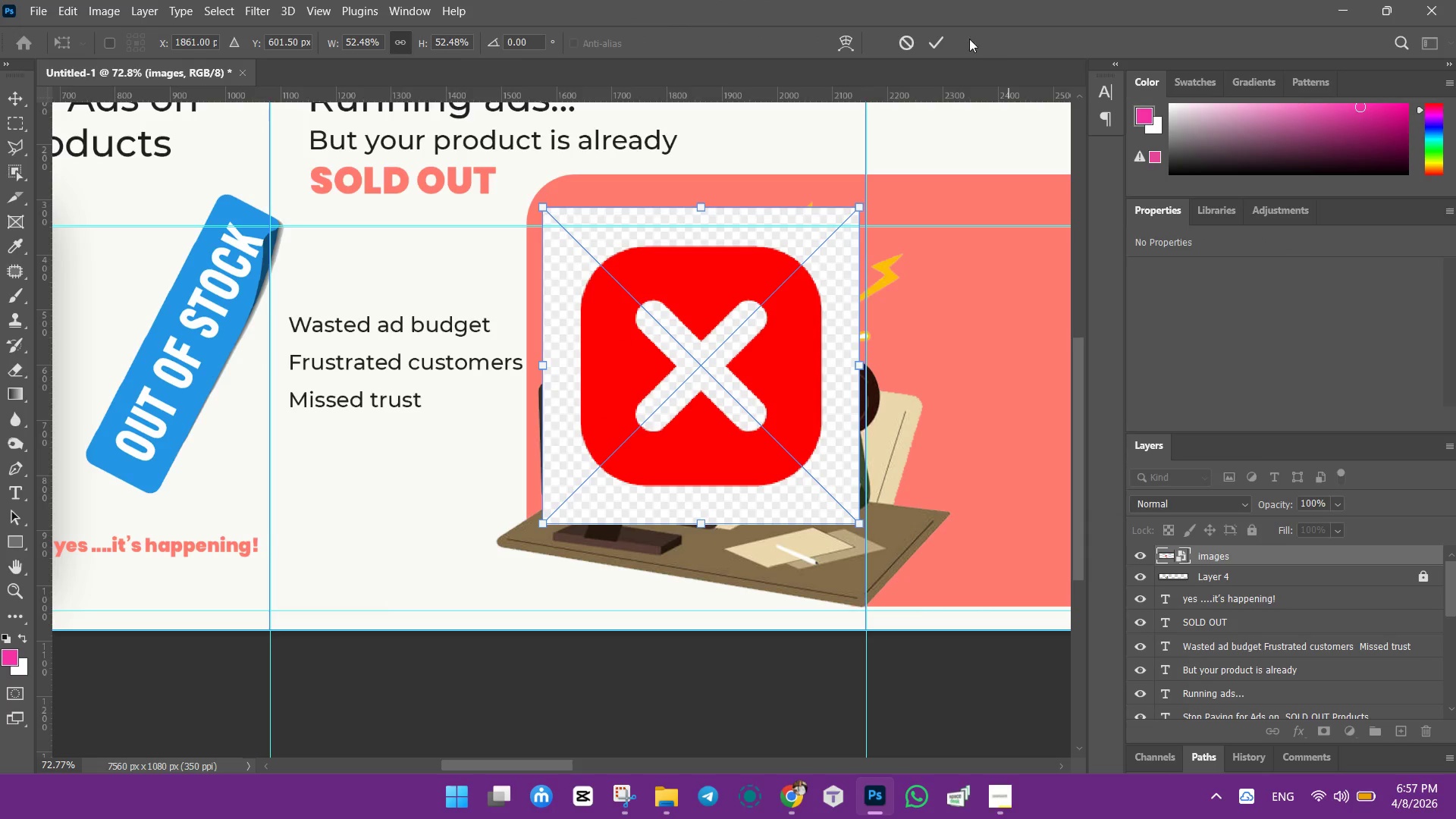 
left_click([934, 38])
 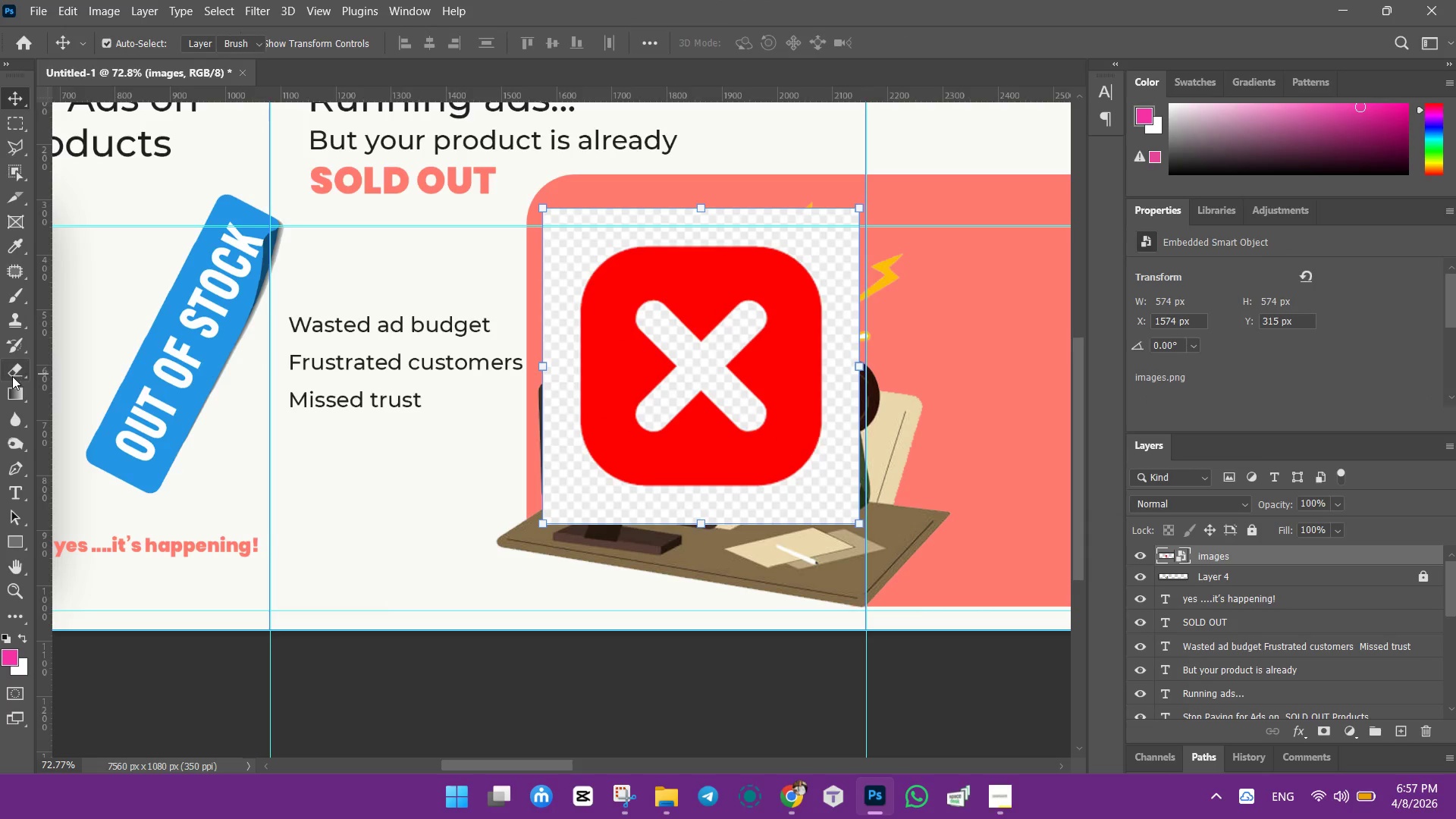 
left_click([73, 408])
 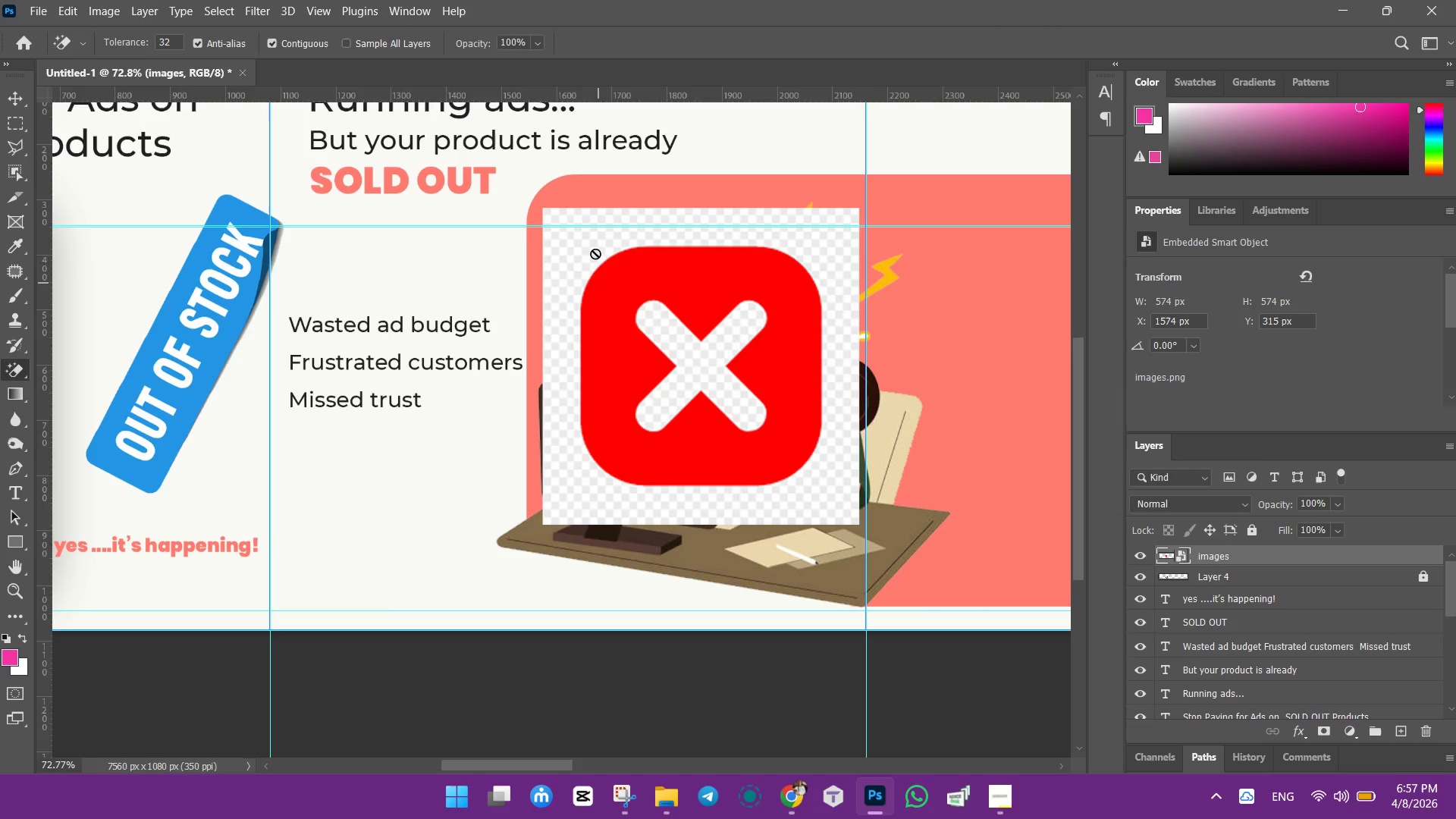 
left_click([595, 247])
 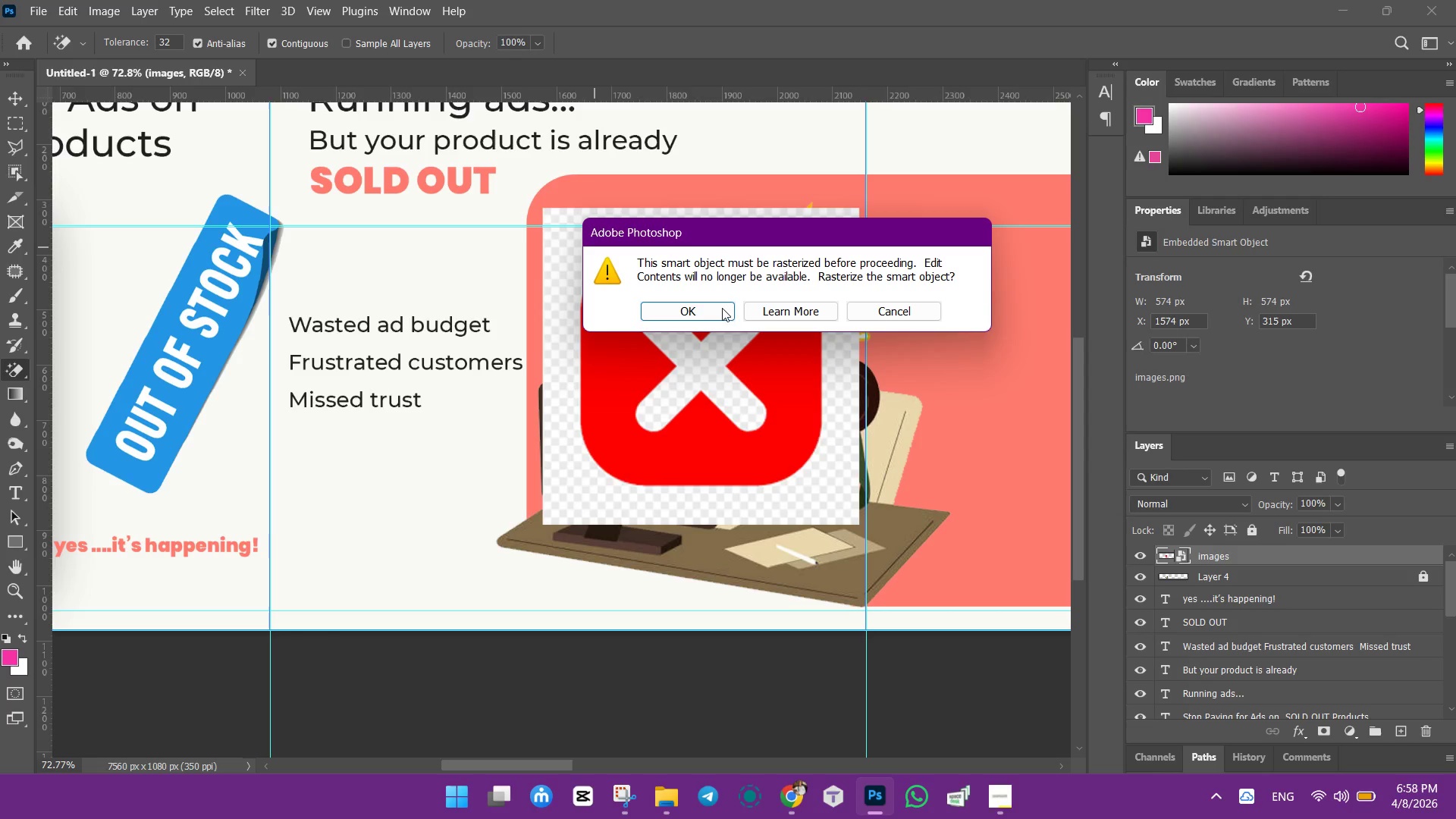 
left_click([702, 313])
 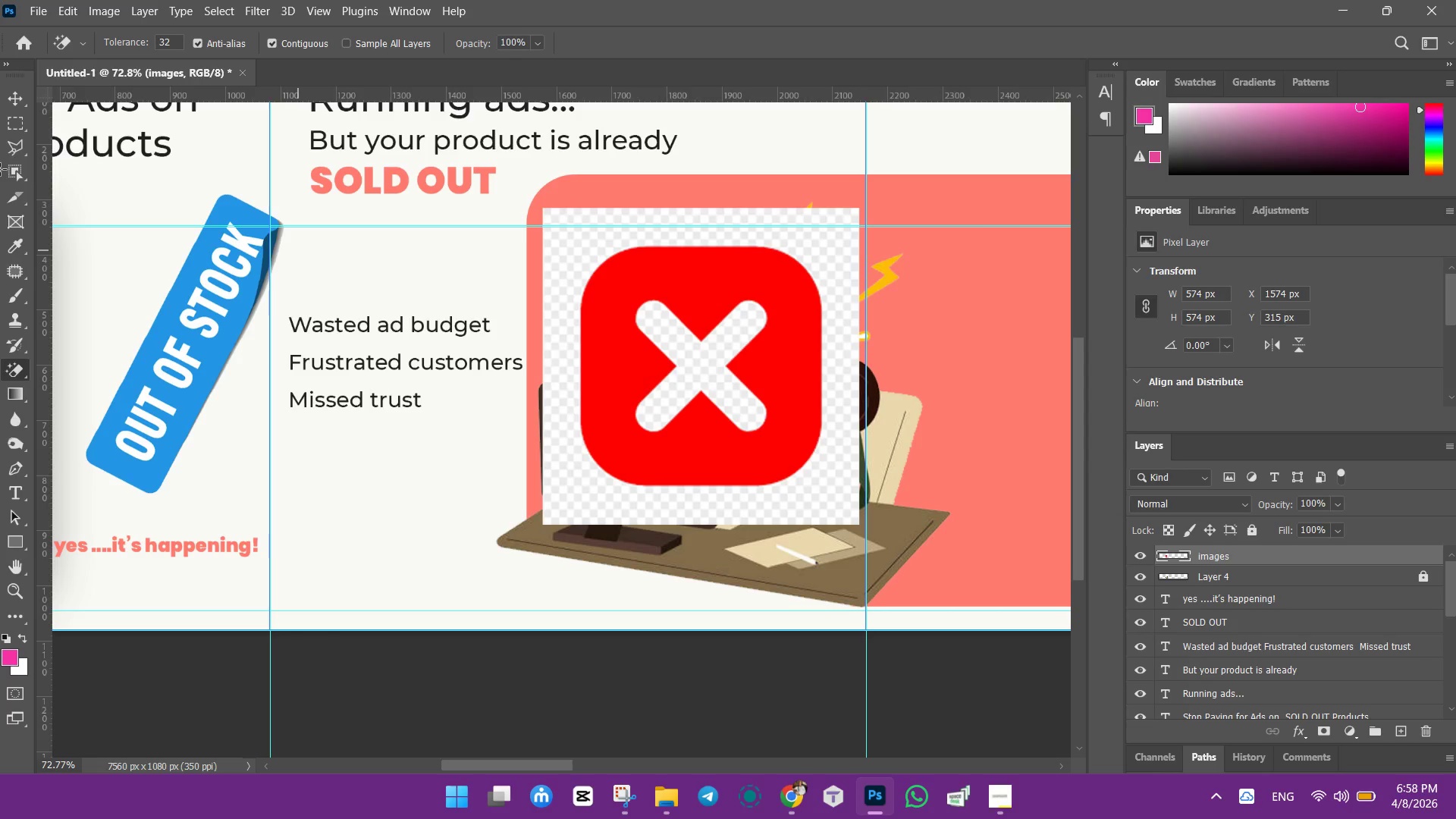 
left_click([5, 89])
 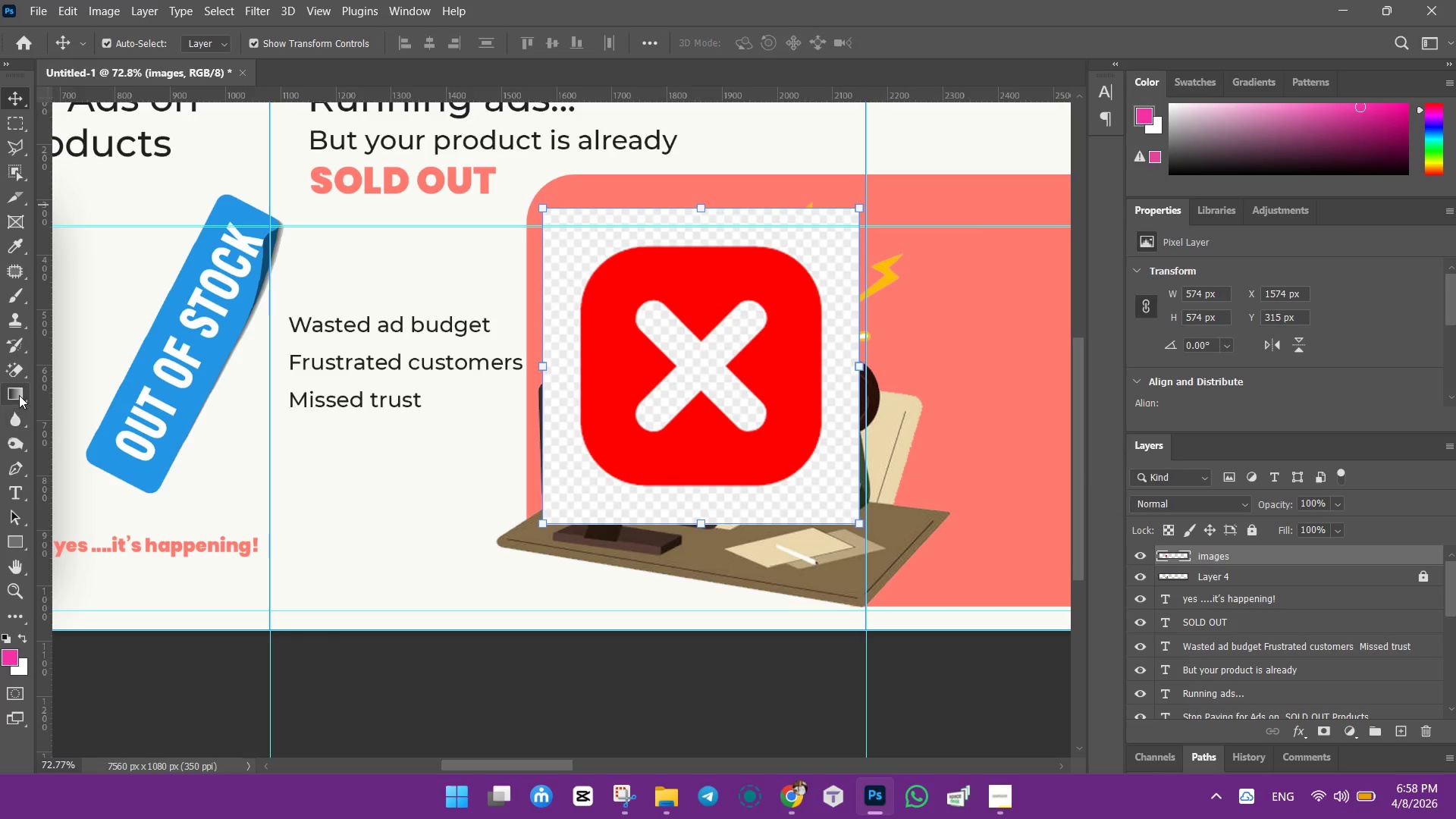 
right_click([20, 367])
 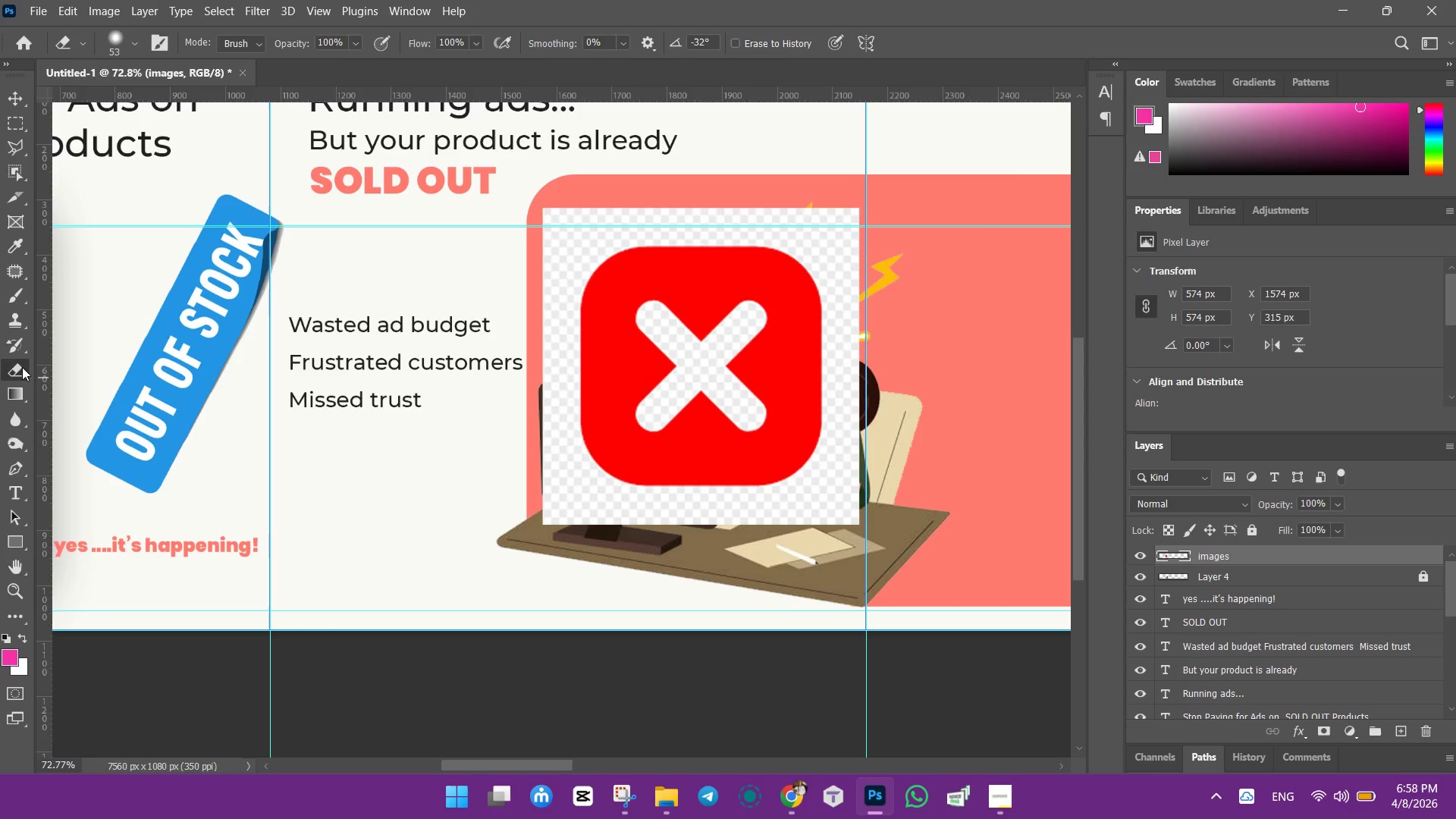 
right_click([21, 367])
 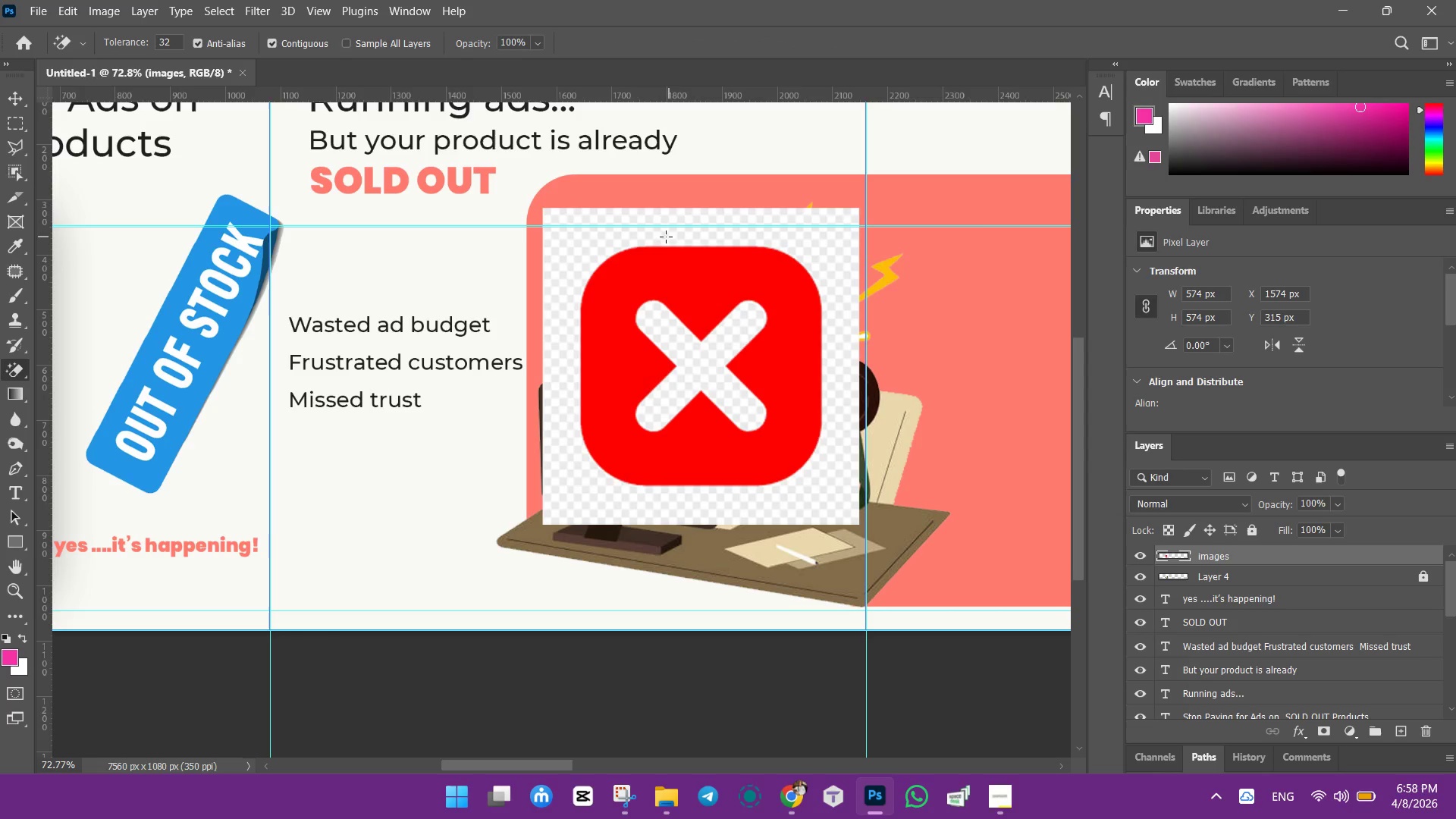 
left_click([661, 237])
 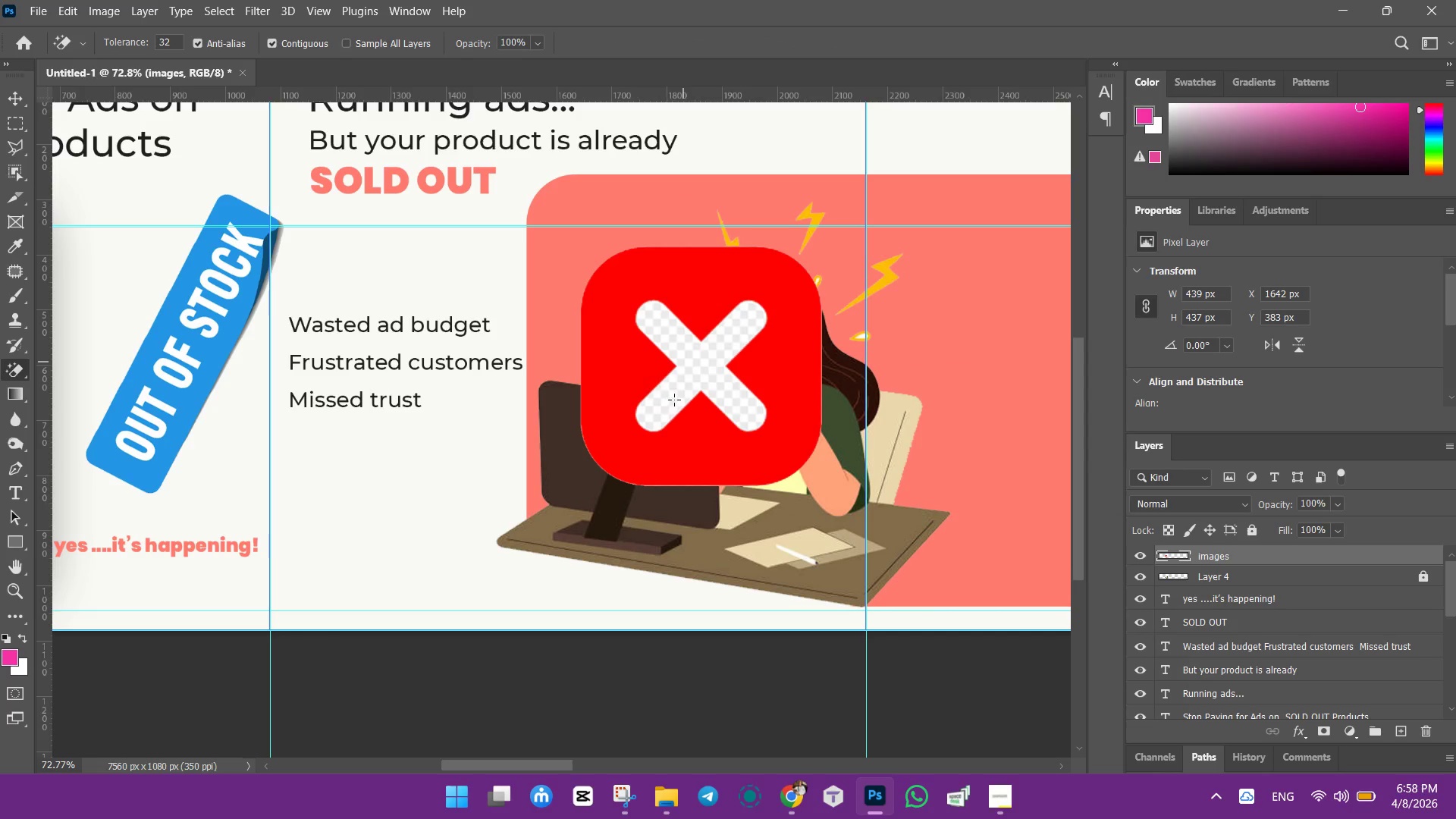 
left_click([692, 357])
 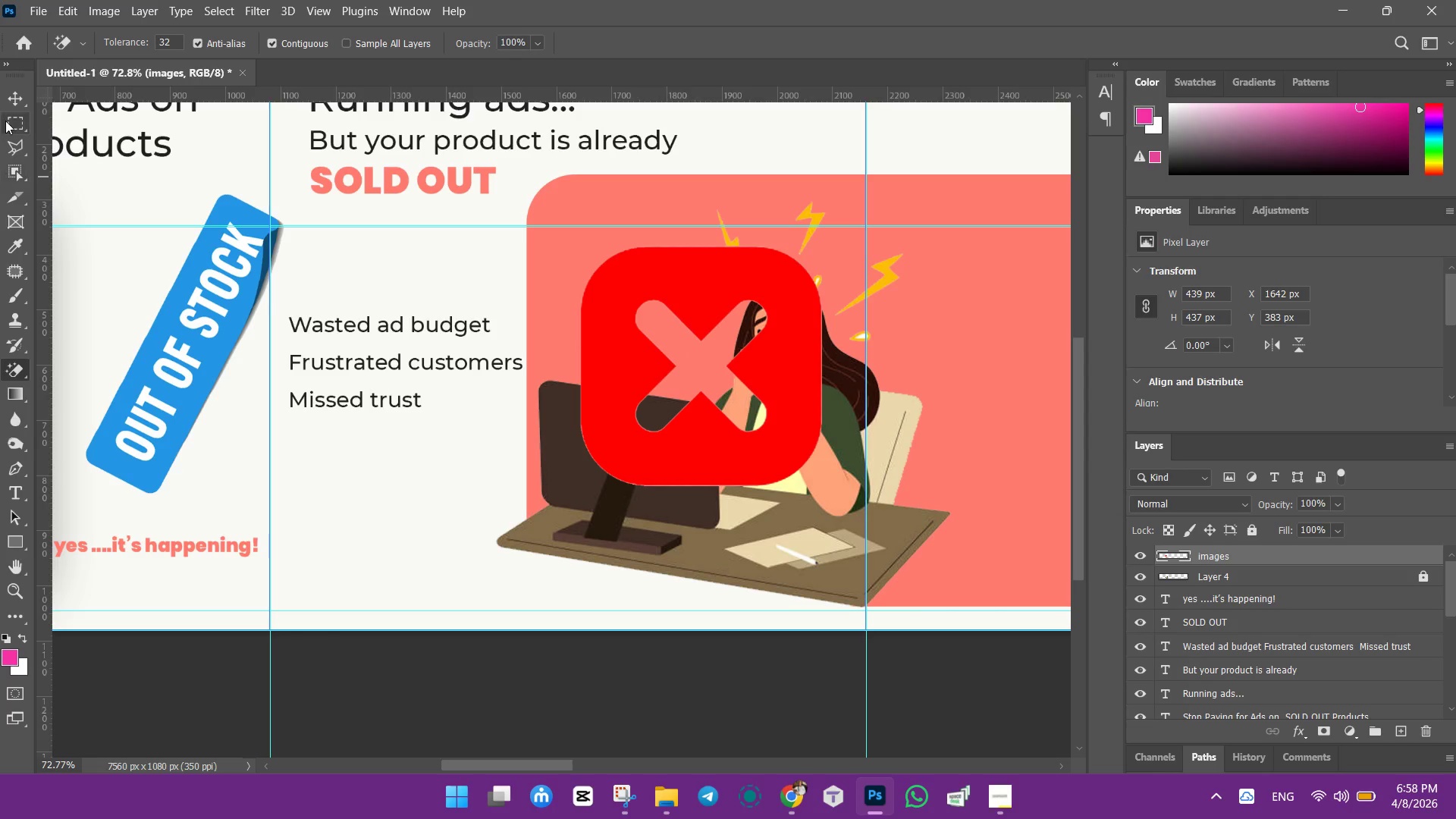 
left_click([12, 94])
 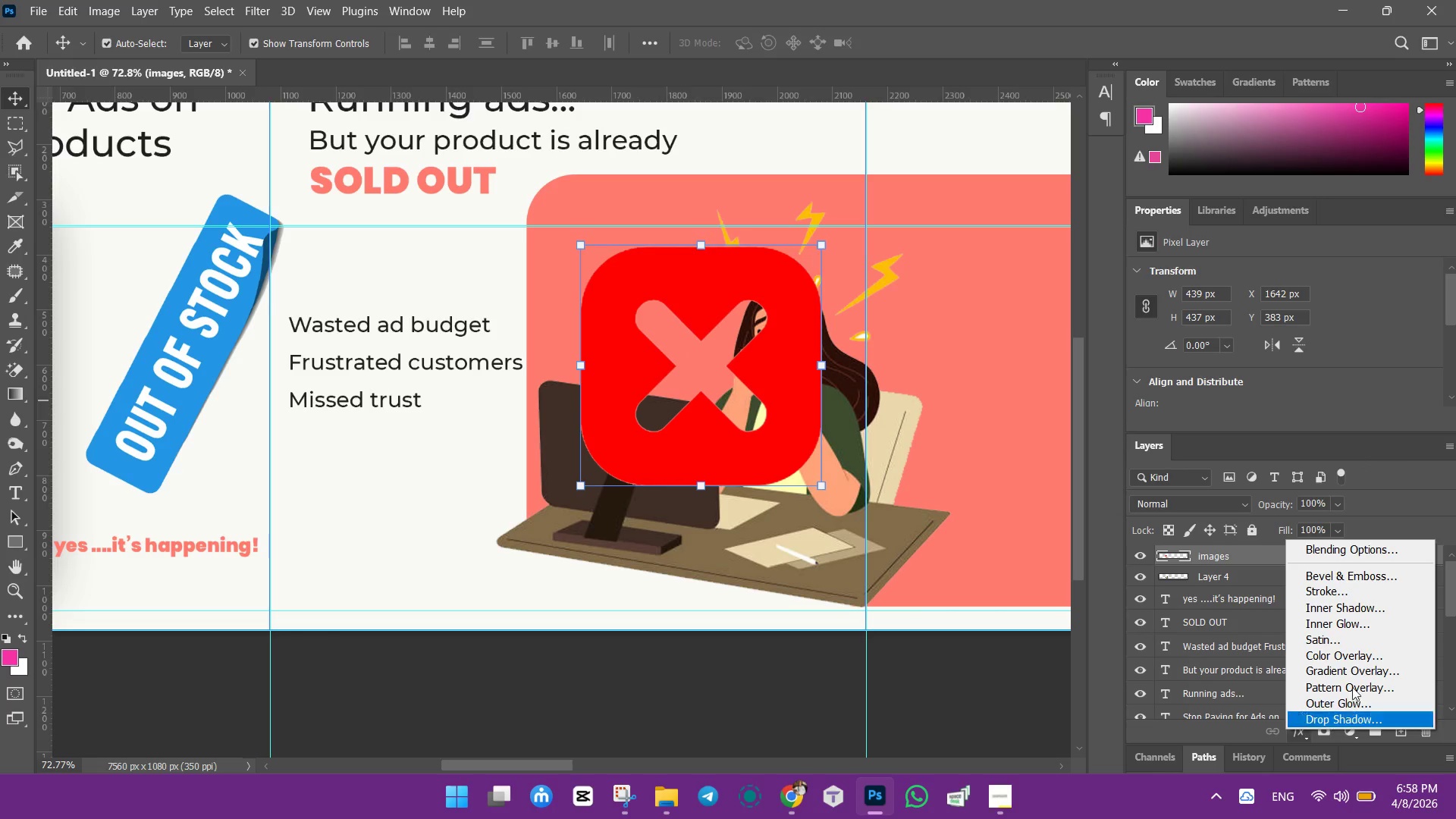 
left_click_drag(start_coordinate=[1349, 654], to_coordinate=[1355, 654])
 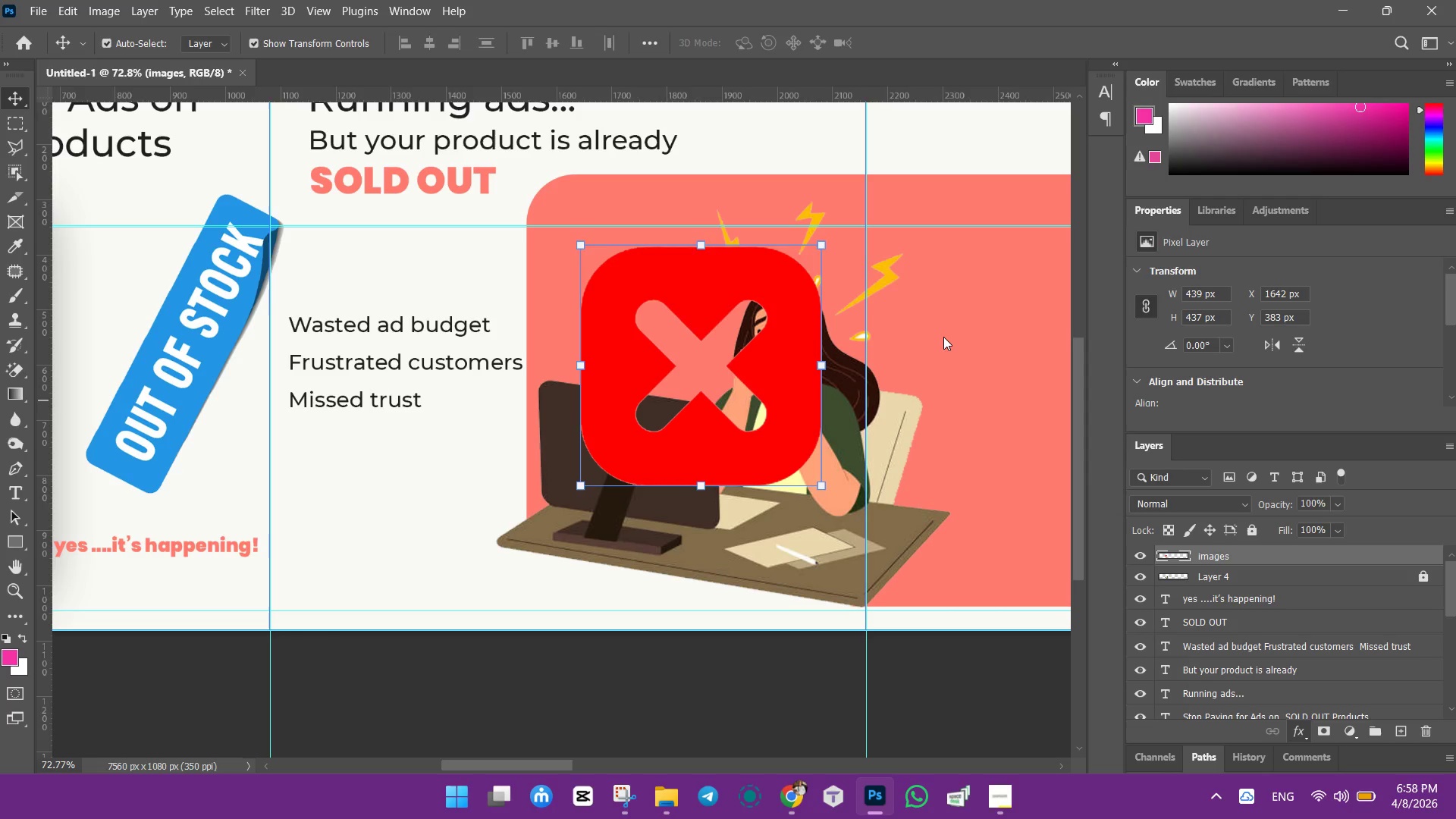 
wait(12.59)
 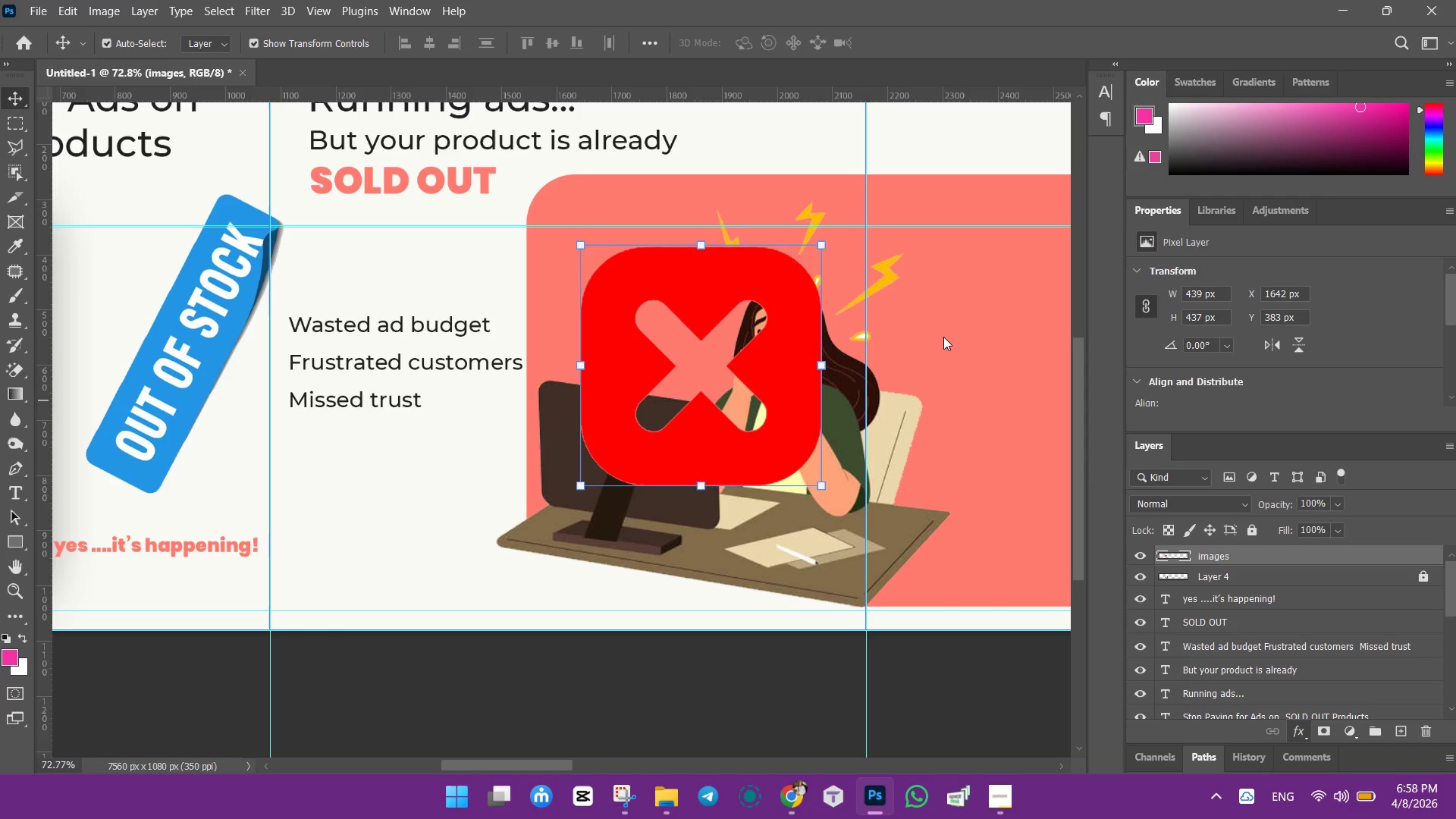 
left_click([1319, 161])
 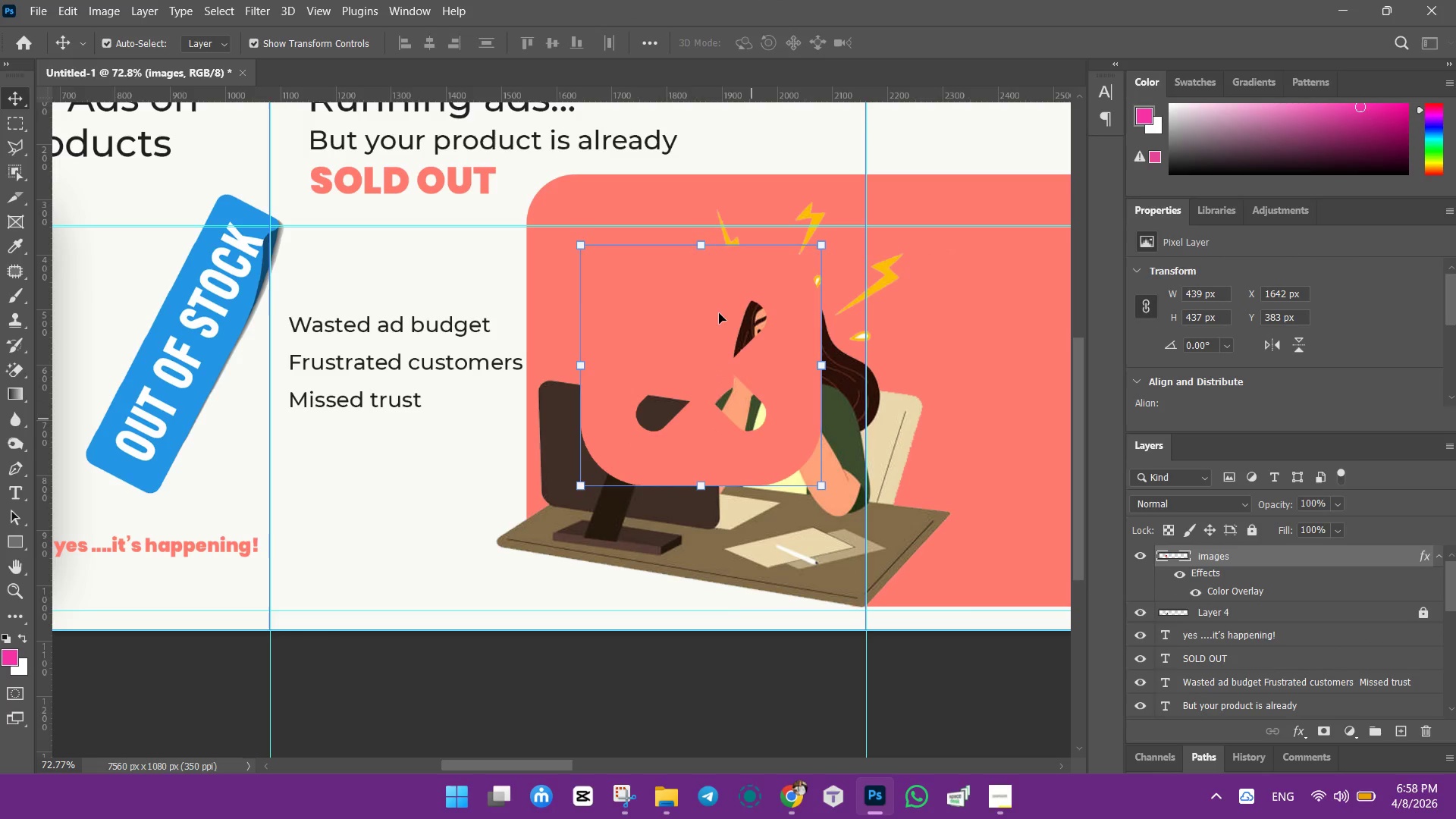 
left_click_drag(start_coordinate=[699, 238], to_coordinate=[705, 275])
 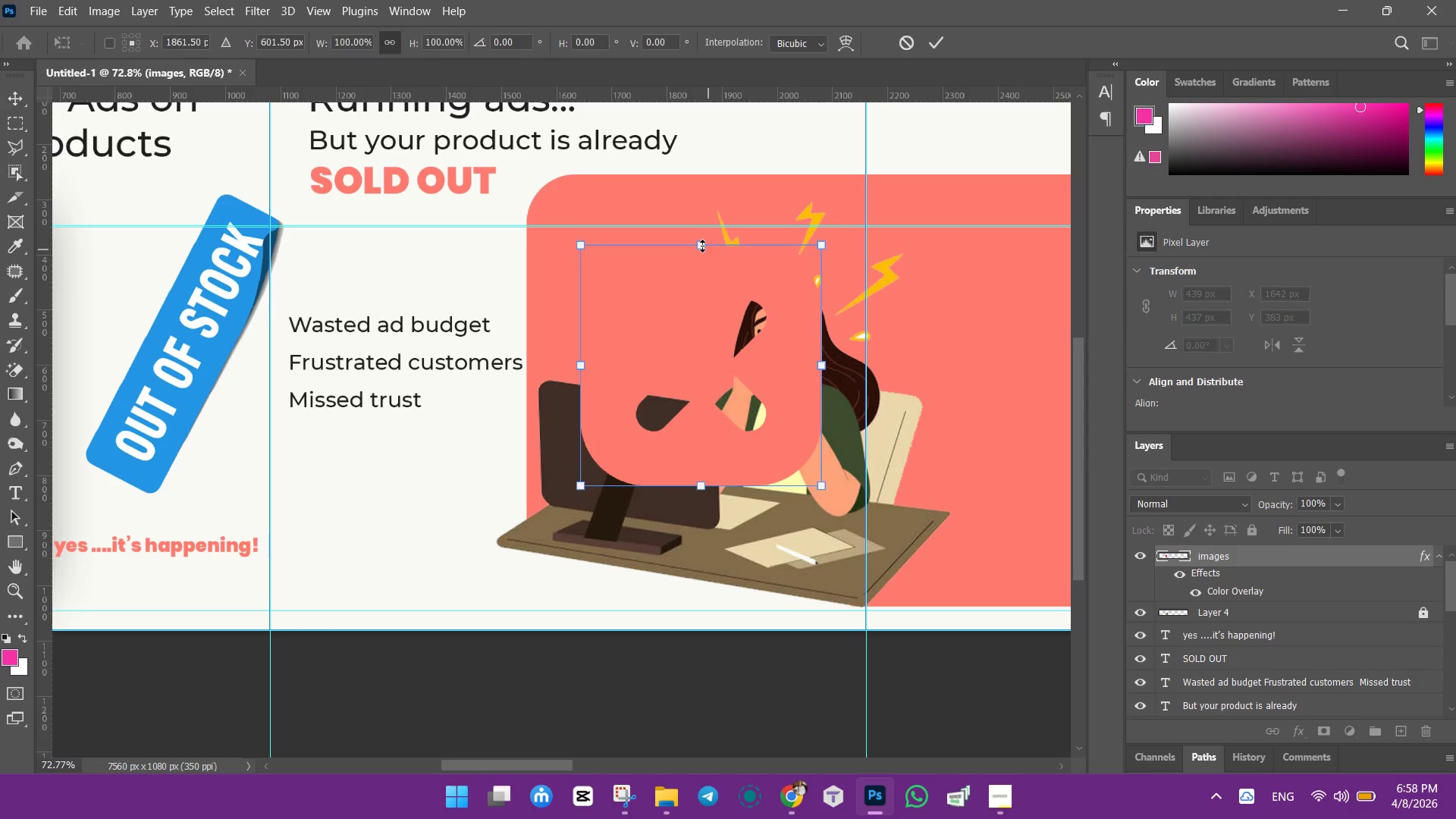 
left_click_drag(start_coordinate=[702, 245], to_coordinate=[726, 416])
 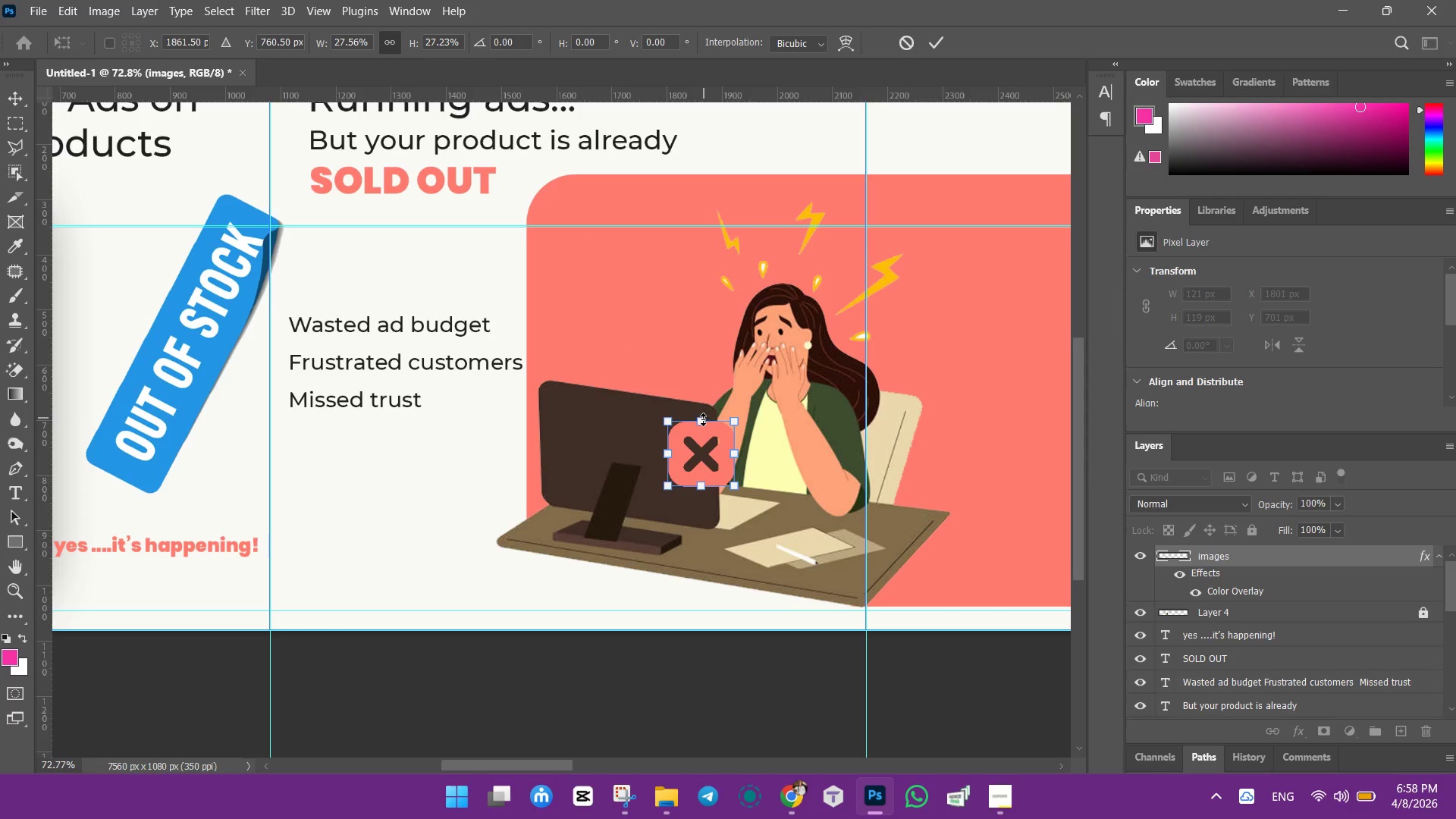 
left_click_drag(start_coordinate=[703, 419], to_coordinate=[703, 428])
 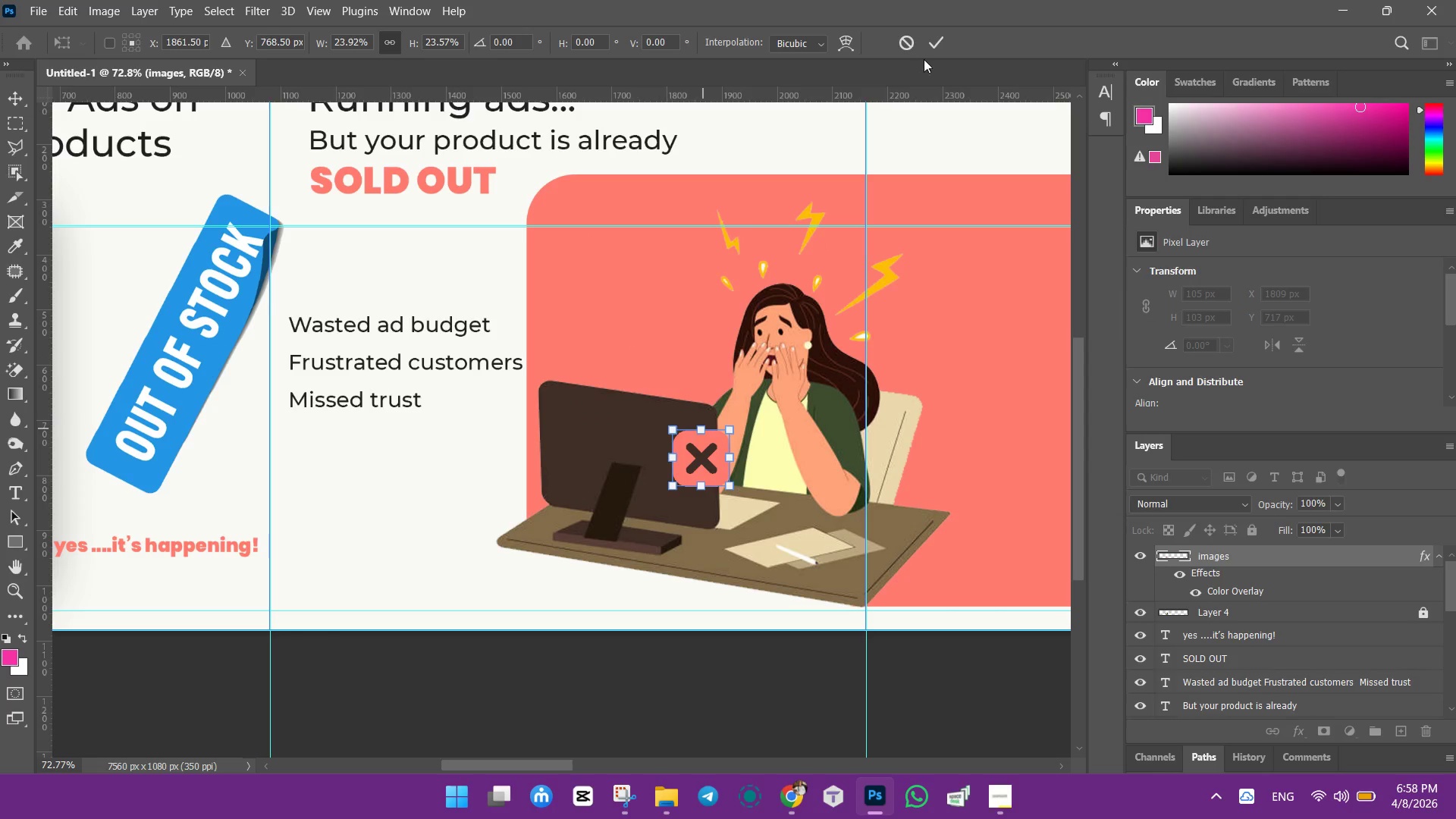 
left_click([930, 45])
 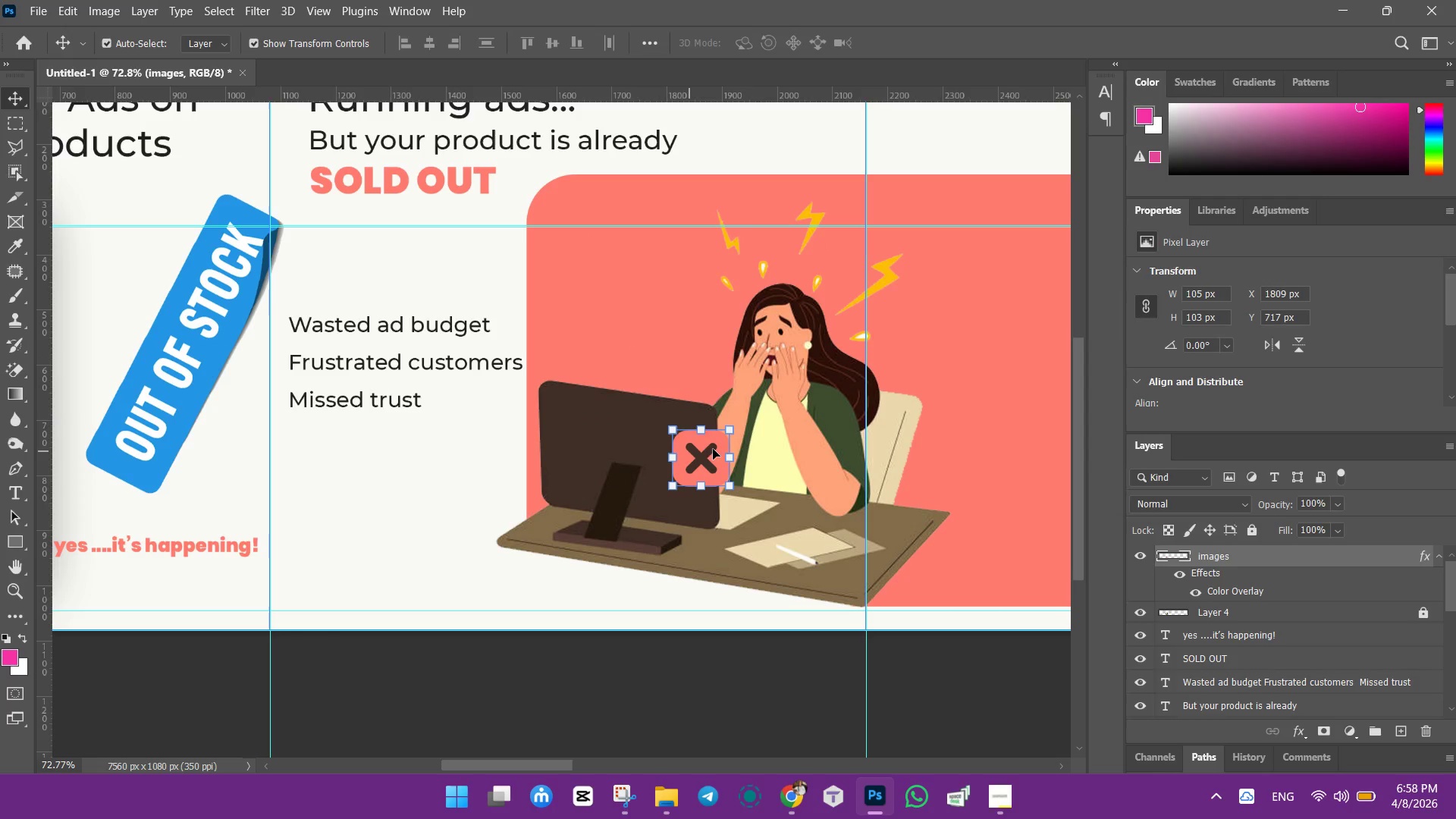 
left_click_drag(start_coordinate=[715, 444], to_coordinate=[336, 290])
 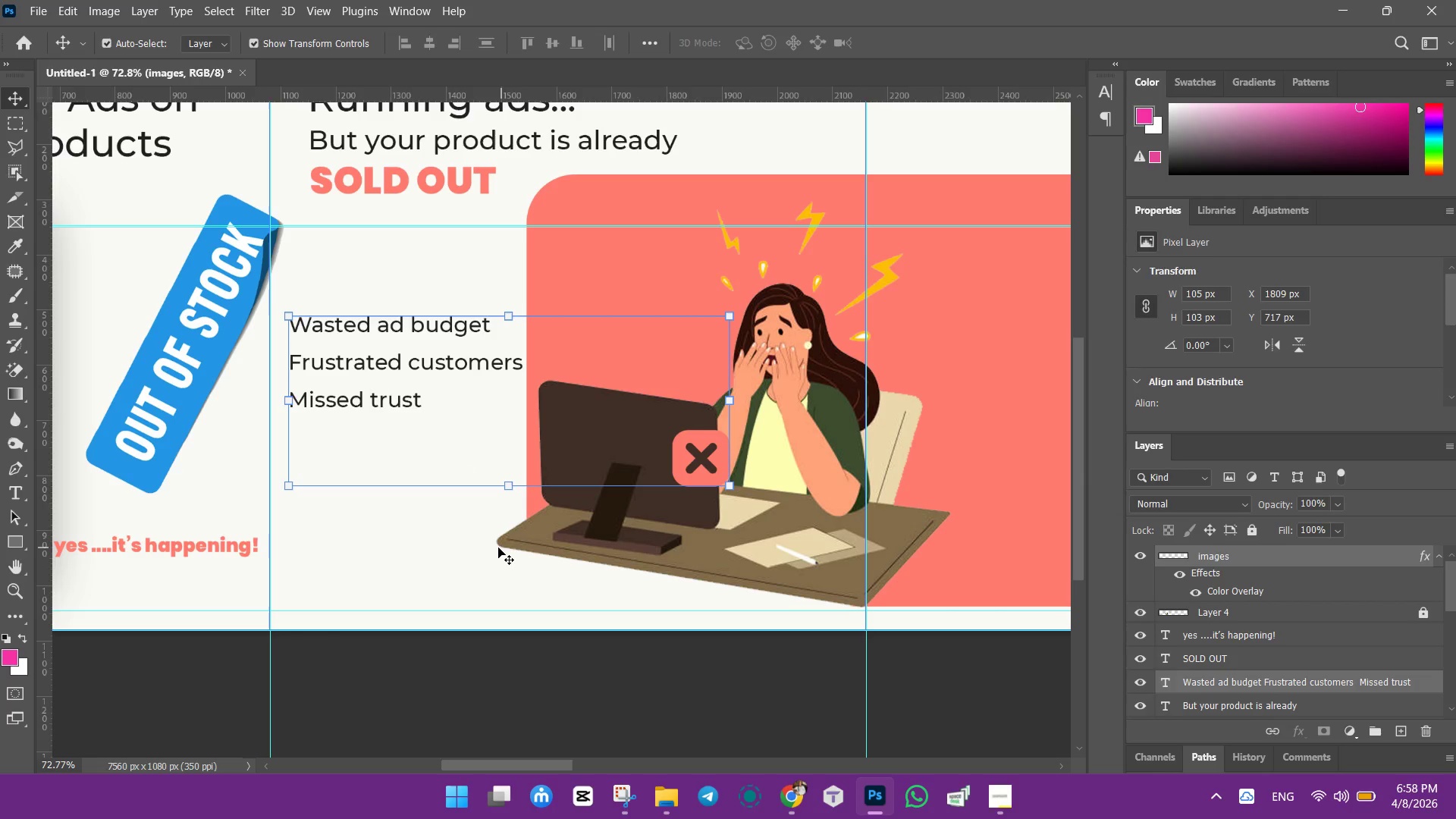 
left_click([497, 548])
 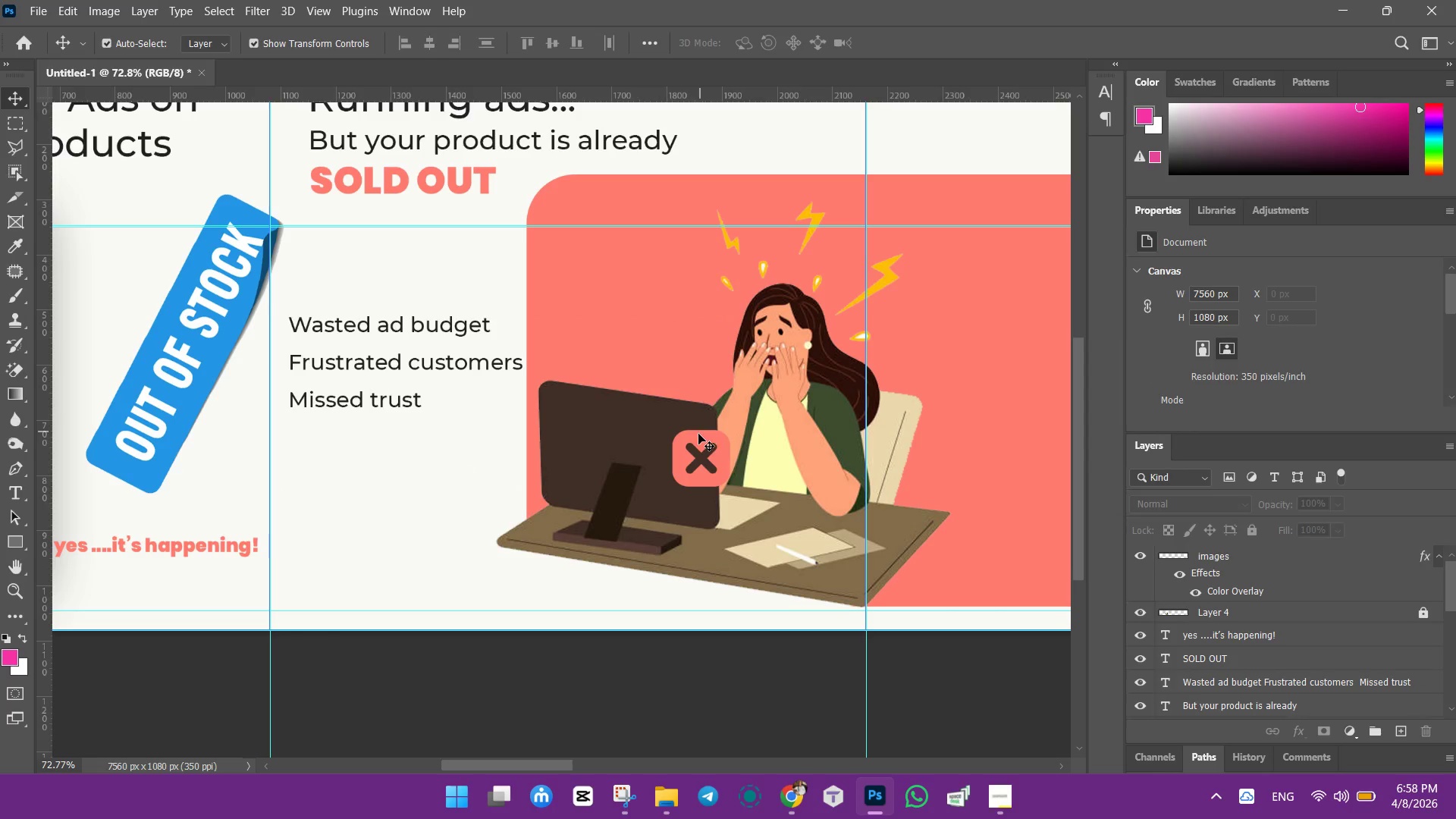 
left_click_drag(start_coordinate=[701, 437], to_coordinate=[323, 262])
 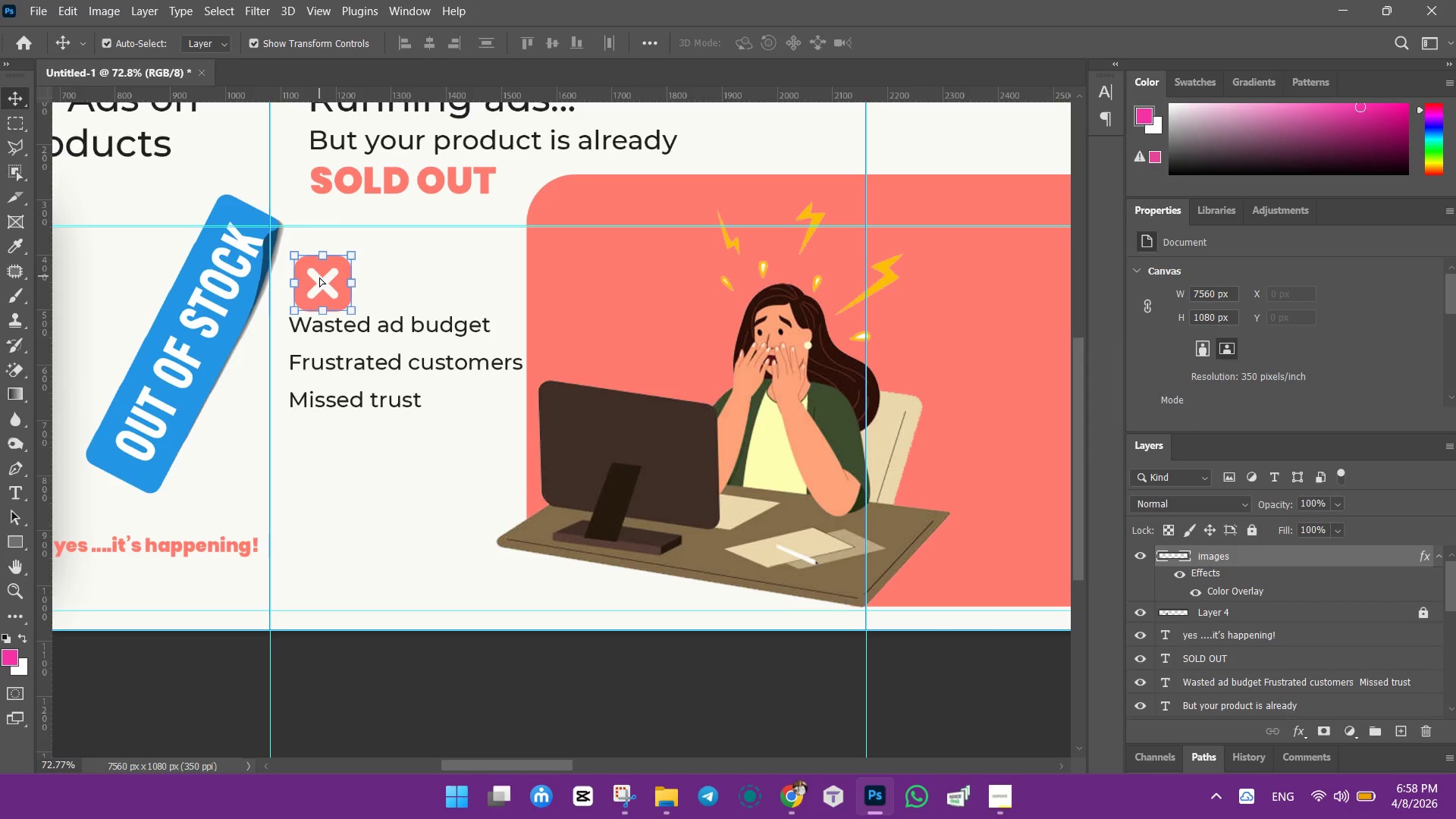 
key(Control+0)
 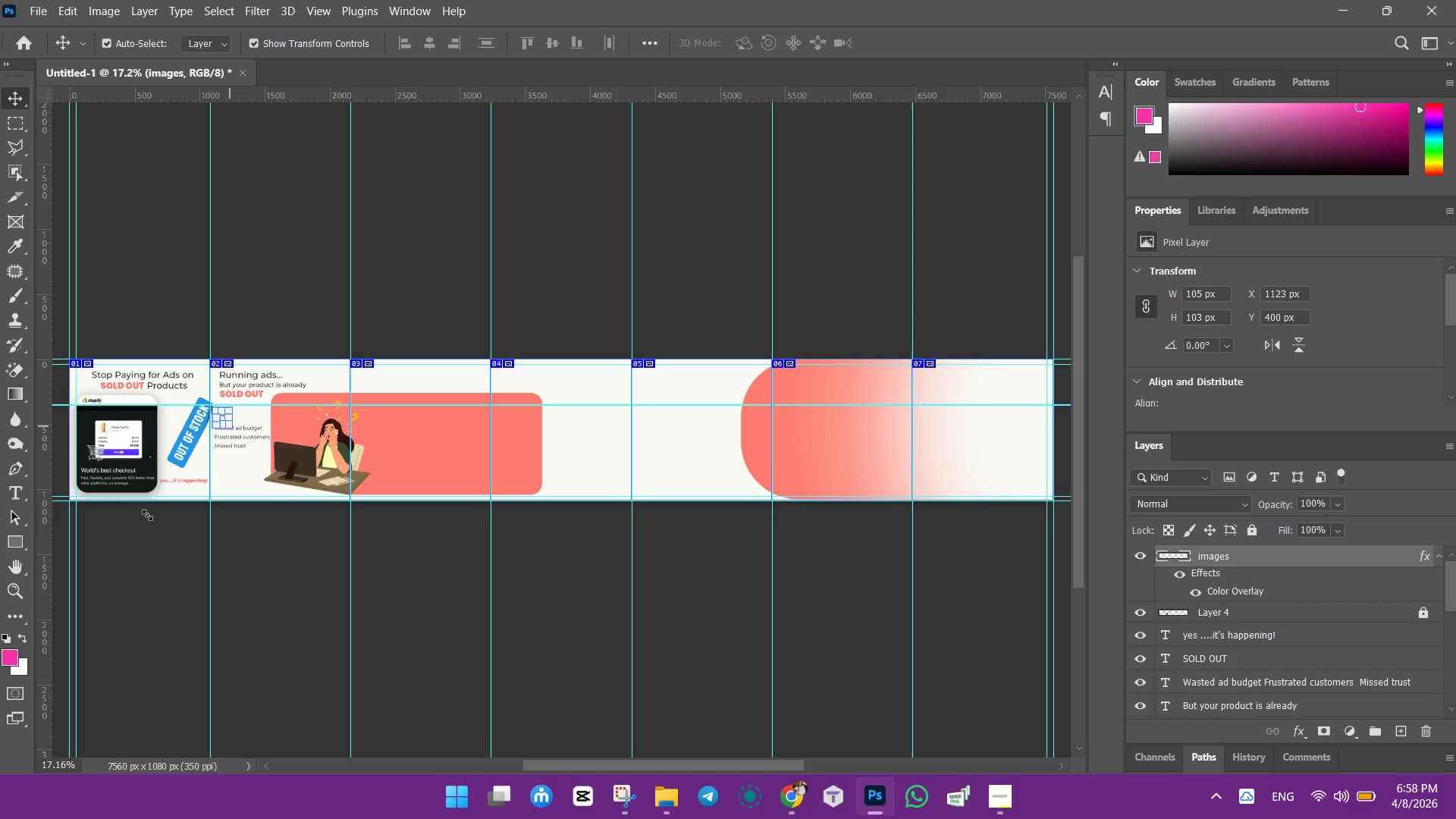 
hold_key(key=AltLeft, duration=1.52)
 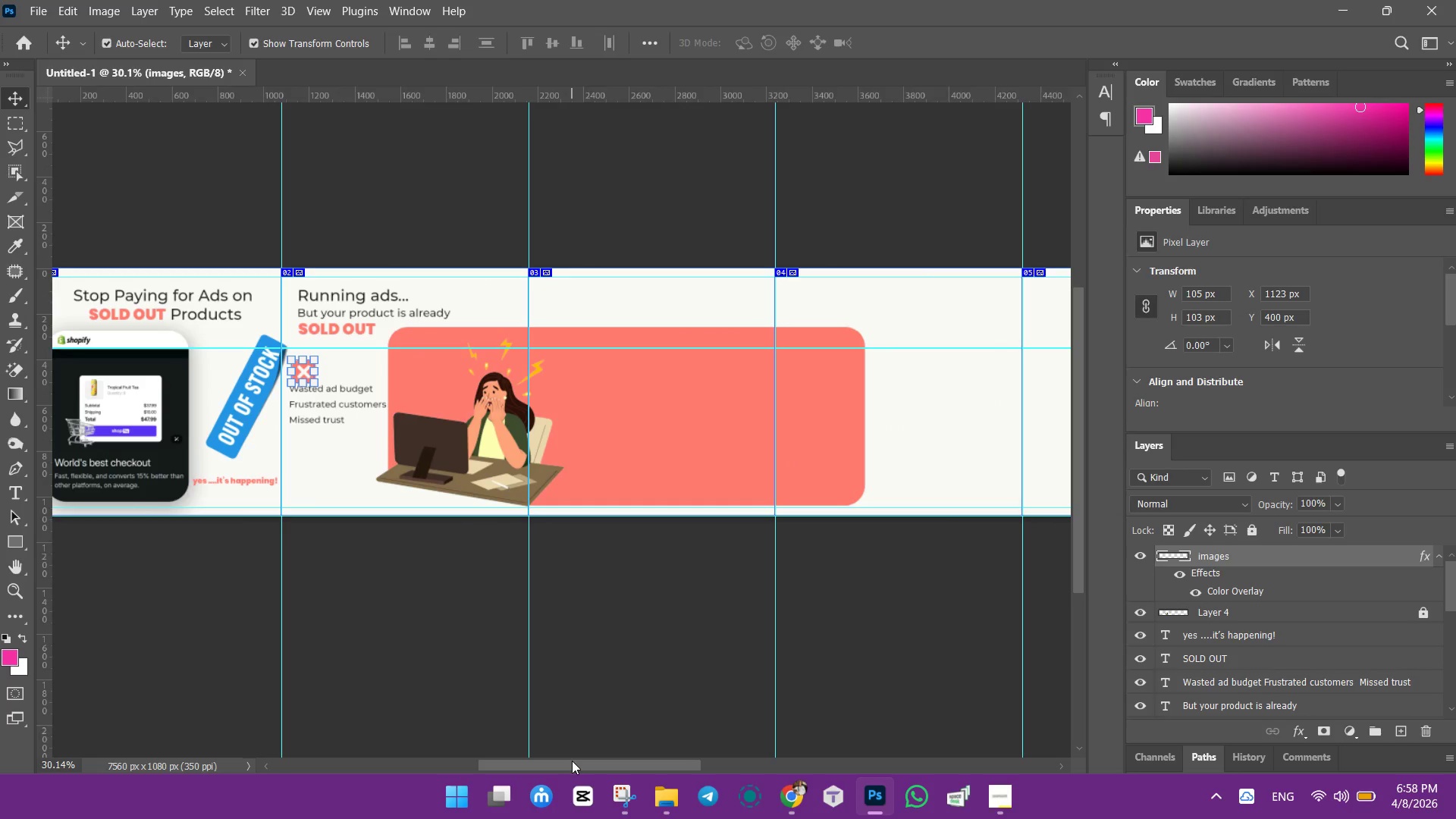 
key(Alt+AltLeft)
 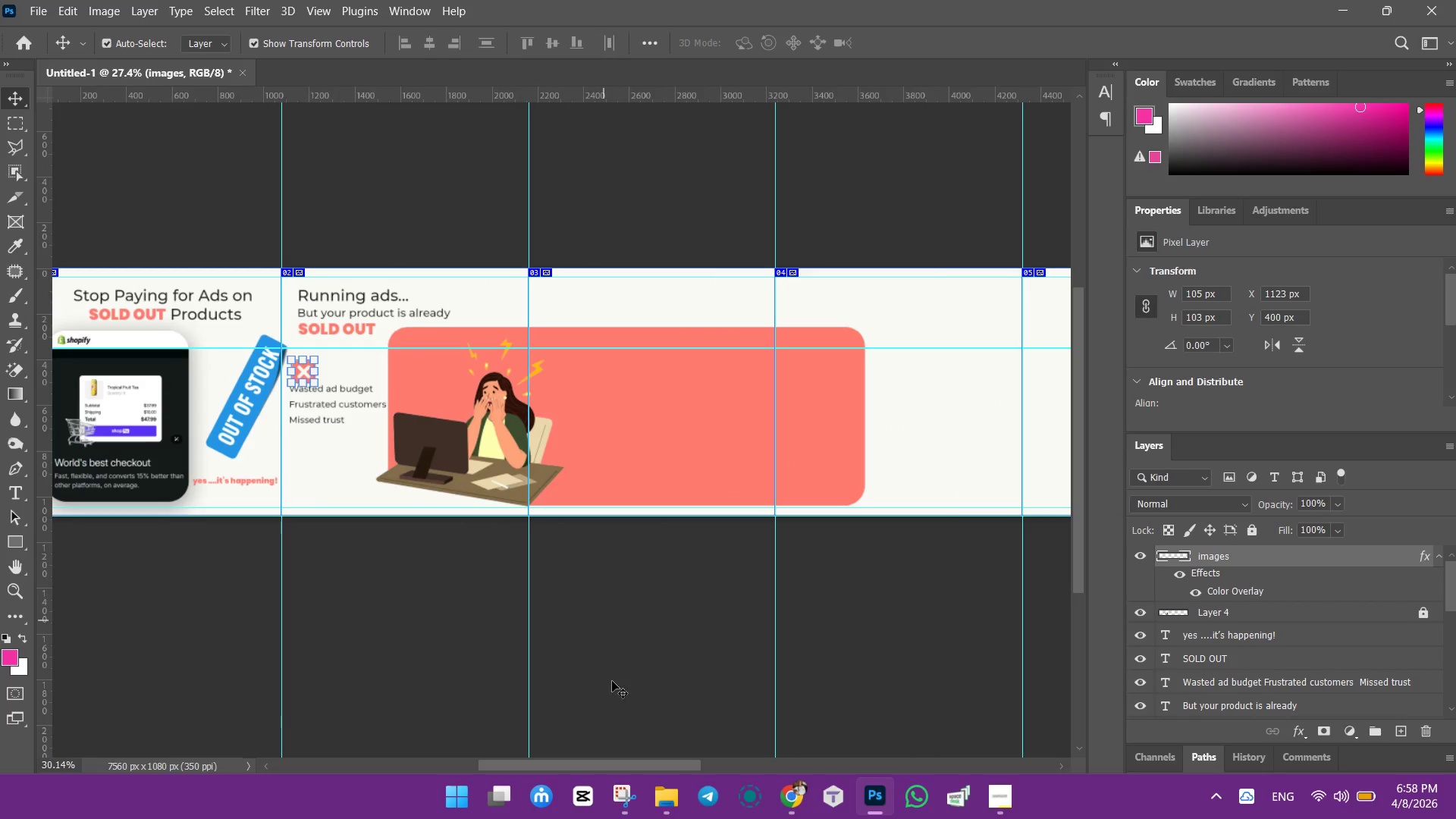 
key(Alt+AltLeft)
 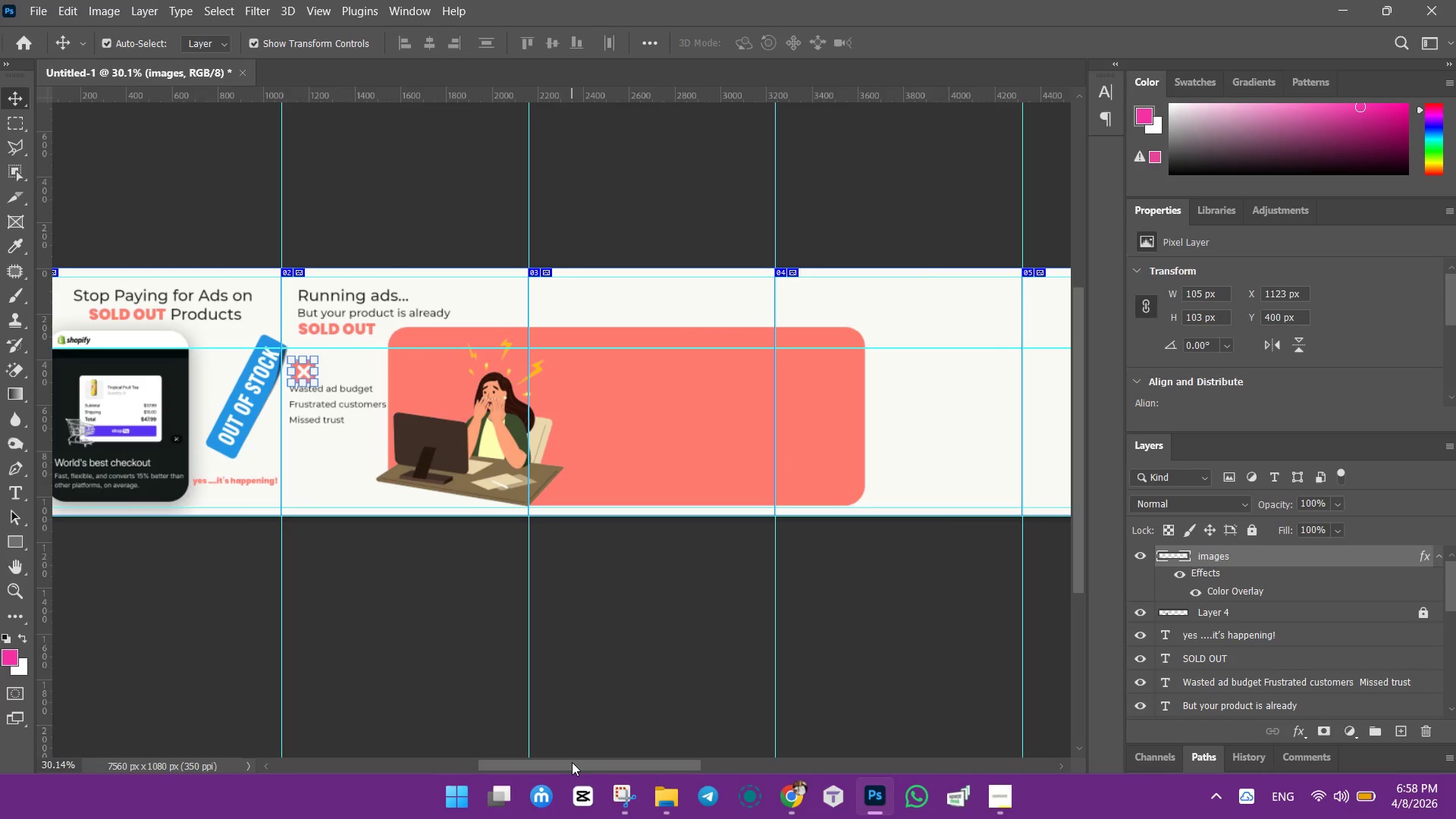 
left_click_drag(start_coordinate=[572, 762], to_coordinate=[529, 764])
 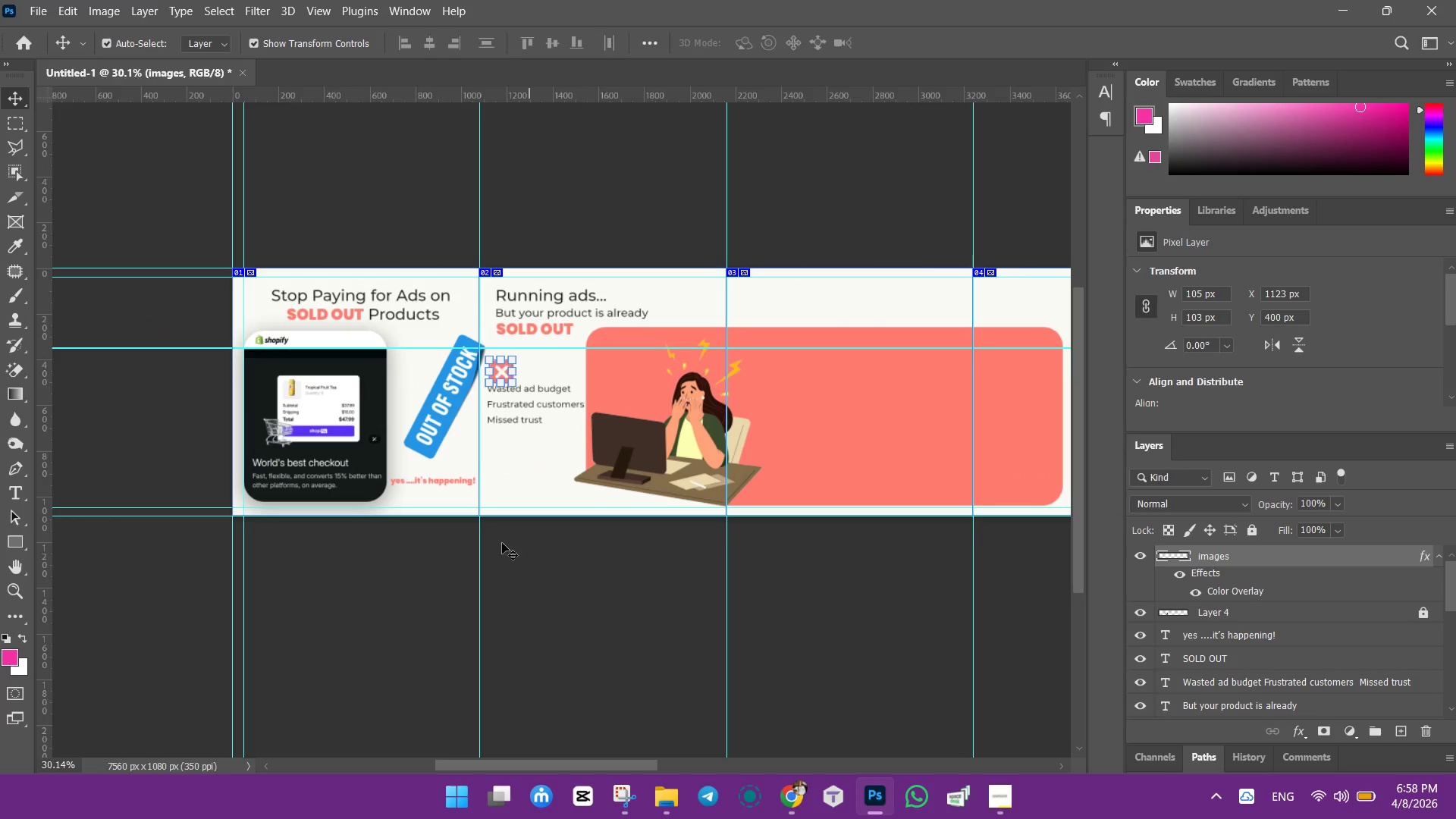 
scroll: coordinate [119, 481], scroll_direction: up, amount: 6.0
 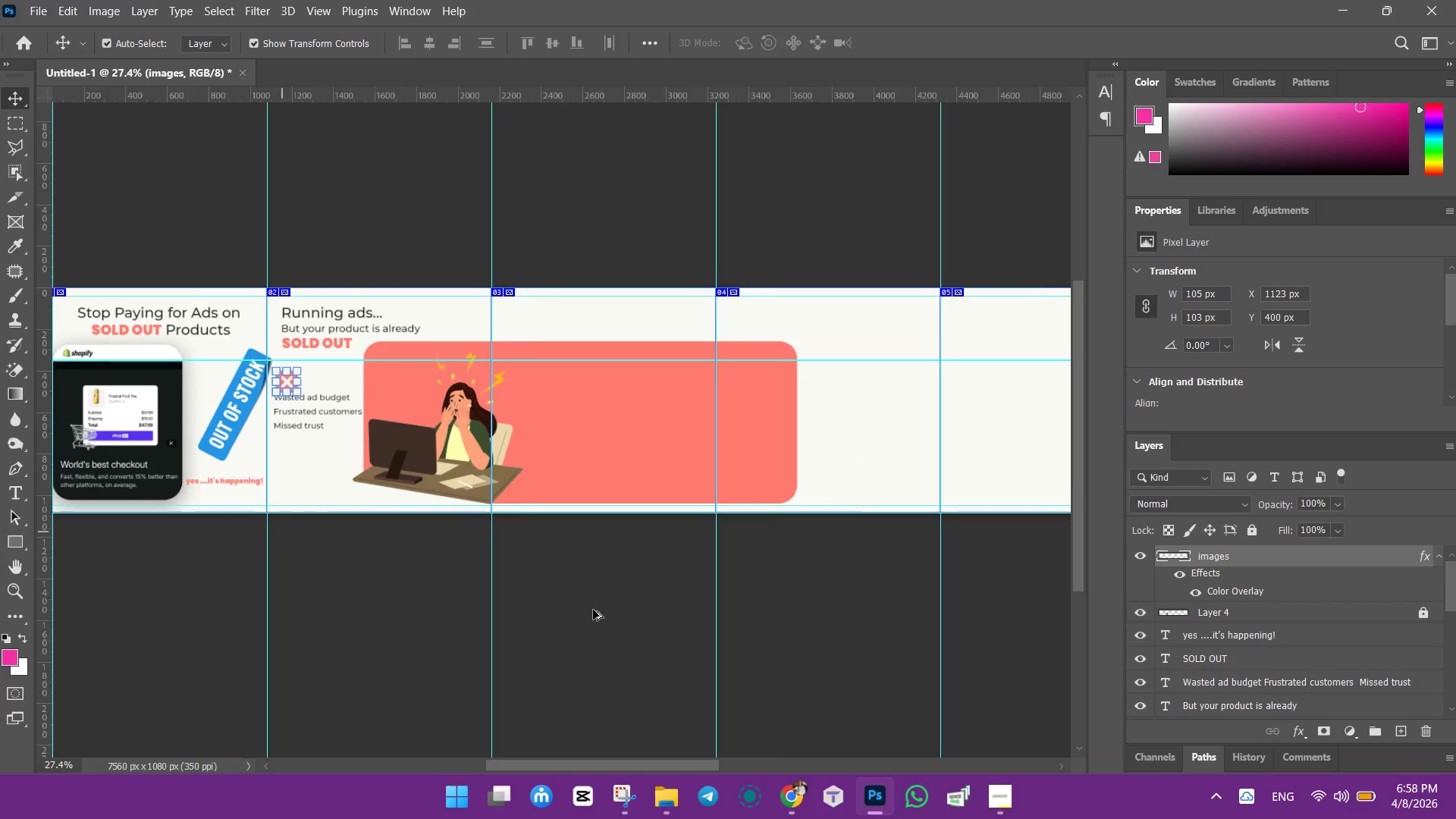 
hold_key(key=AltLeft, duration=1.52)
 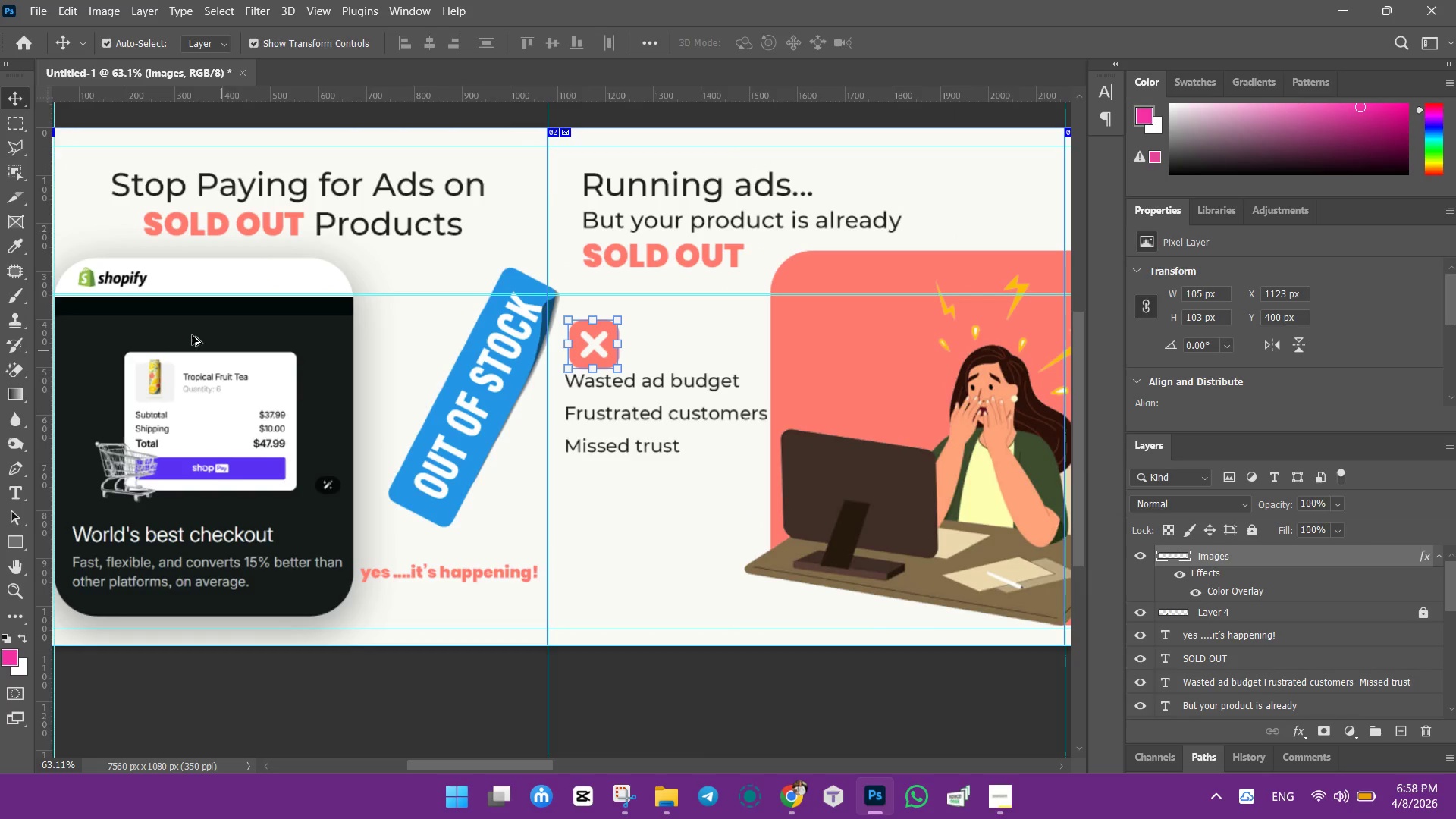 
key(Alt+AltLeft)
 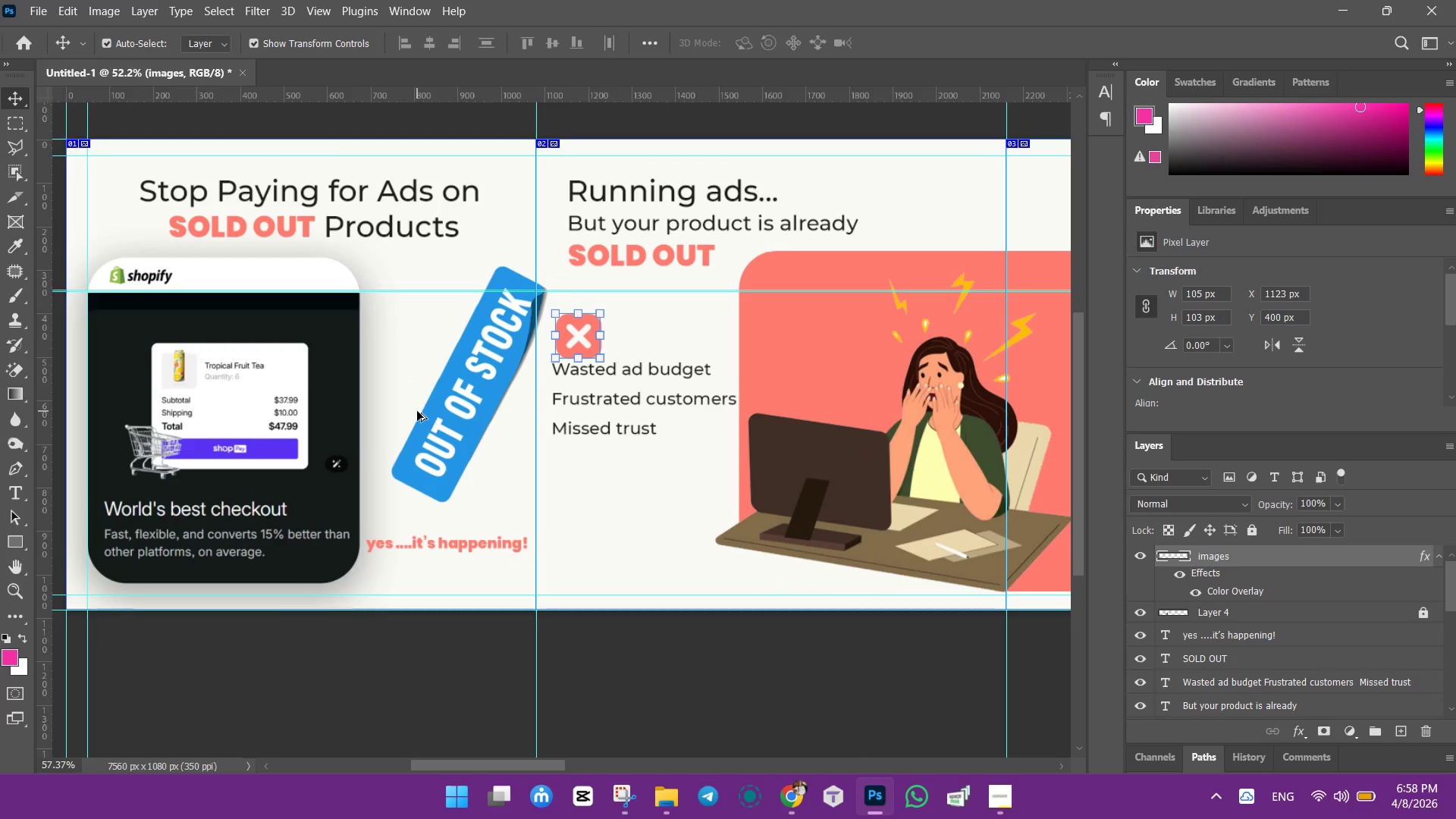 
key(Alt+AltLeft)
 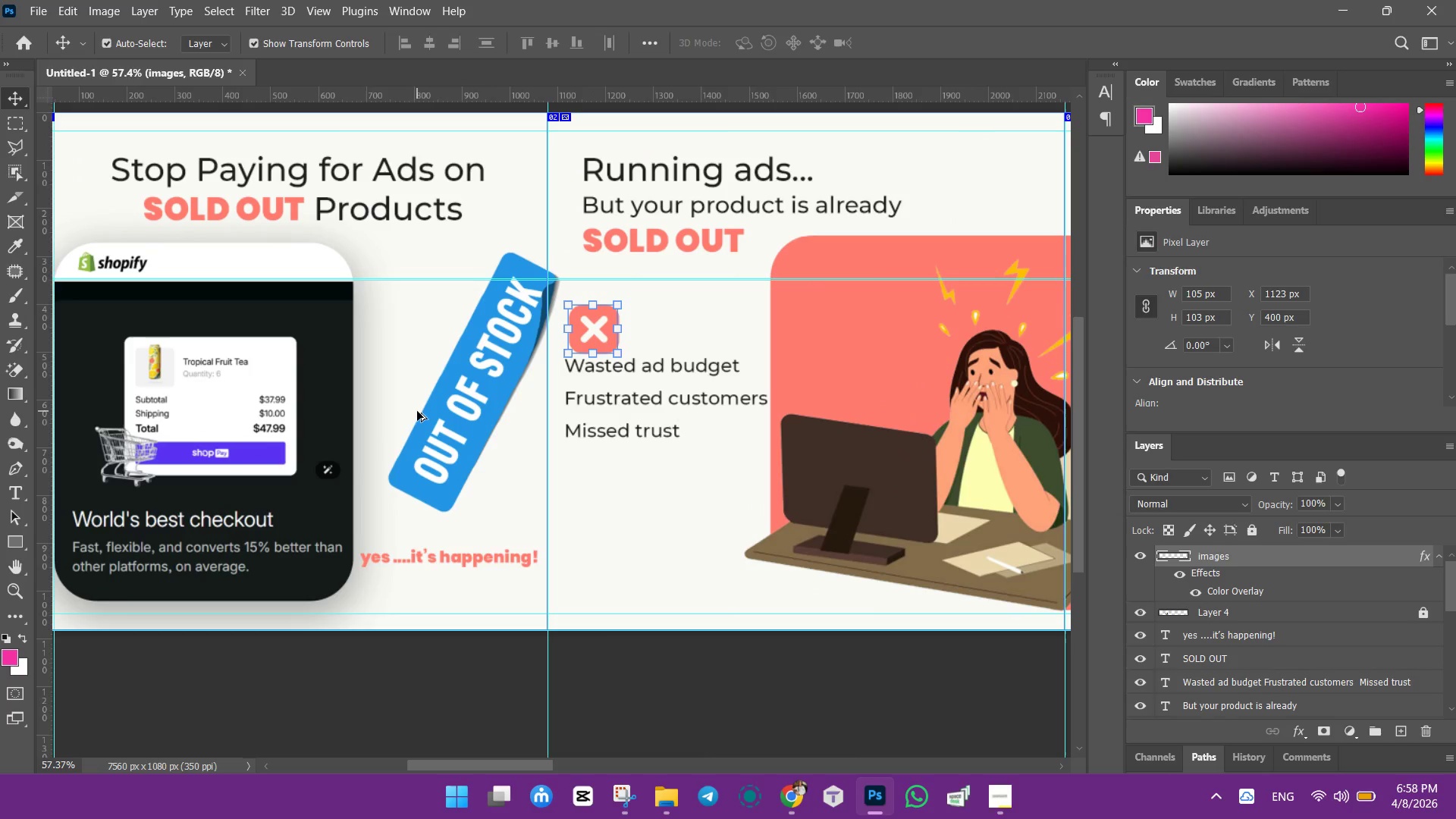 
hold_key(key=AltLeft, duration=1.25)
 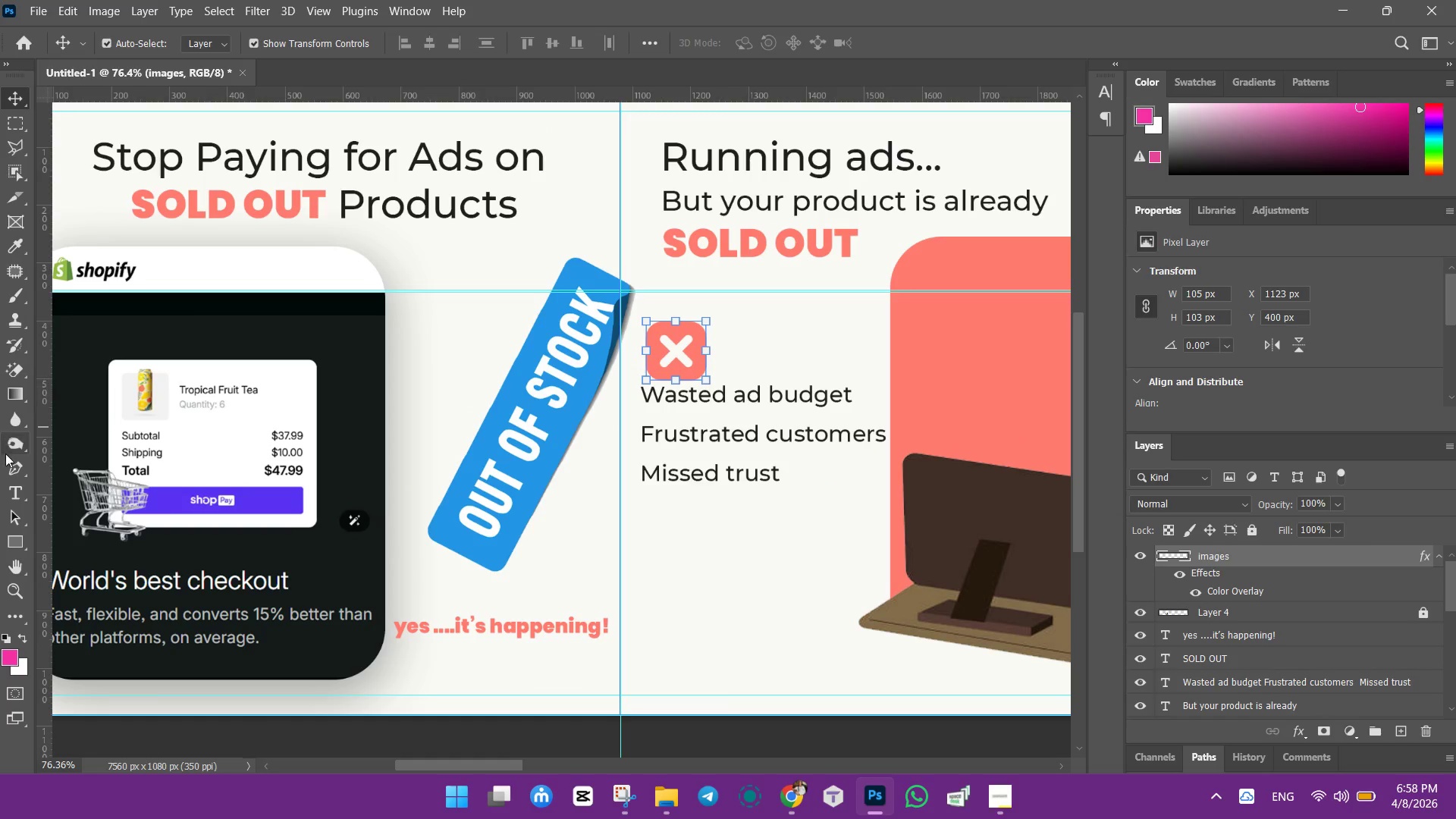 
scroll: coordinate [417, 411], scroll_direction: up, amount: 9.0
 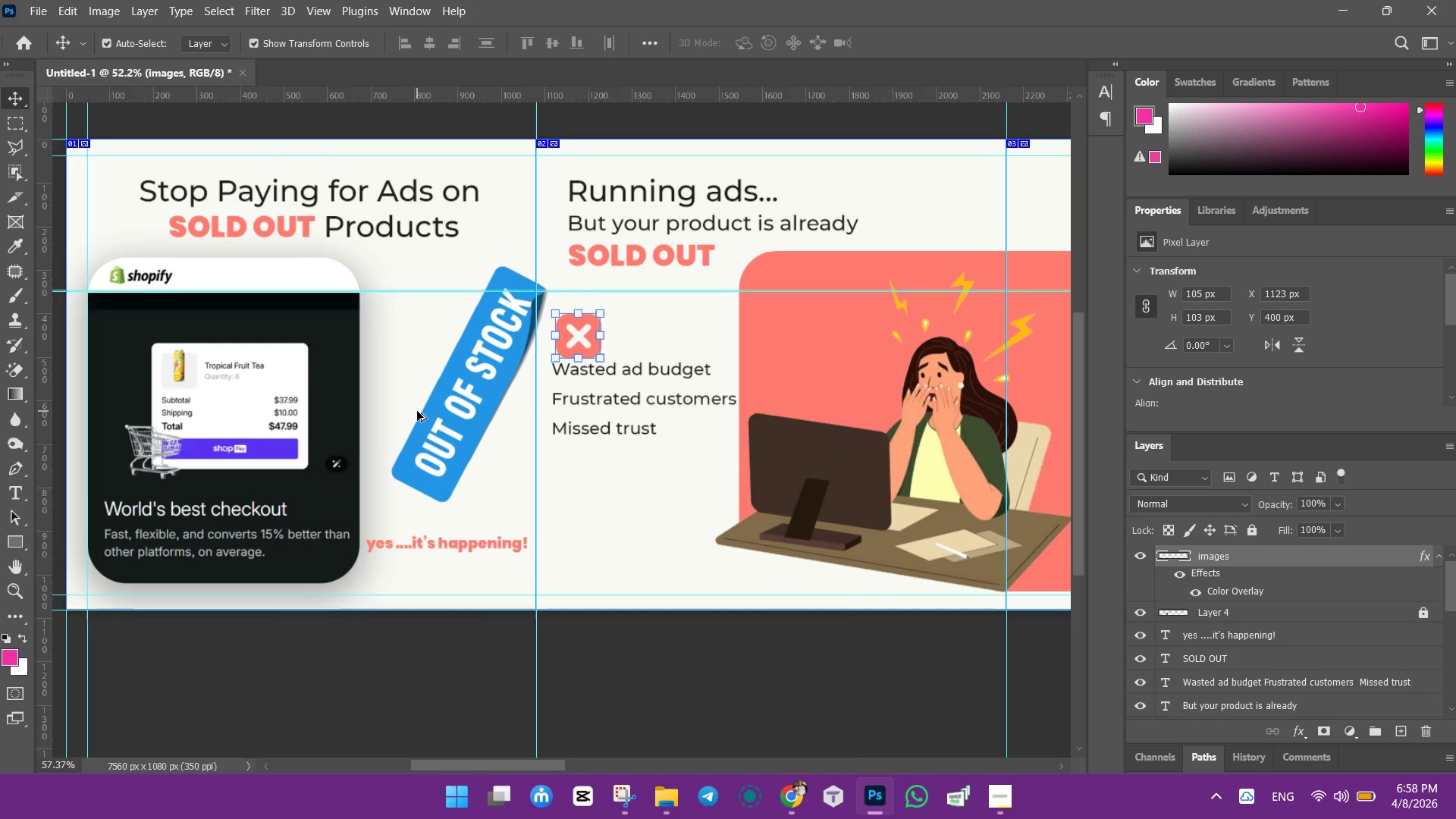 
left_click([15, 488])
 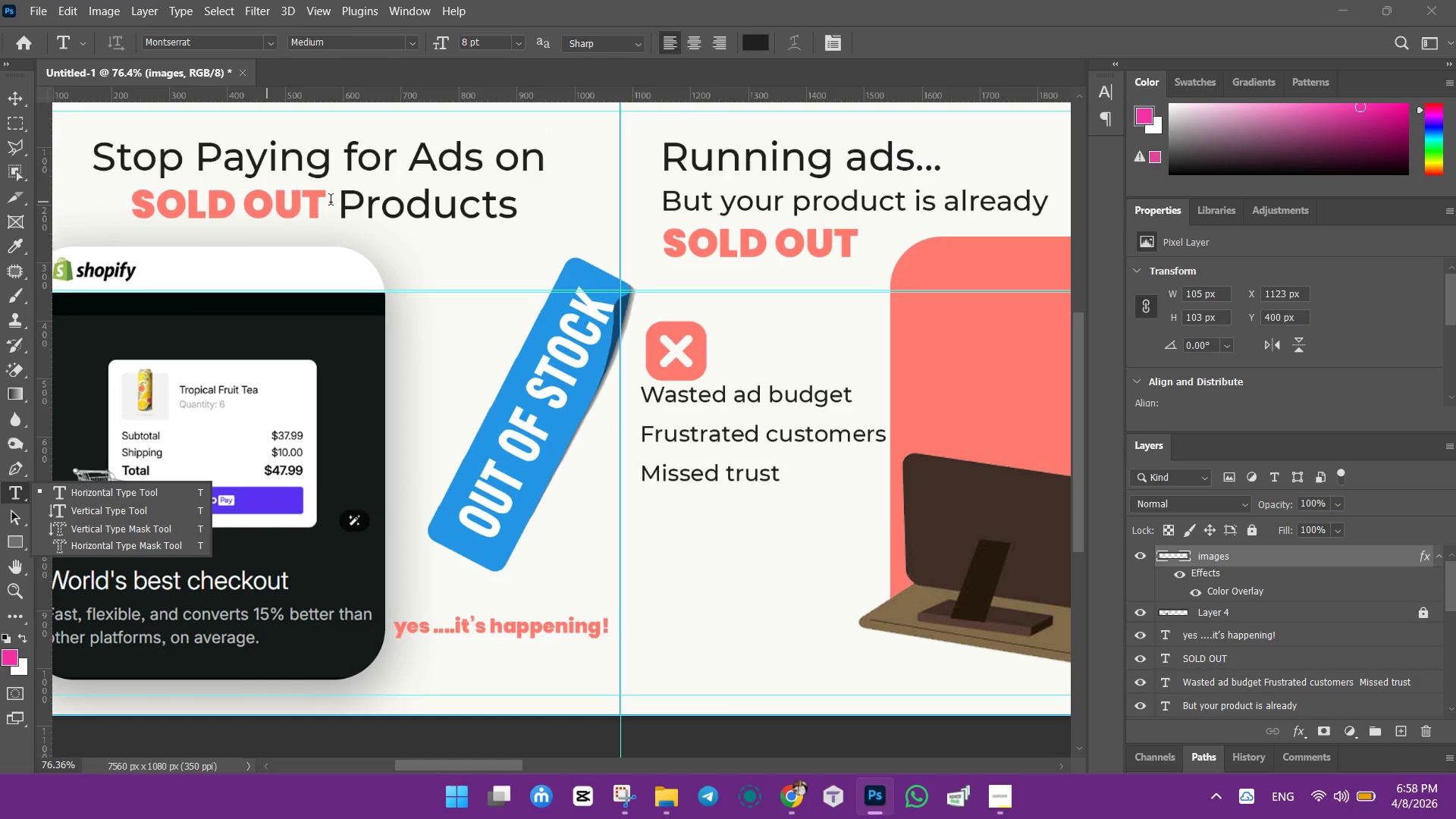 
scroll: coordinate [201, 312], scroll_direction: up, amount: 2.0
 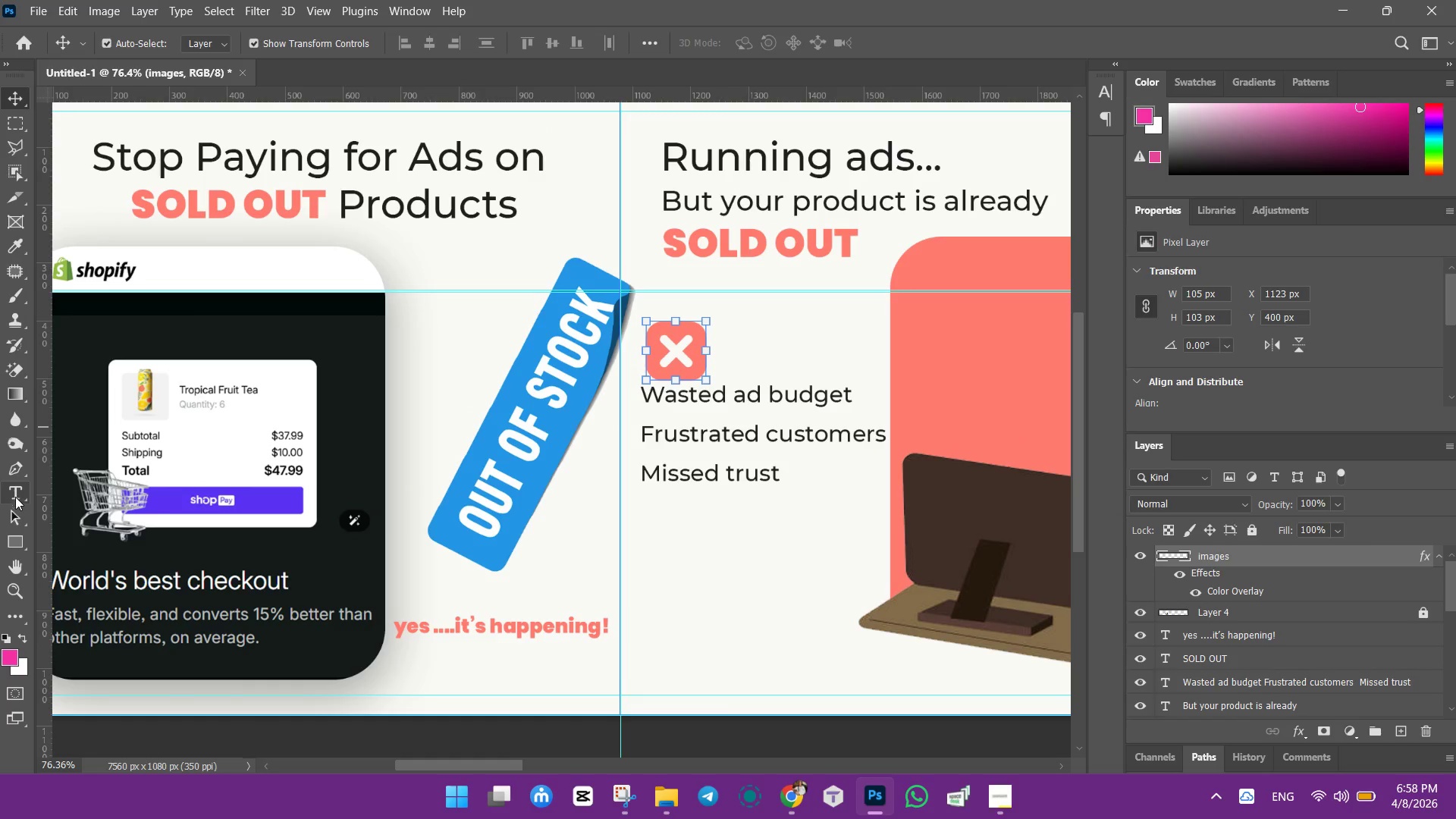 
left_click_drag(start_coordinate=[328, 201], to_coordinate=[83, 216])
 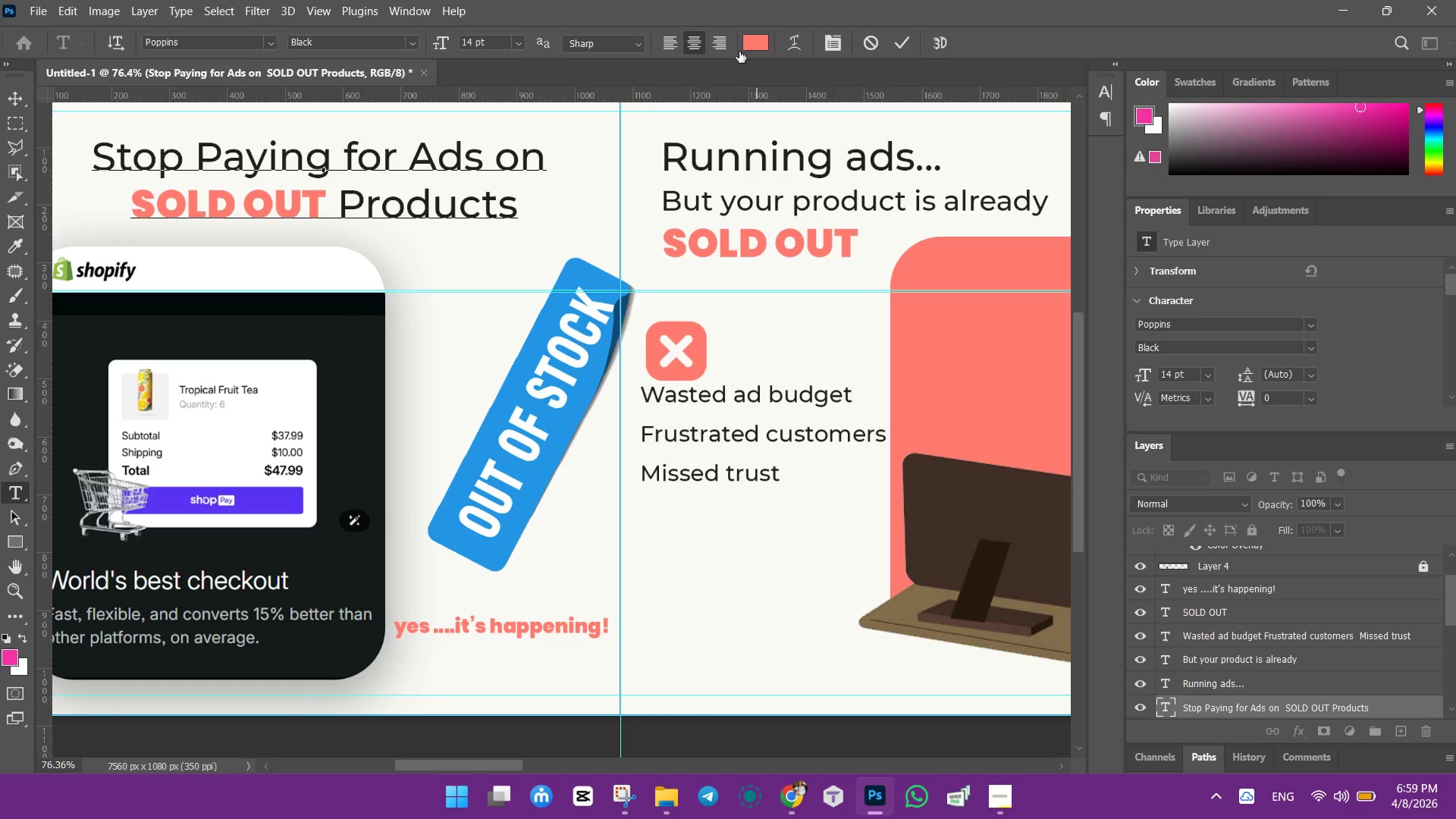 
wait(5.78)
 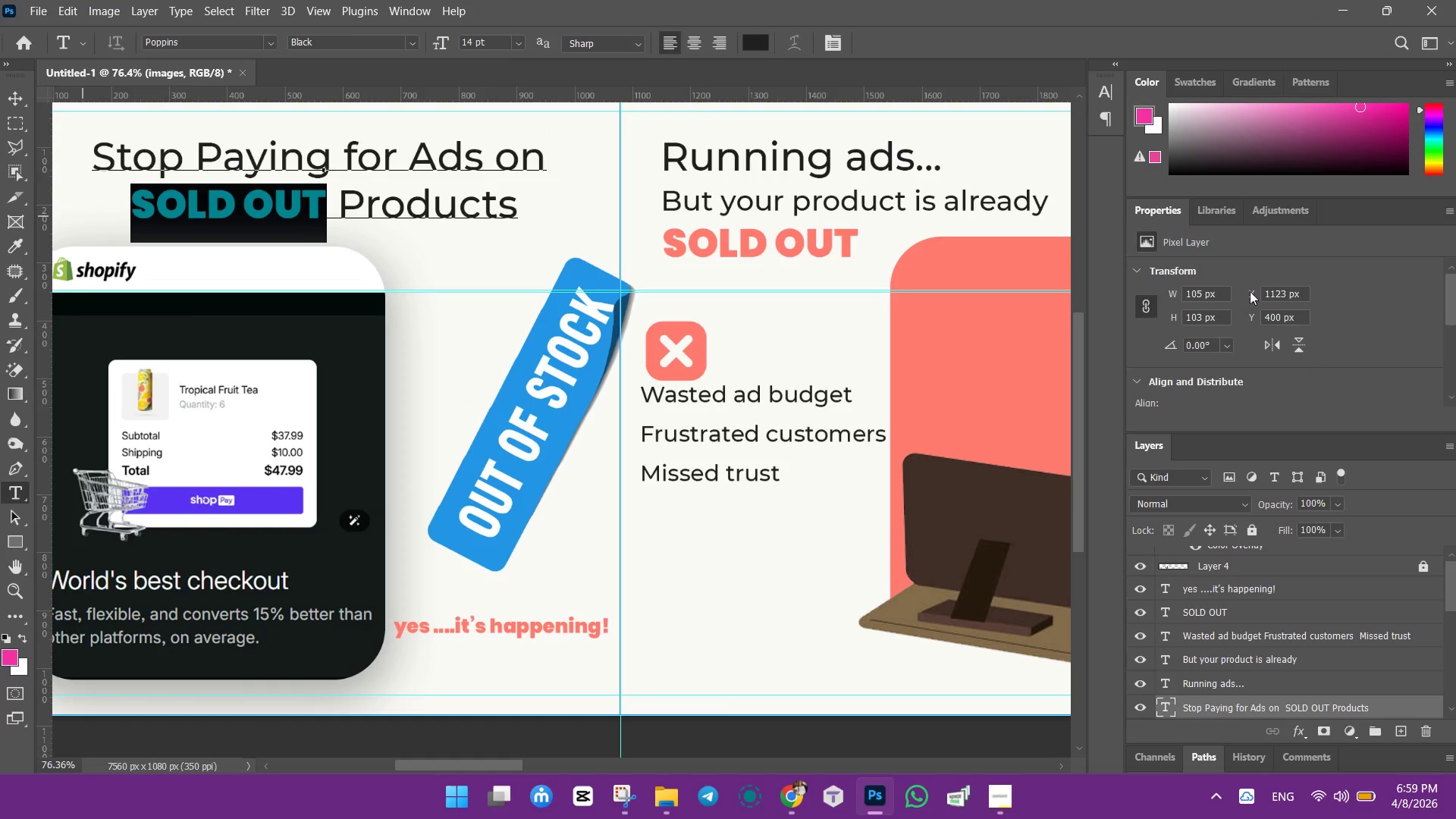 
left_click([538, 346])
 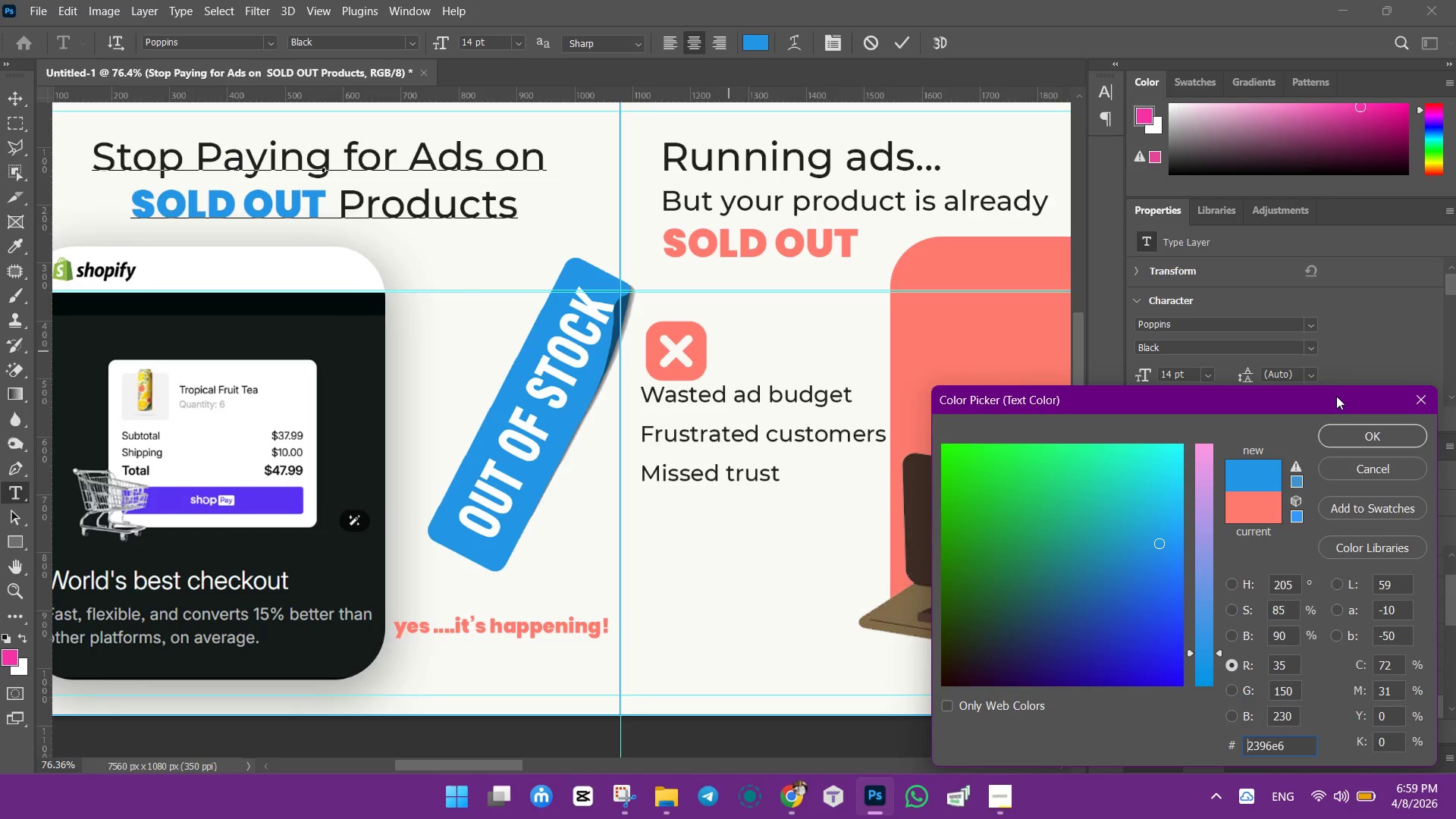 
left_click([1346, 435])
 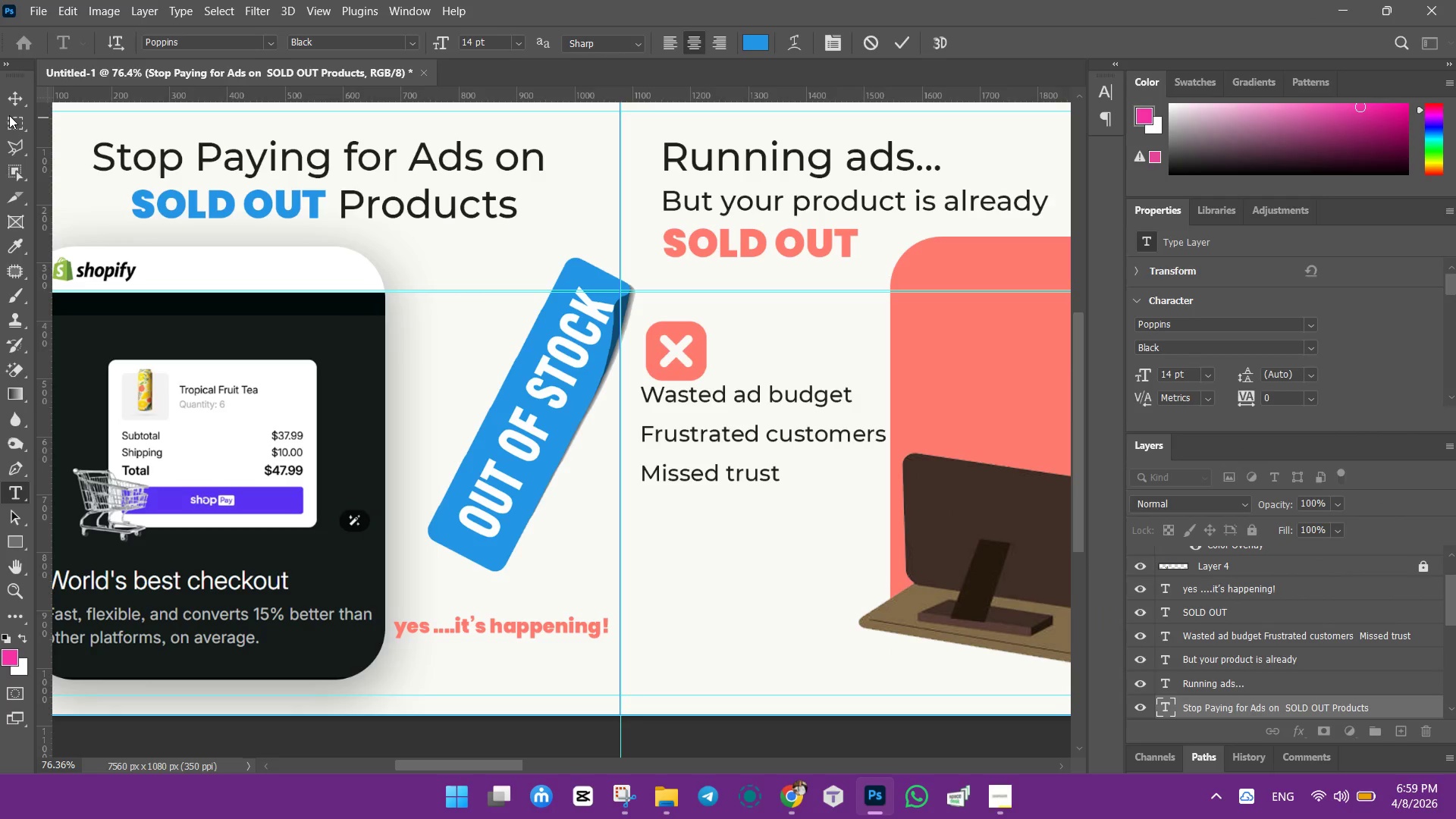 
left_click([15, 91])
 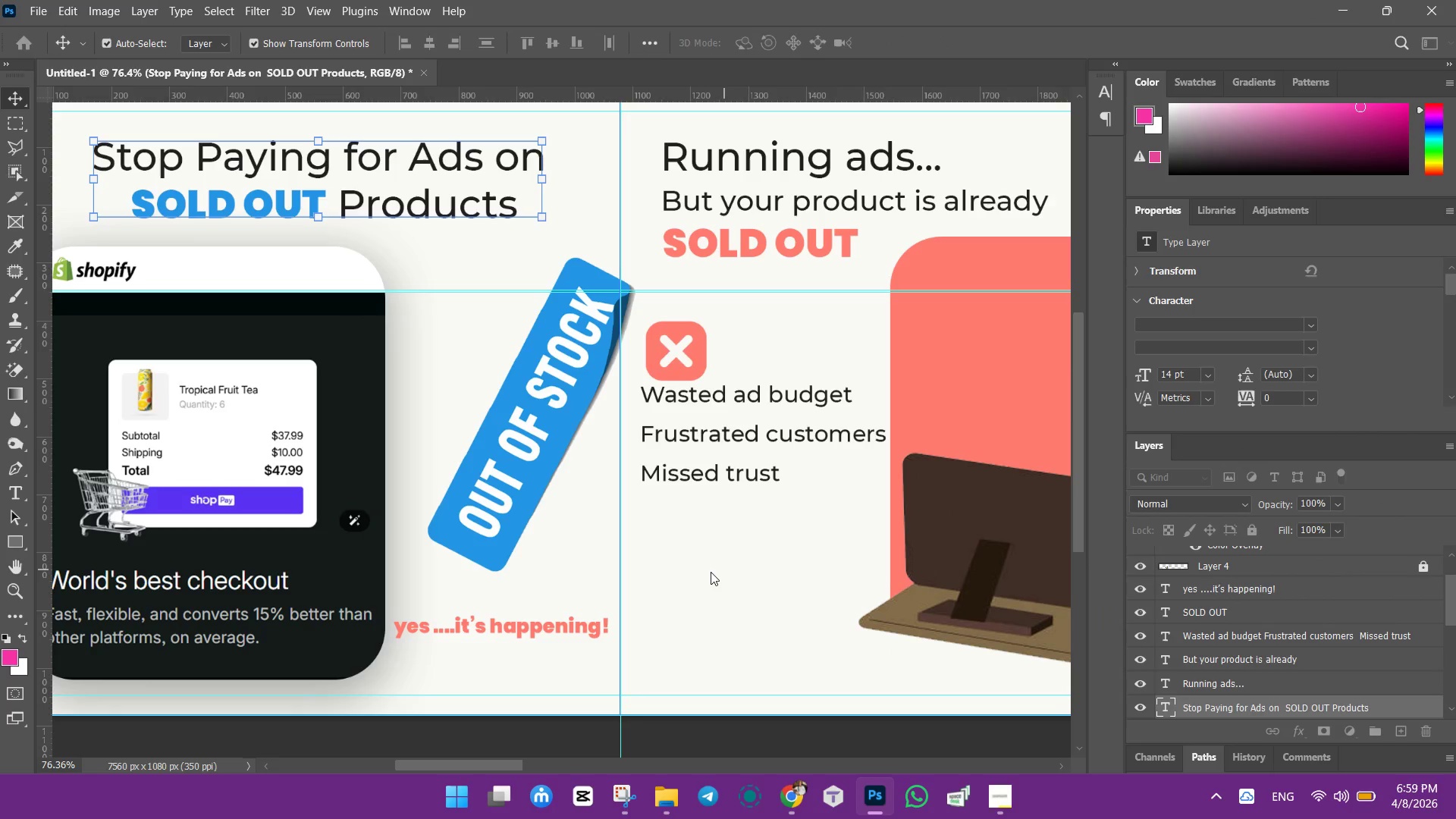 
left_click([704, 572])
 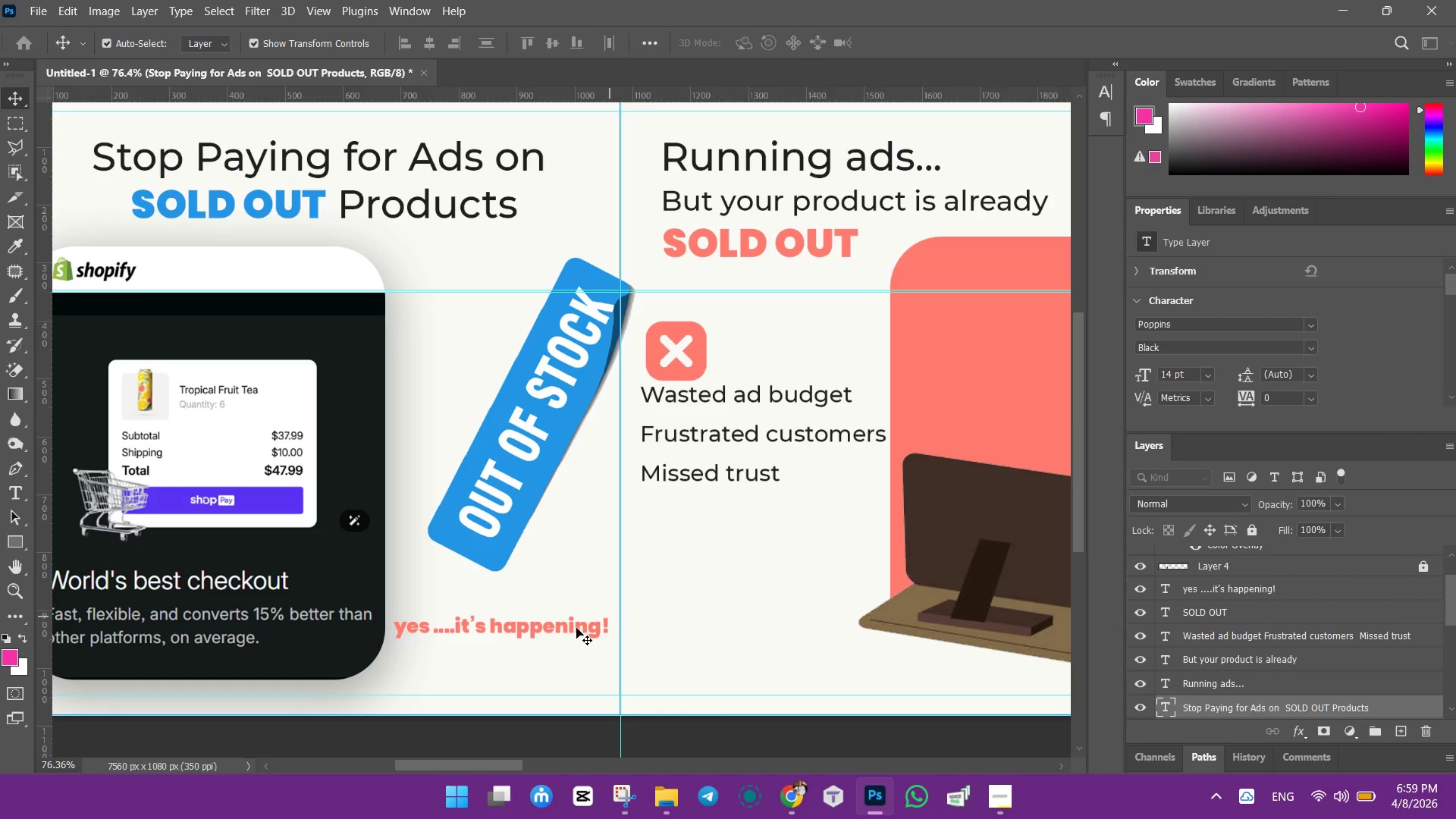 
left_click([576, 628])
 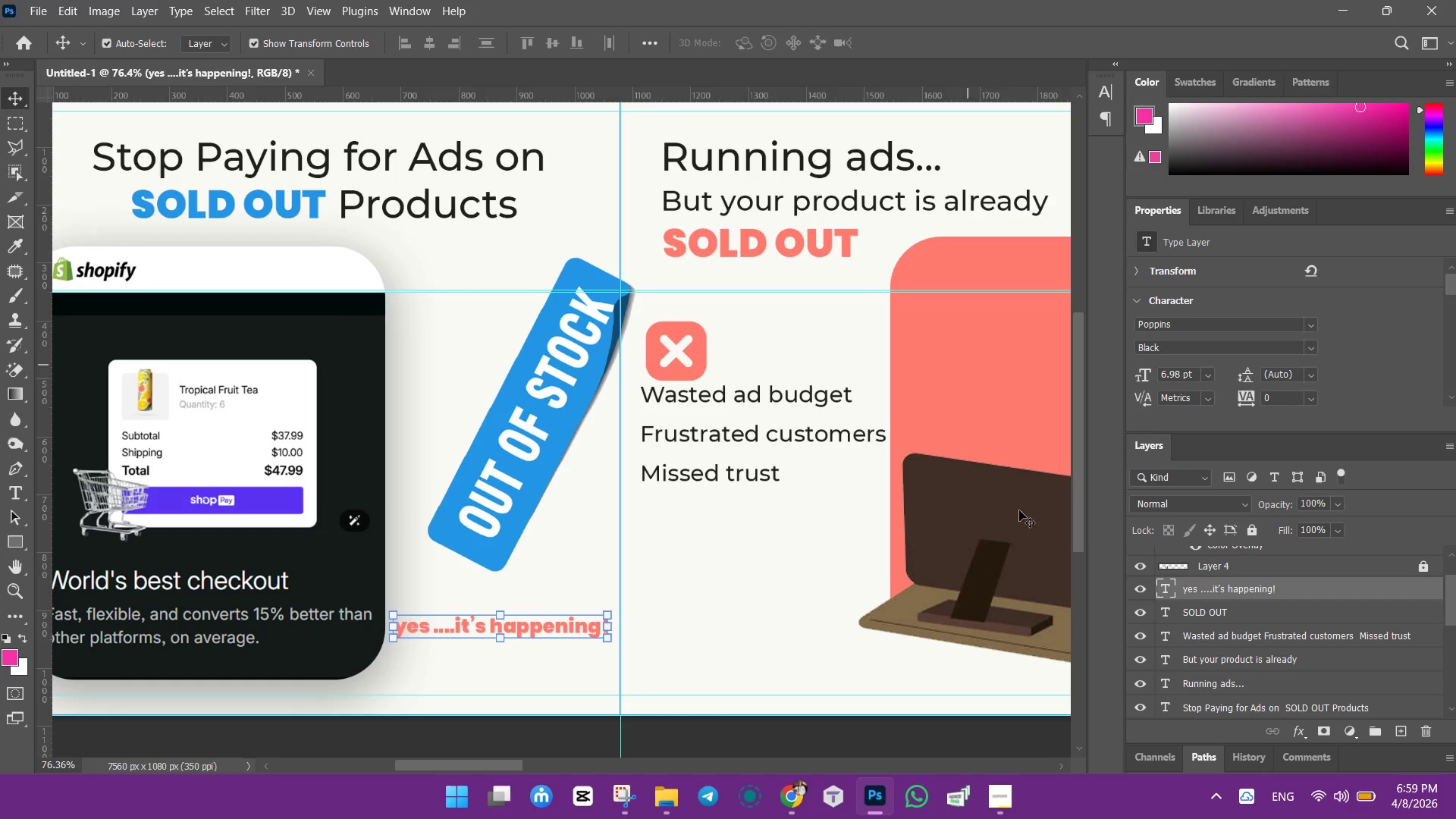 
wait(10.22)
 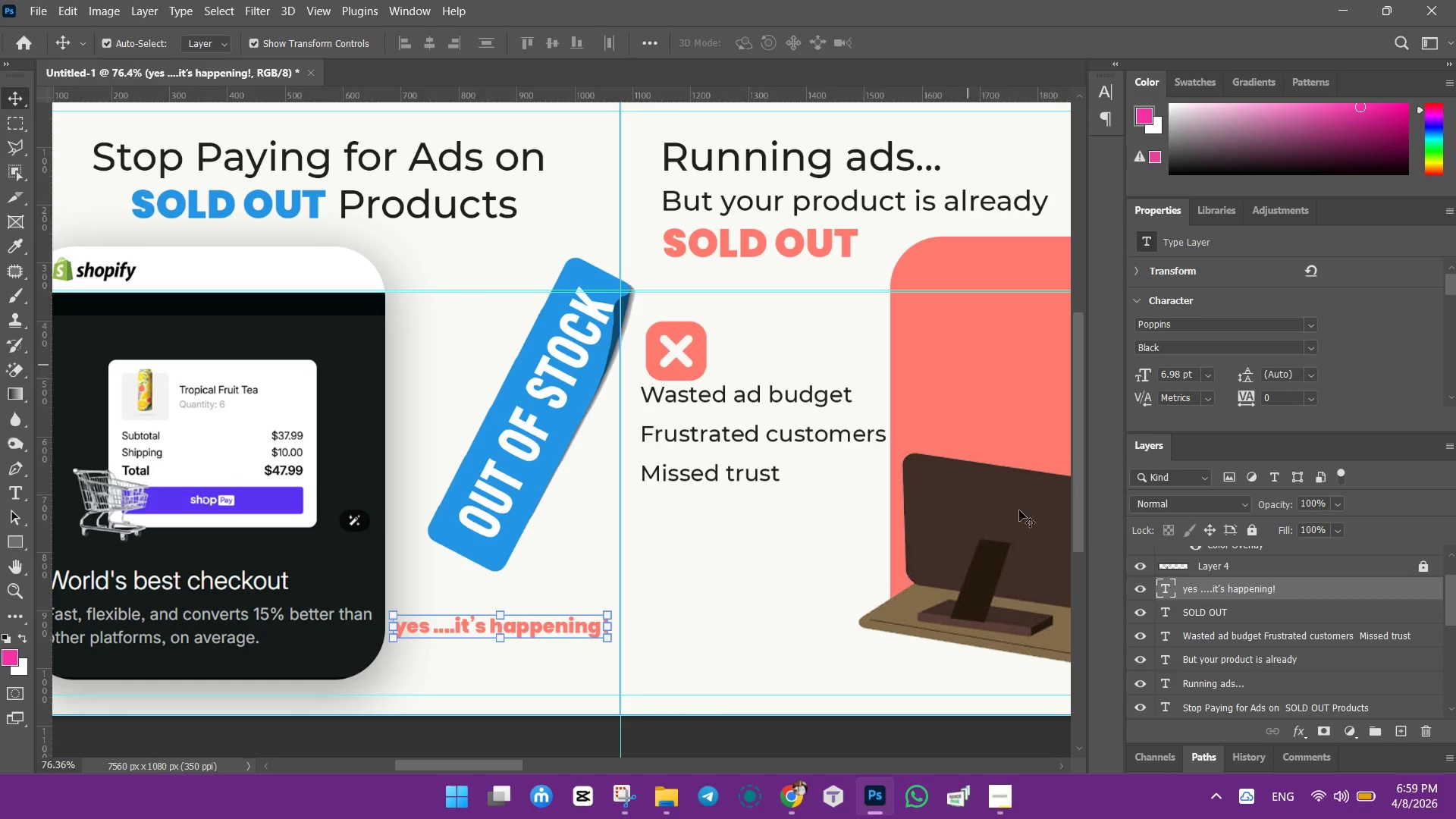 
left_click([1299, 725])
 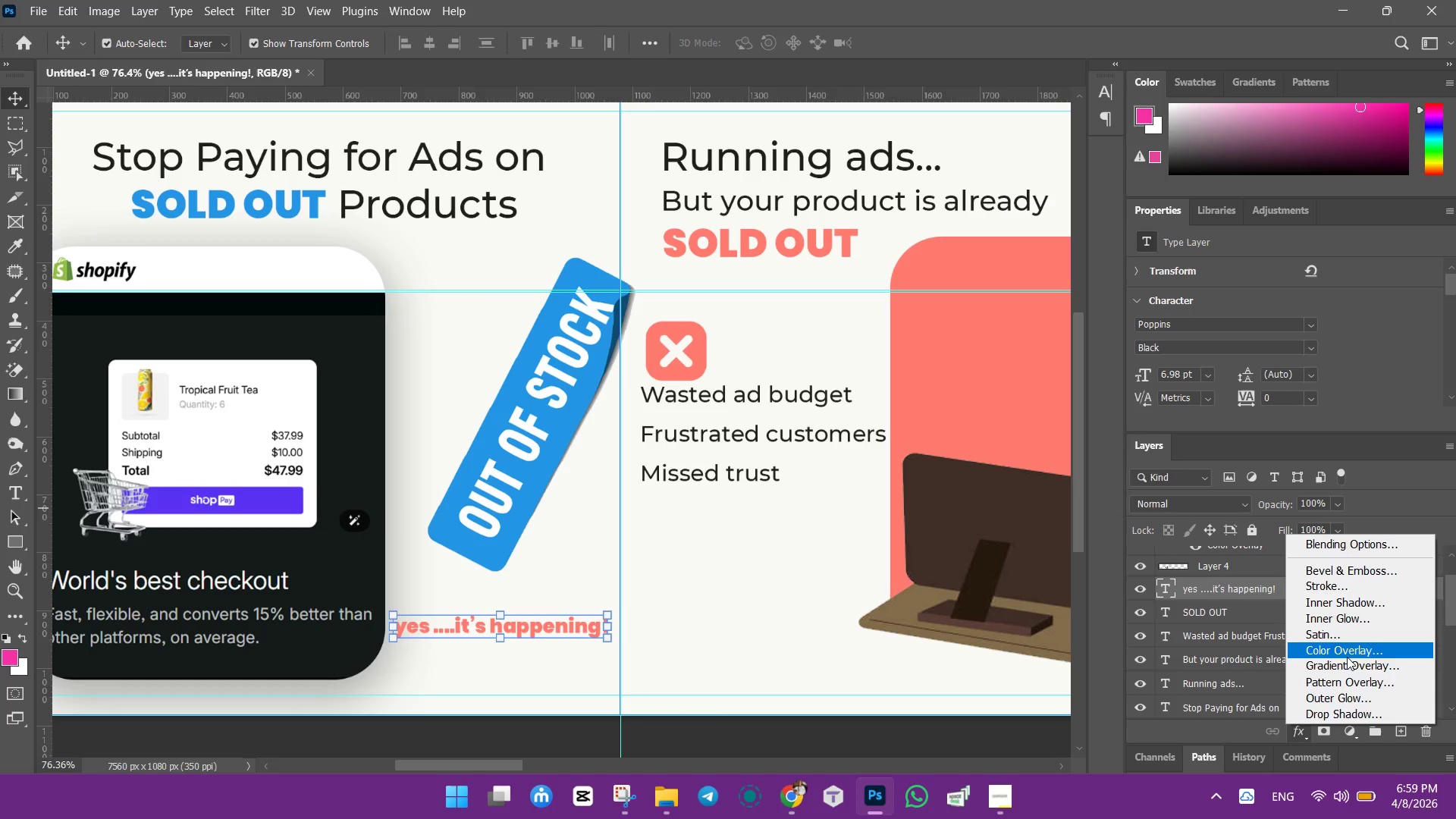 
left_click_drag(start_coordinate=[1348, 655], to_coordinate=[1352, 655])
 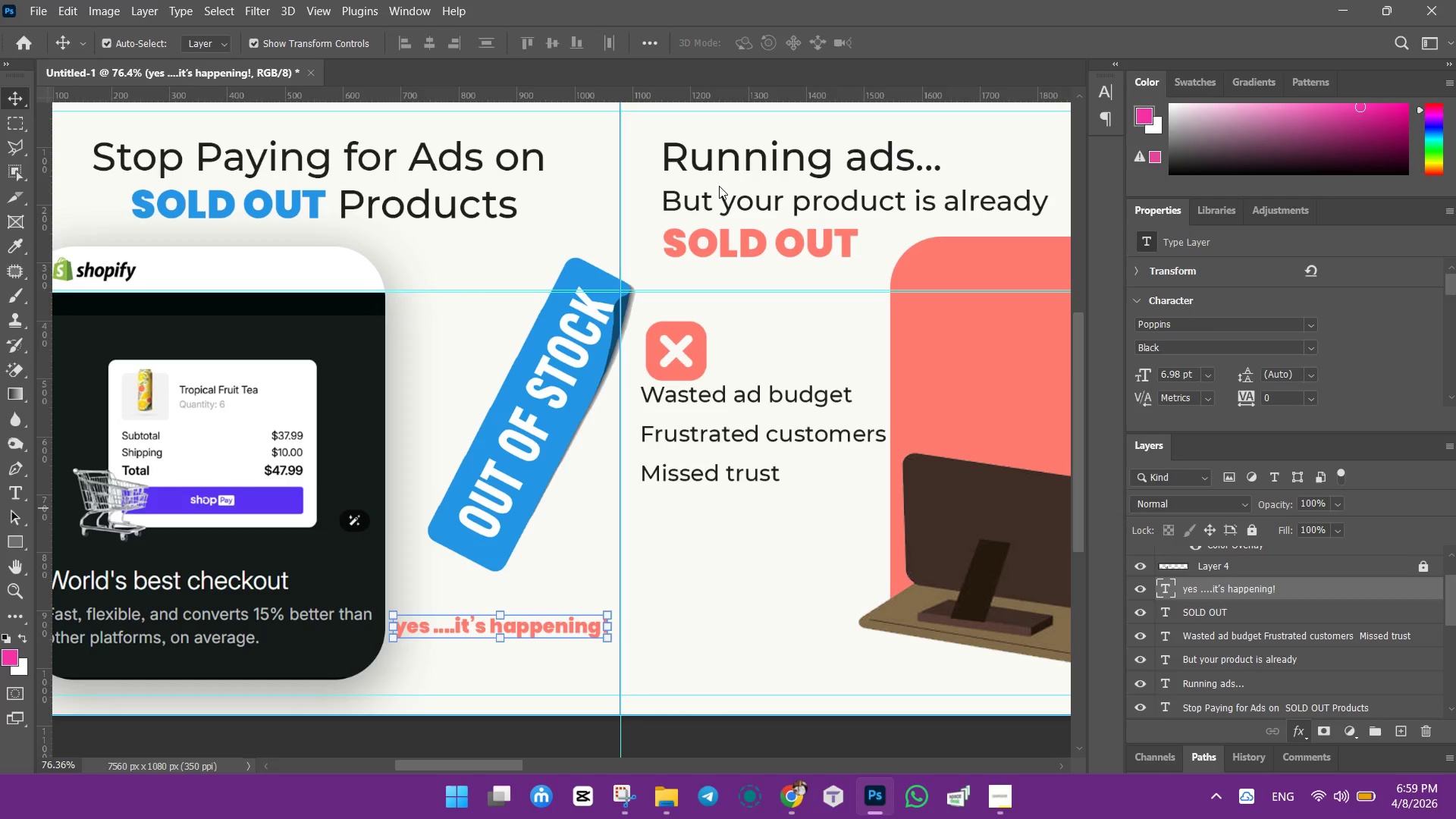 
wait(12.41)
 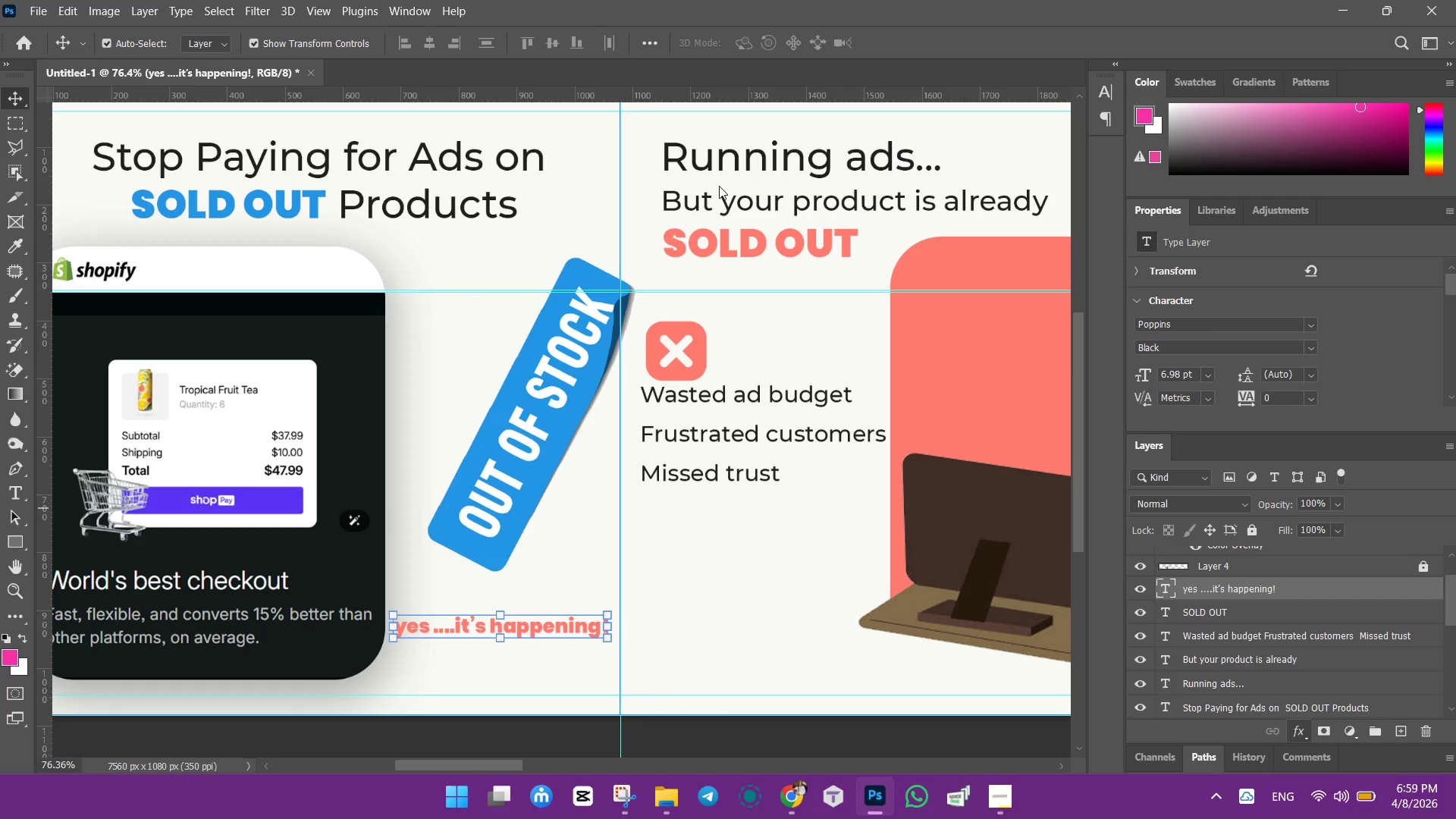 
left_click([1094, 218])
 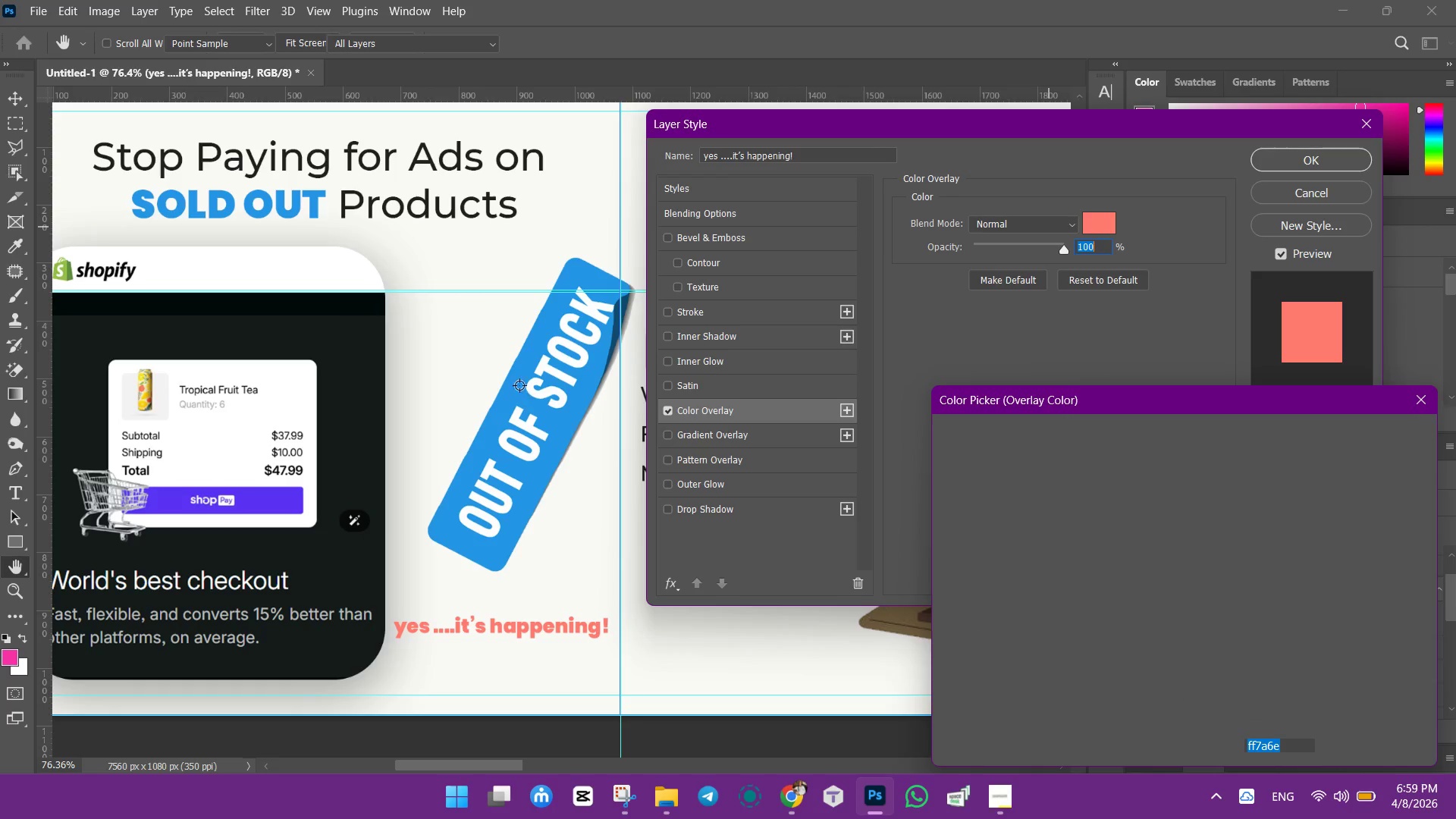 
left_click([519, 381])
 